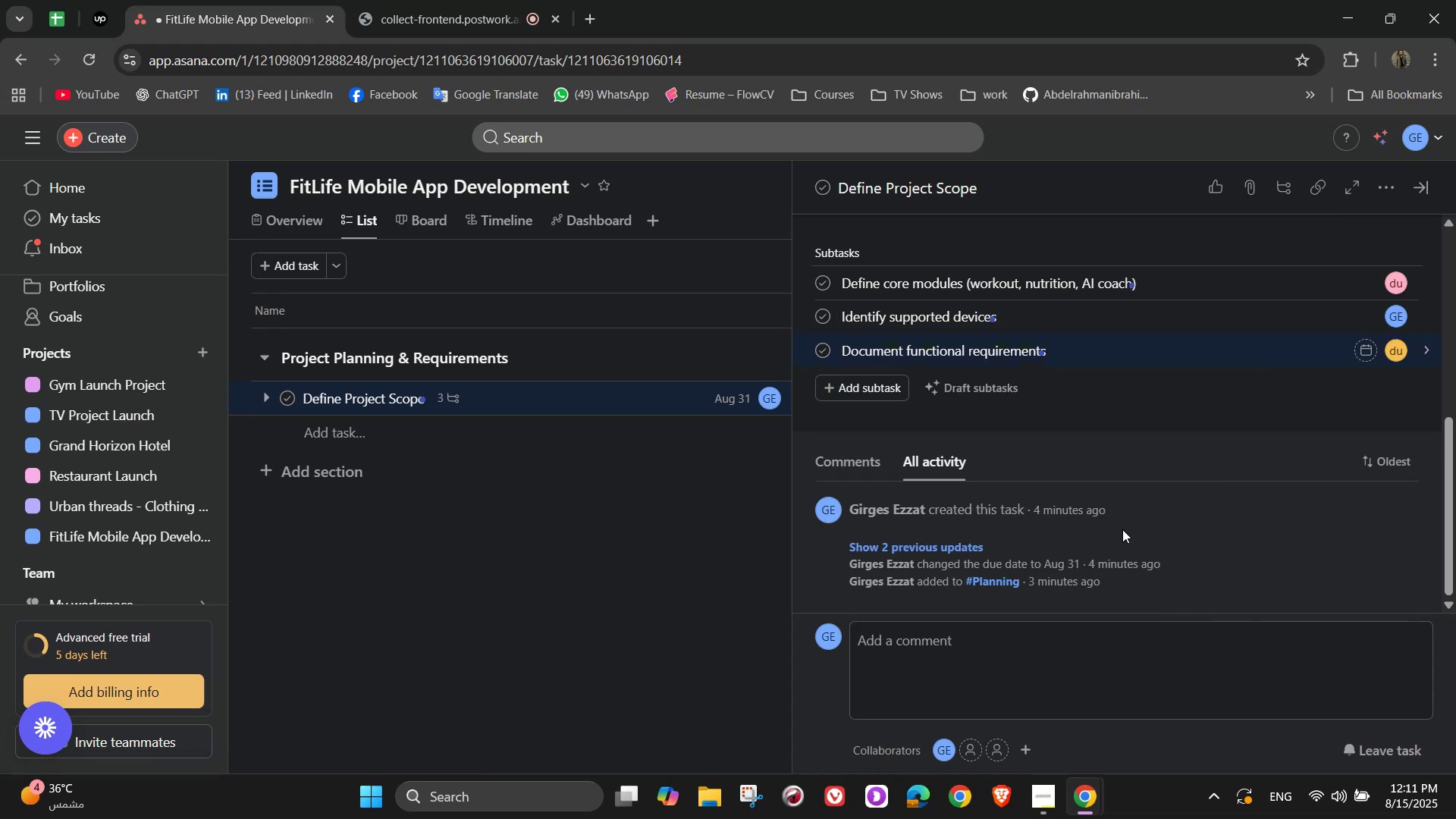 
scroll: coordinate [1176, 488], scroll_direction: up, amount: 4.0
 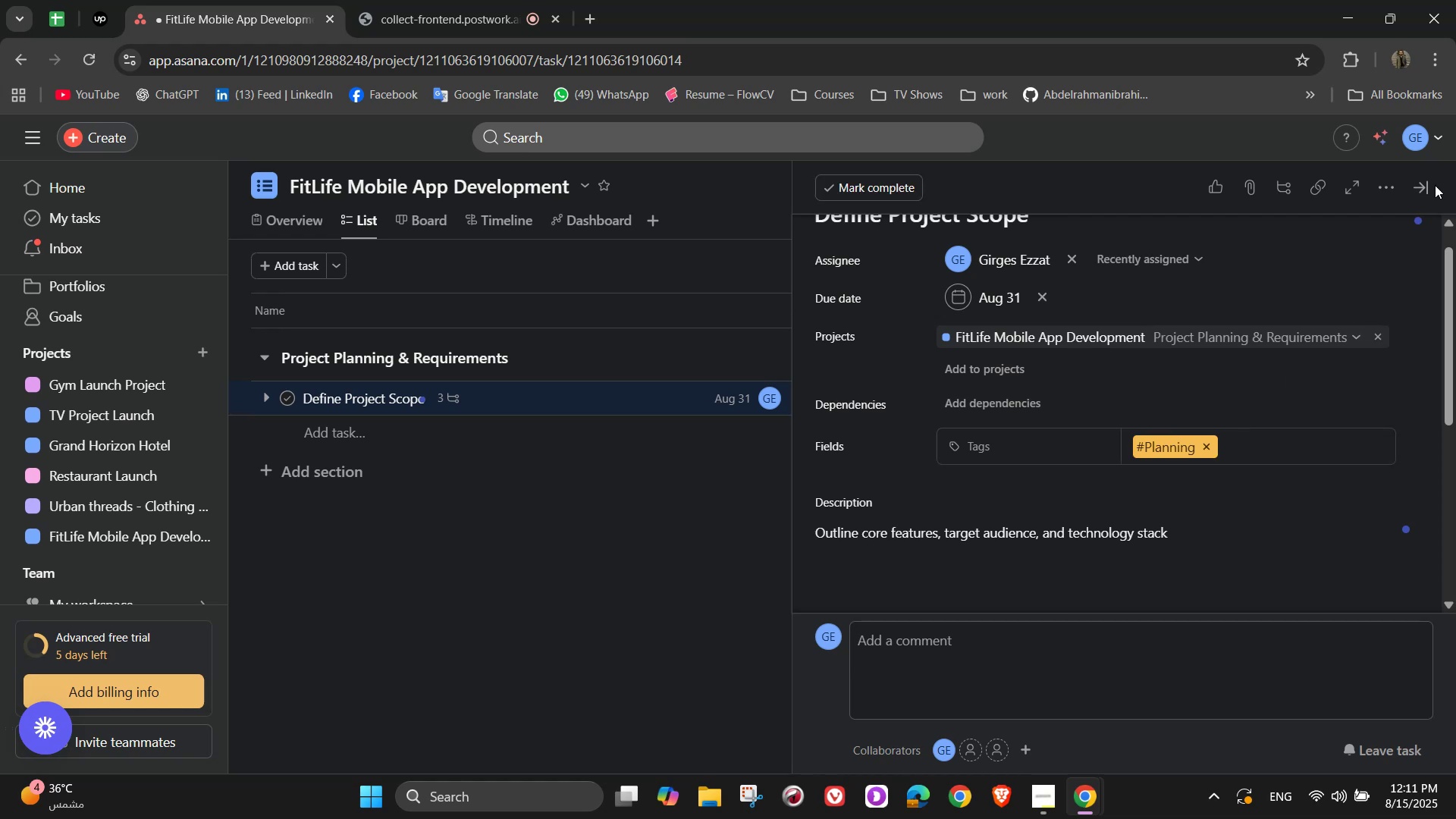 
left_click([1416, 182])
 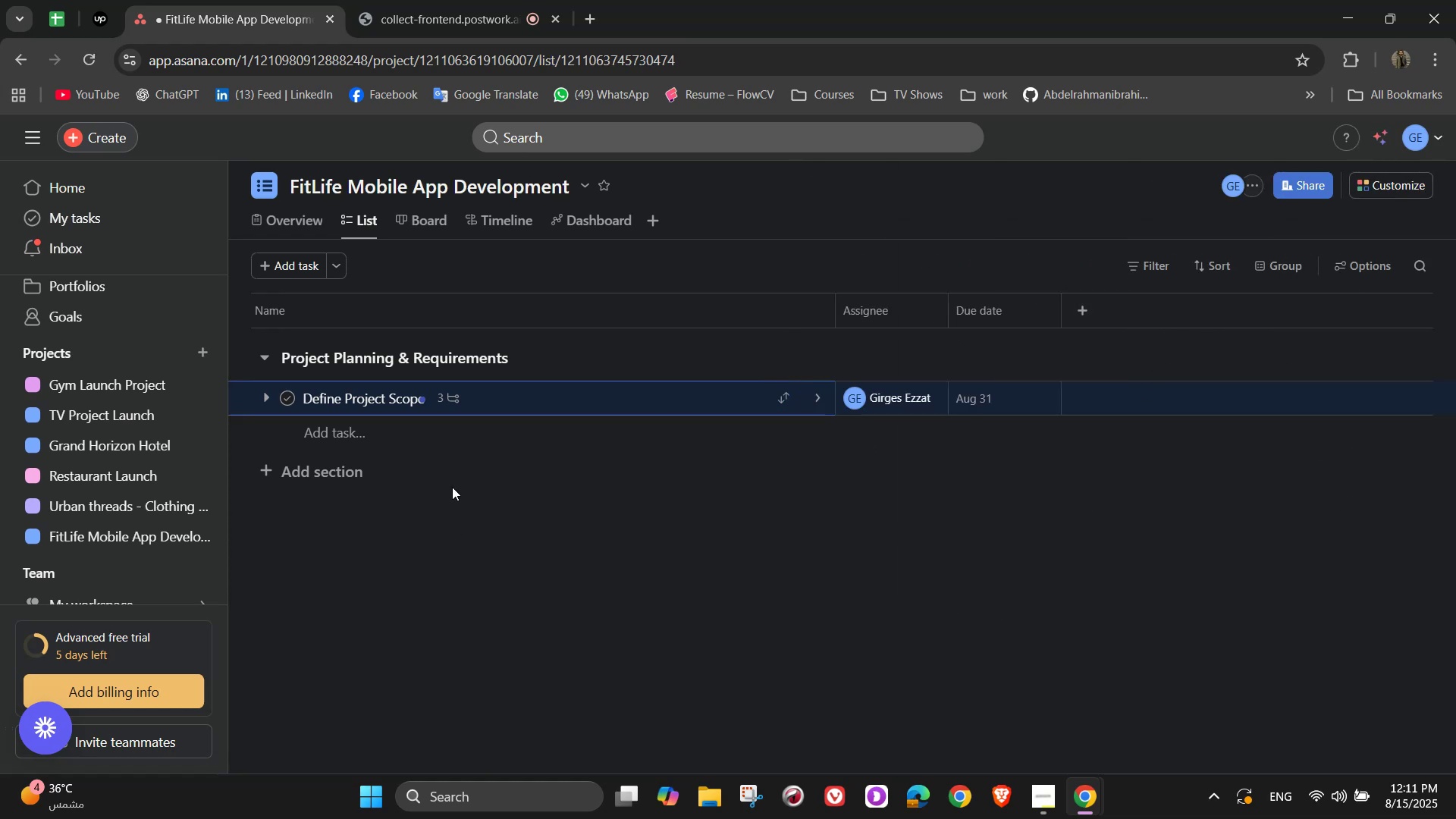 
wait(6.04)
 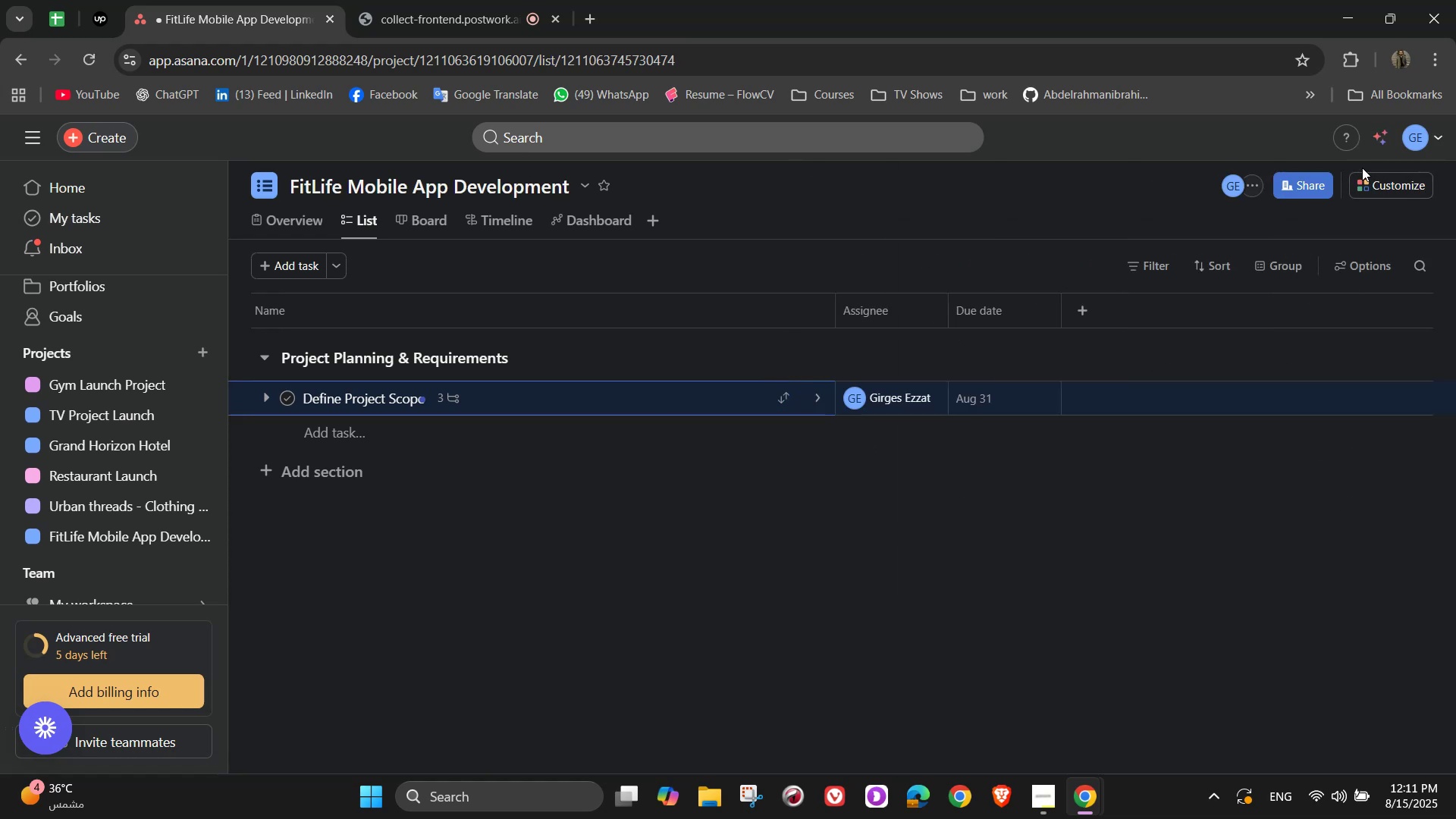 
left_click([577, 446])
 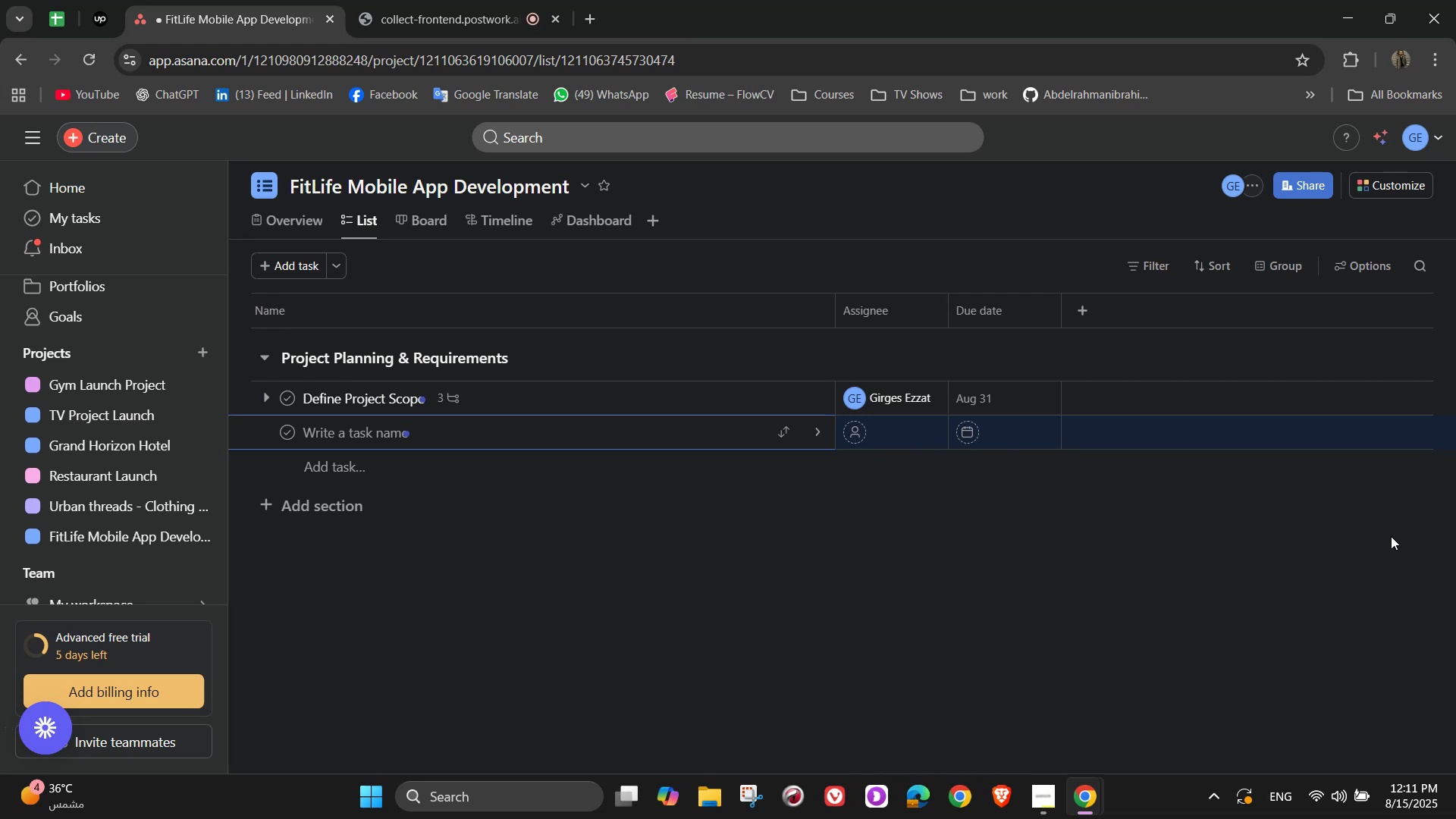 
type(Assin)
 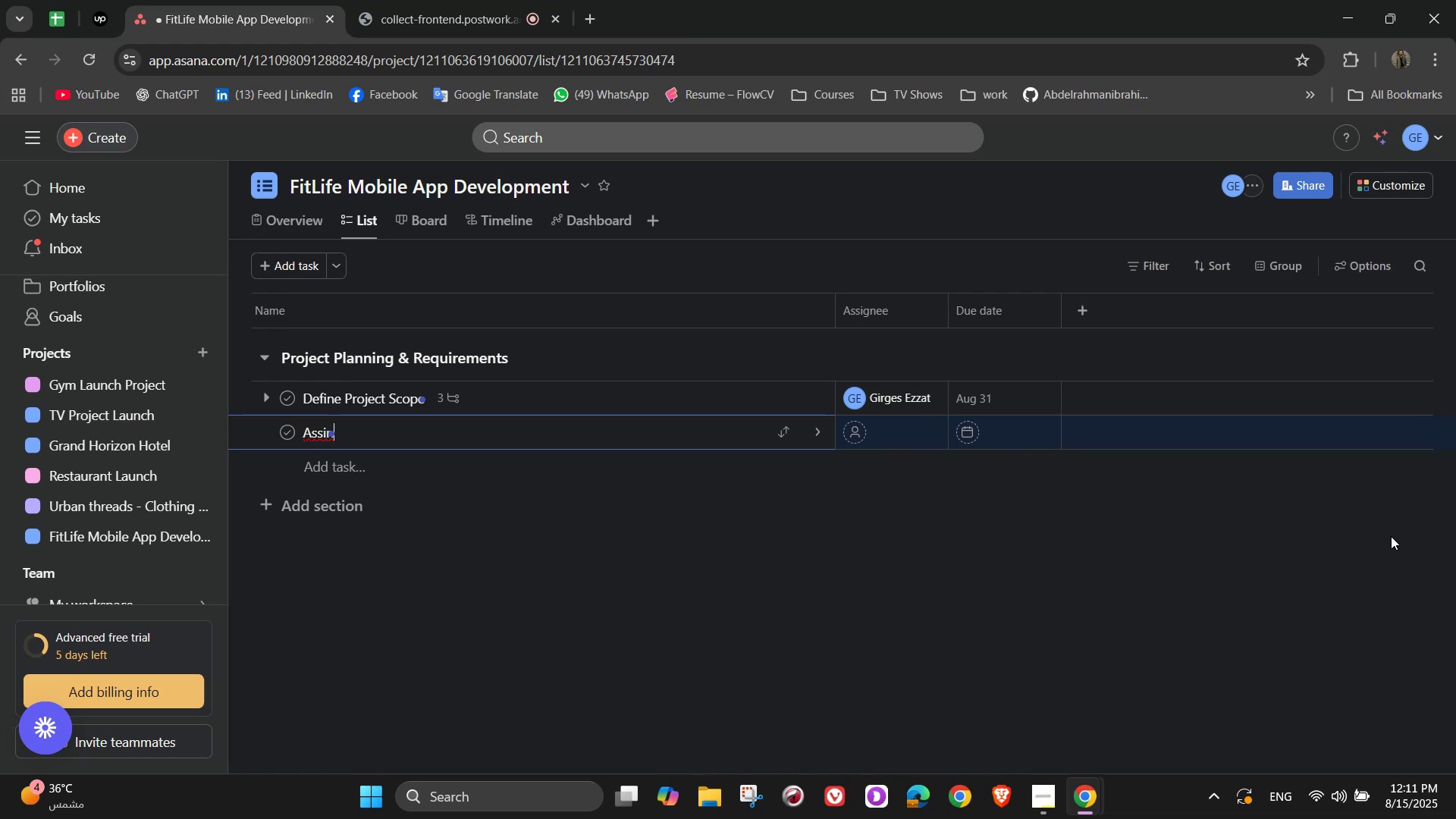 
key(Backspace)
 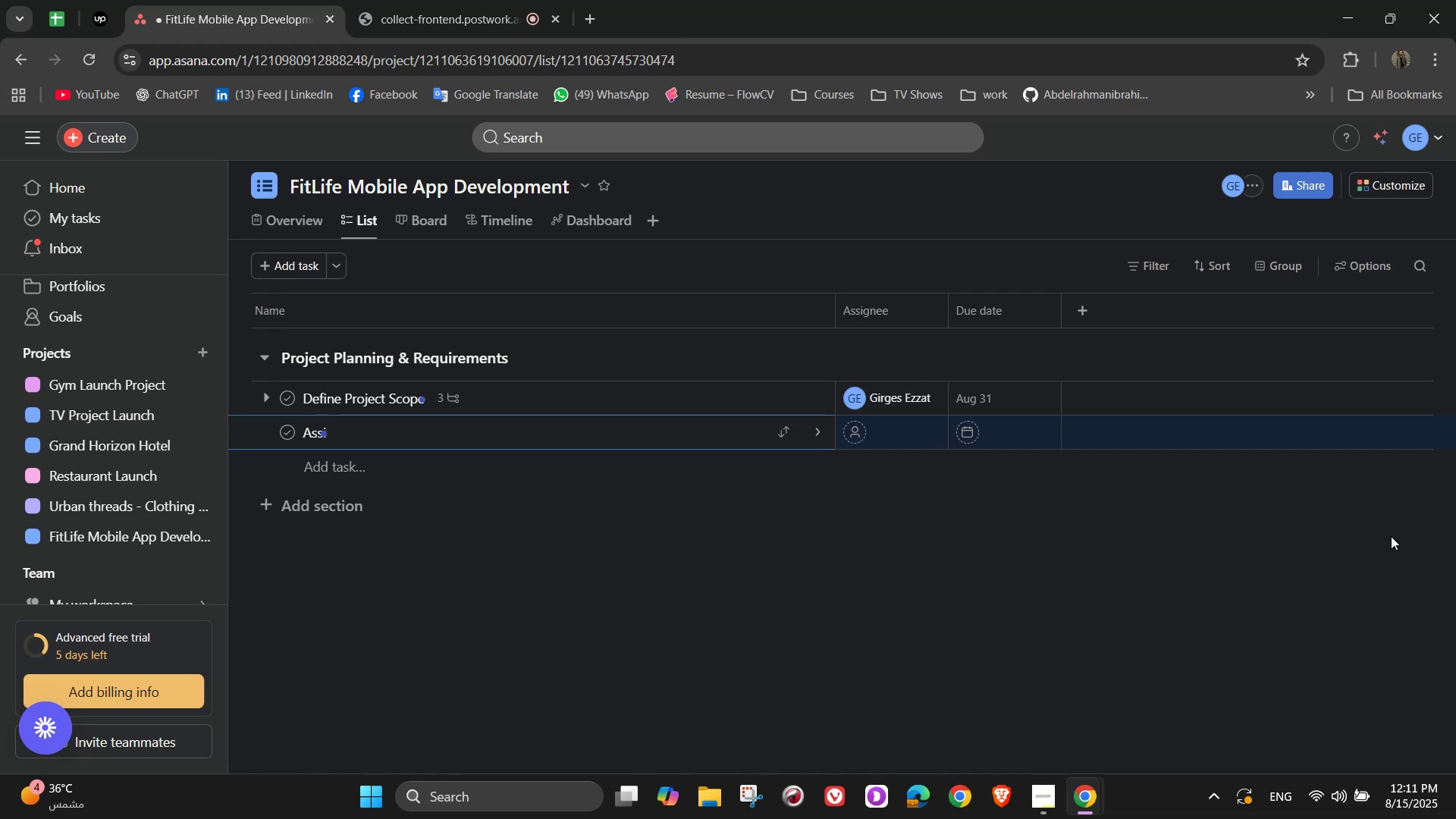 
type(gn Roles & Responsibility)
 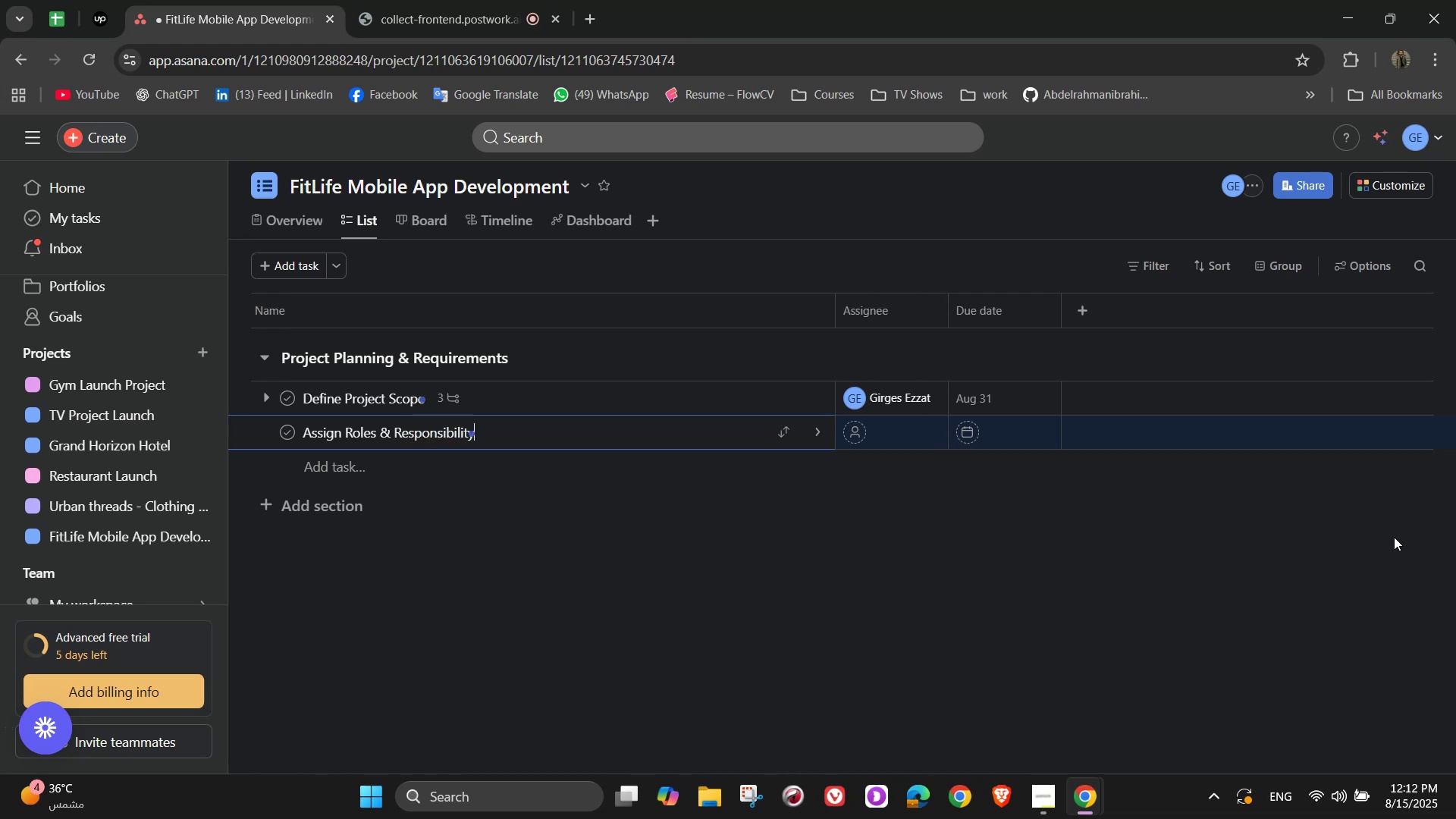 
wait(15.89)
 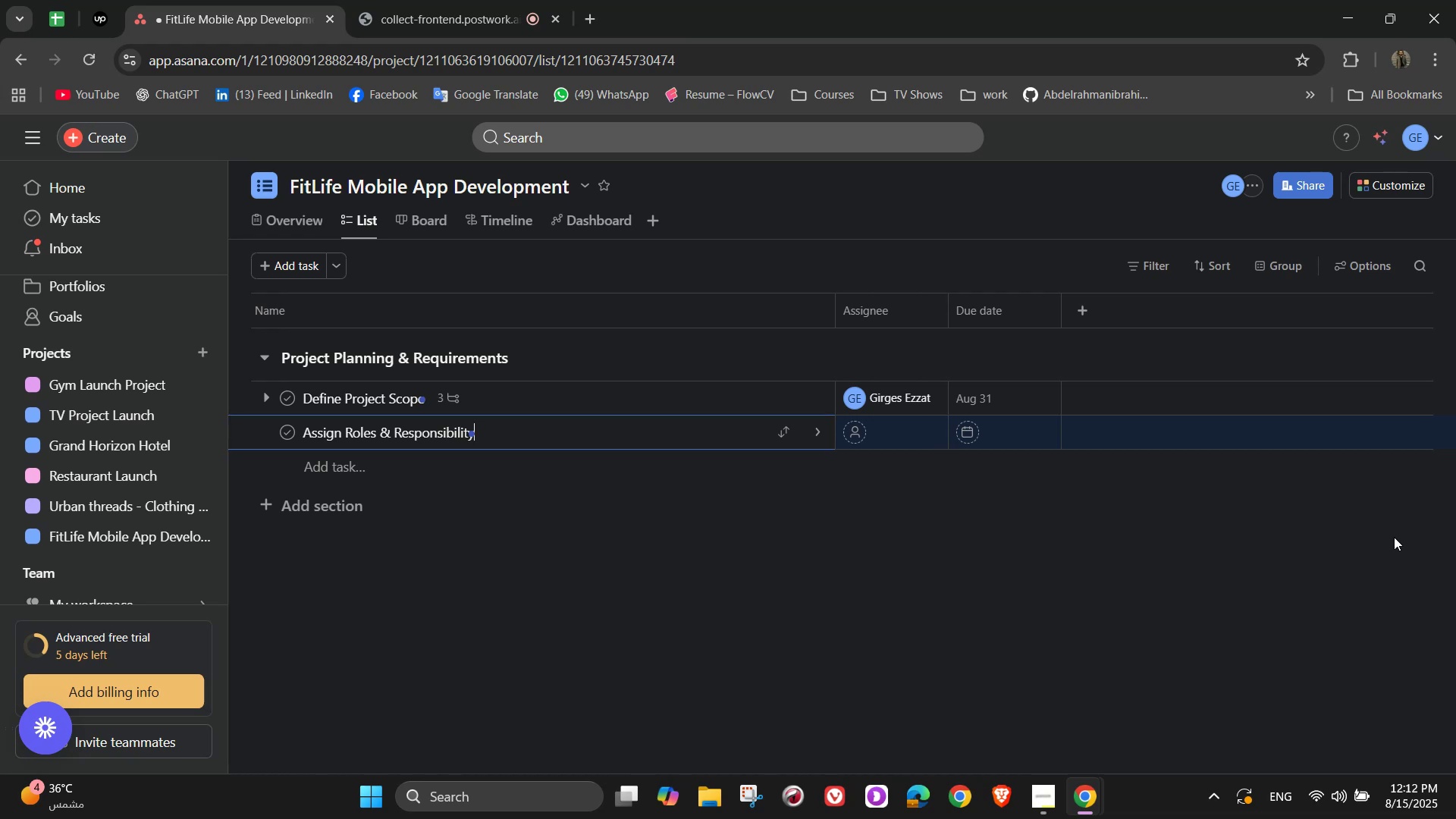 
type([Delete])
key(Backspace)
type(ies)
 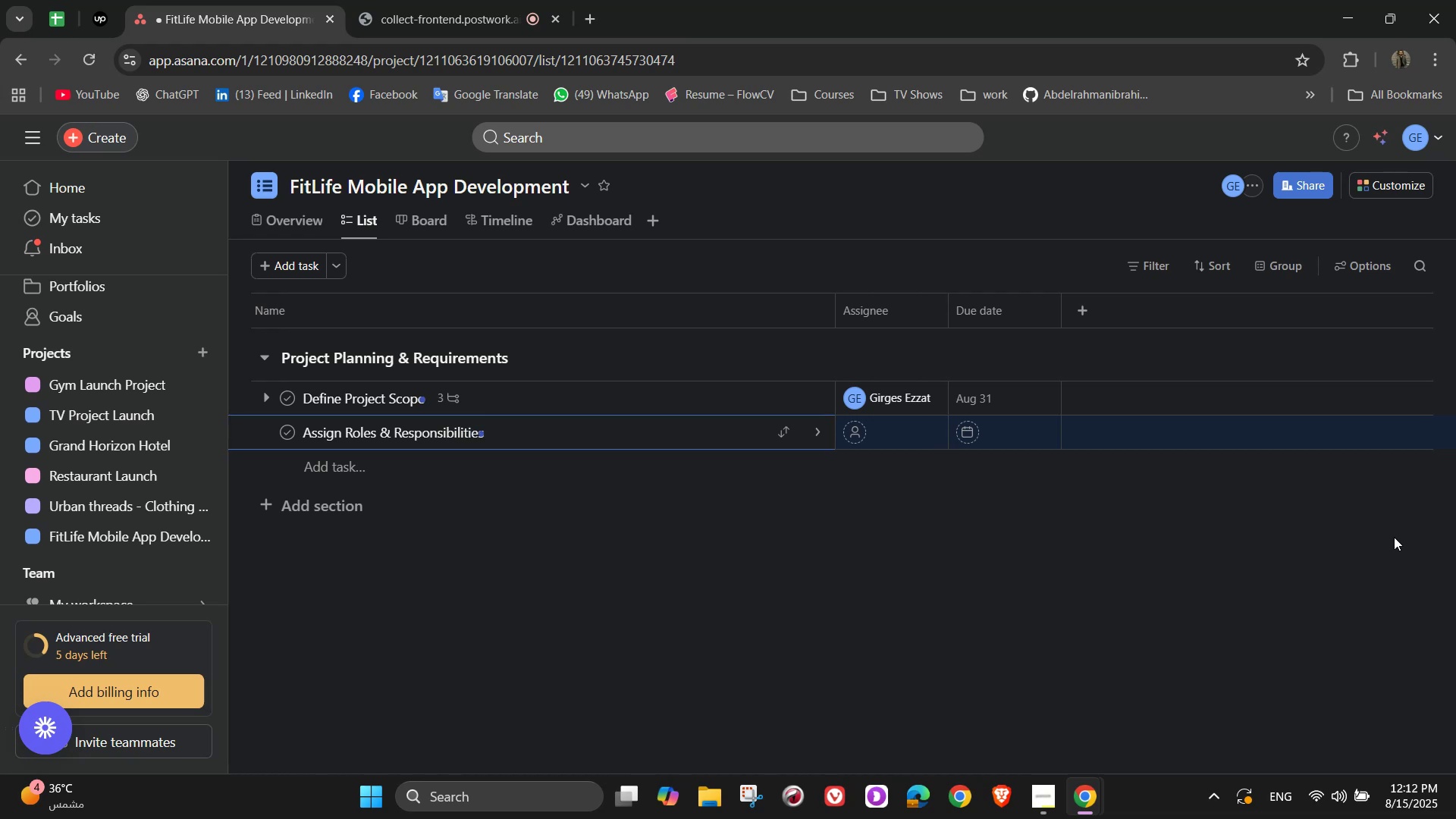 
wait(6.88)
 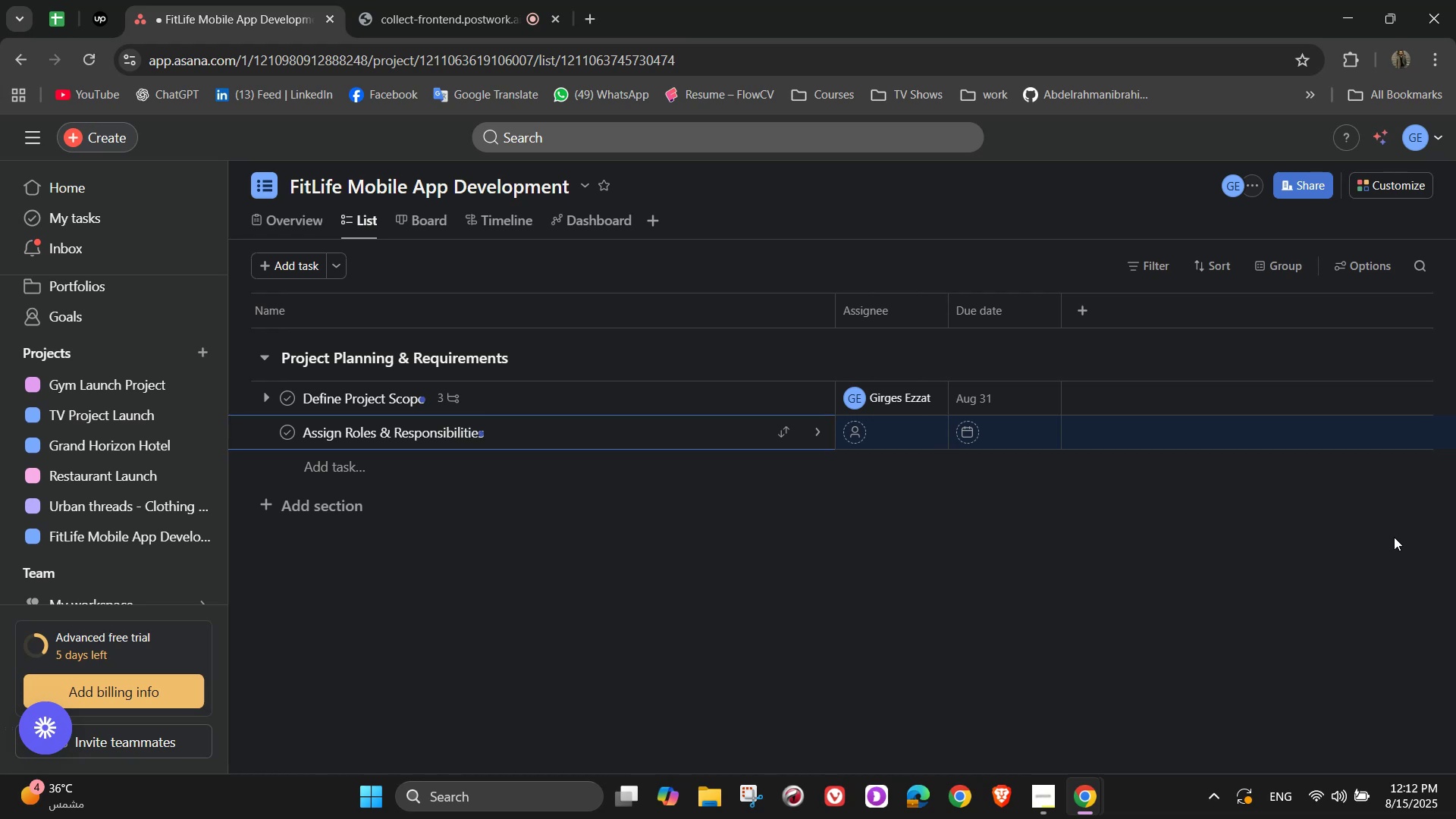 
left_click([819, 431])
 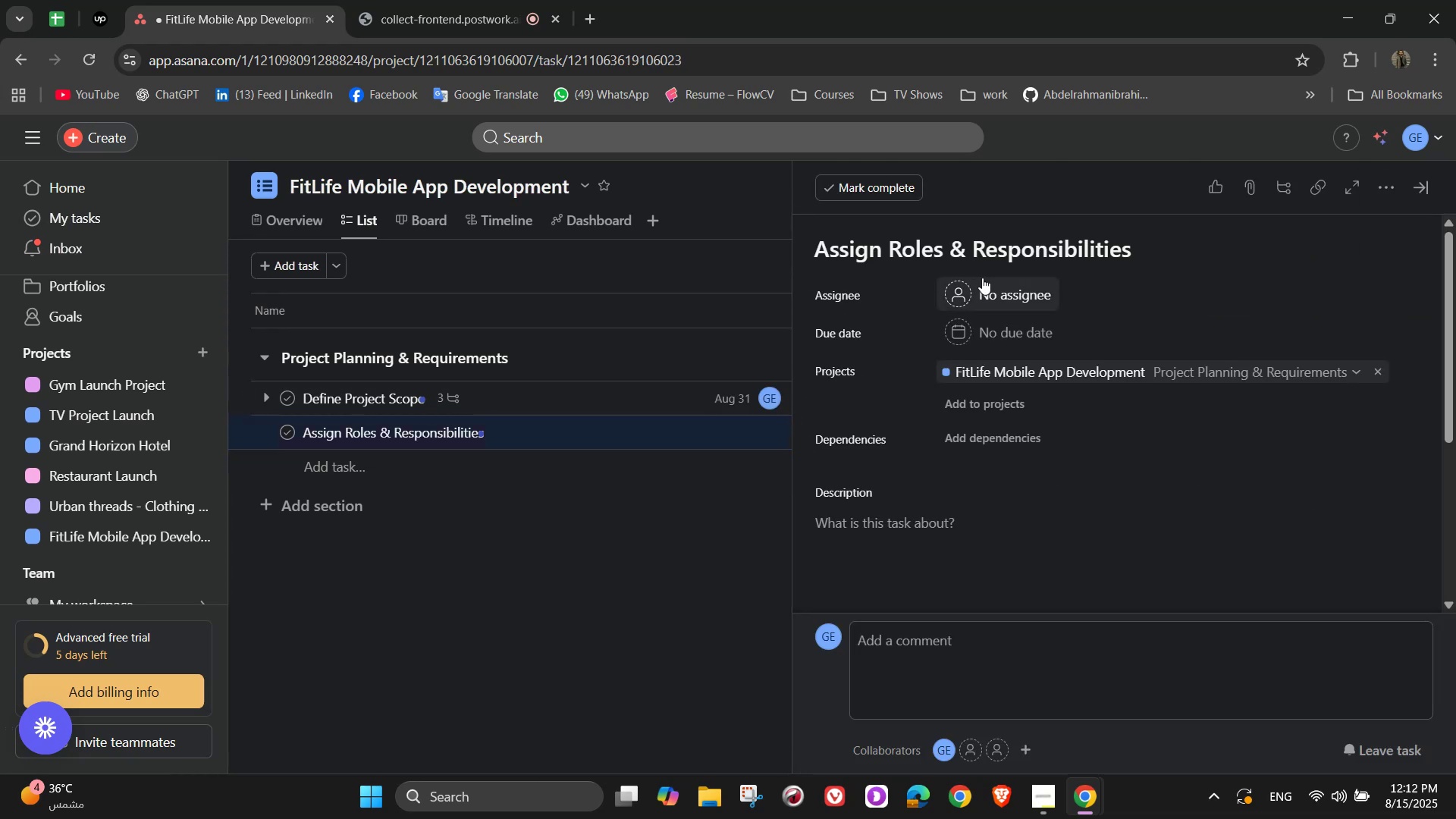 
left_click([1007, 308])
 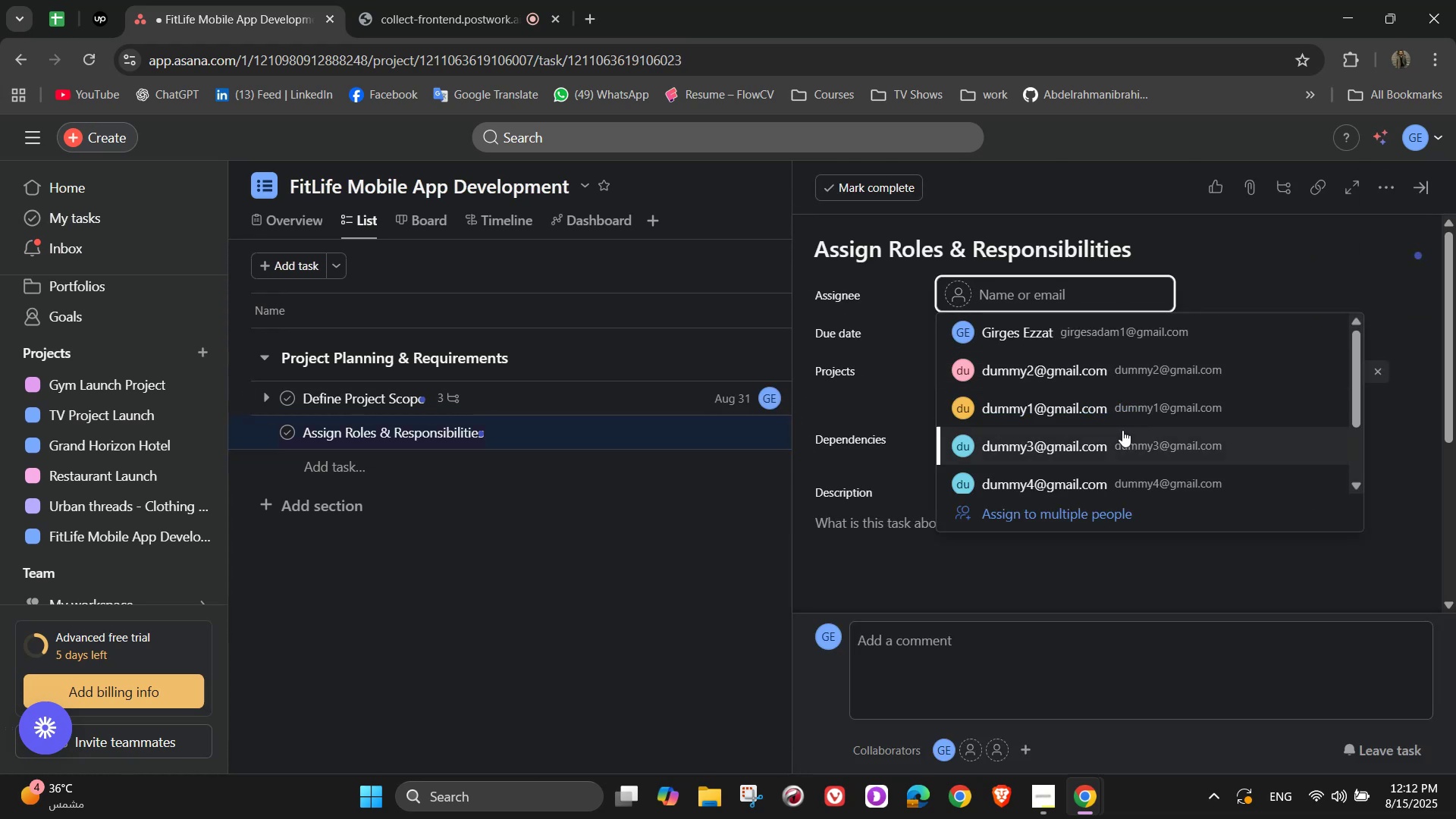 
left_click([1119, 406])
 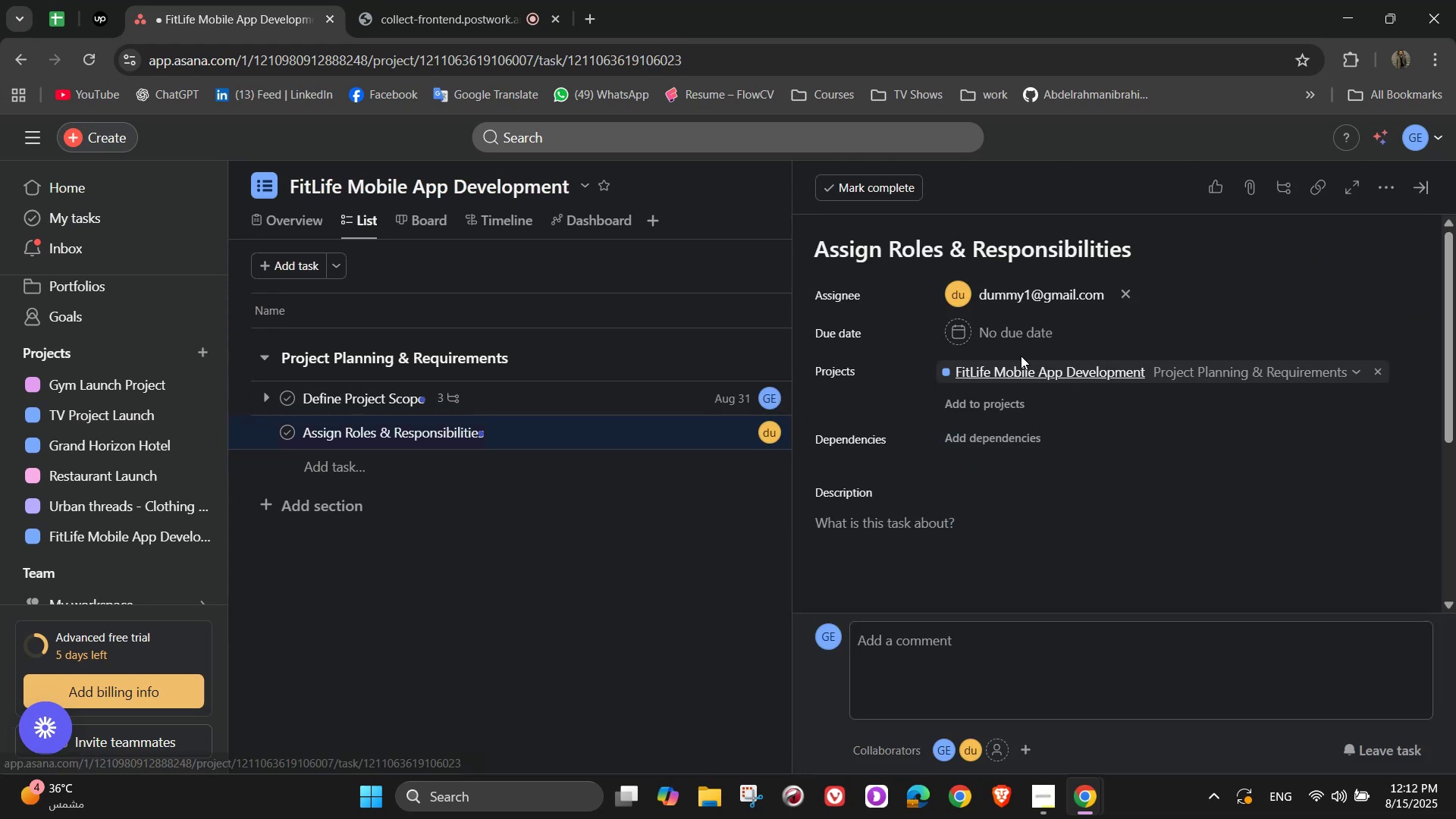 
left_click([1006, 333])
 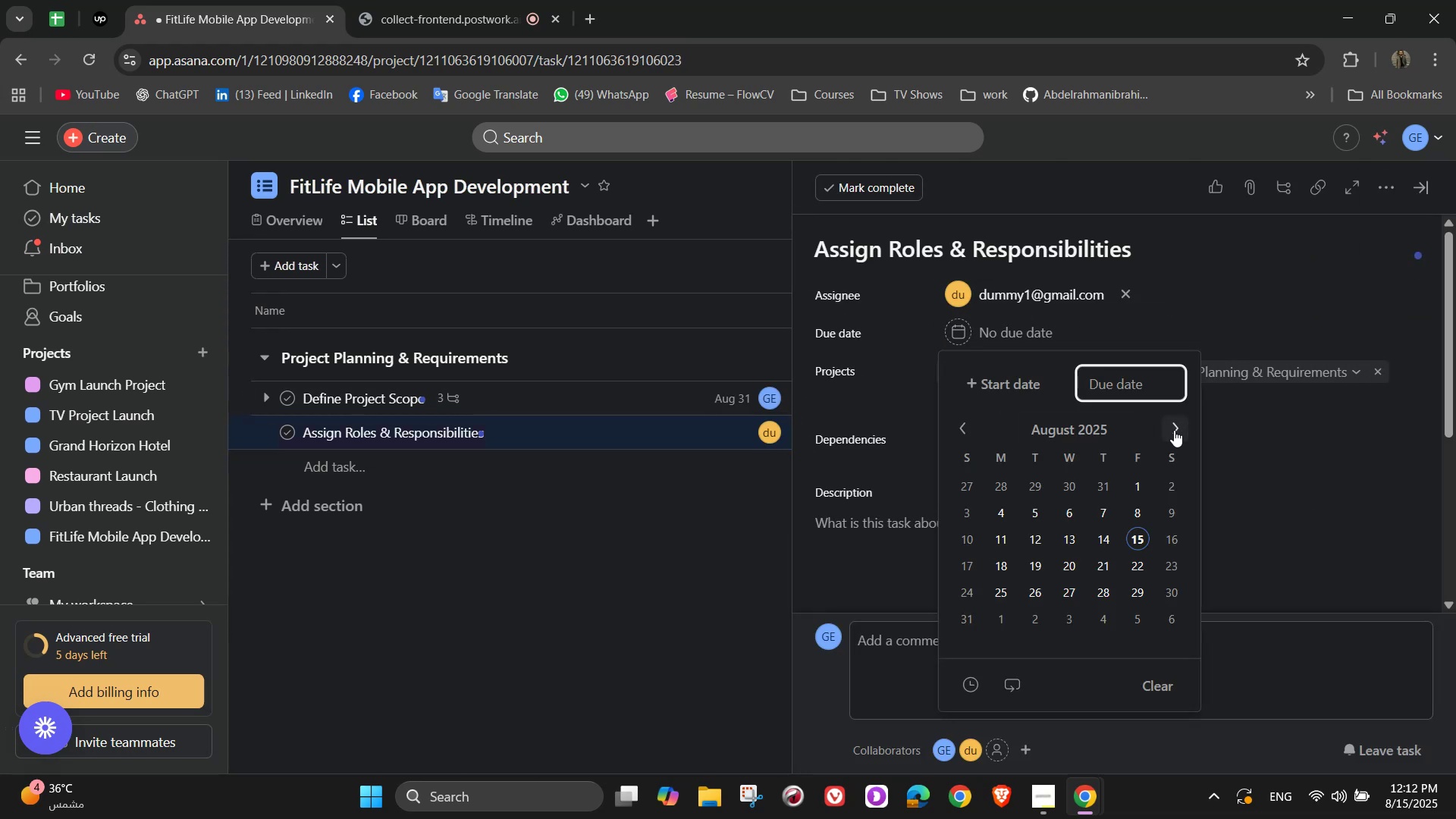 
left_click([1177, 428])
 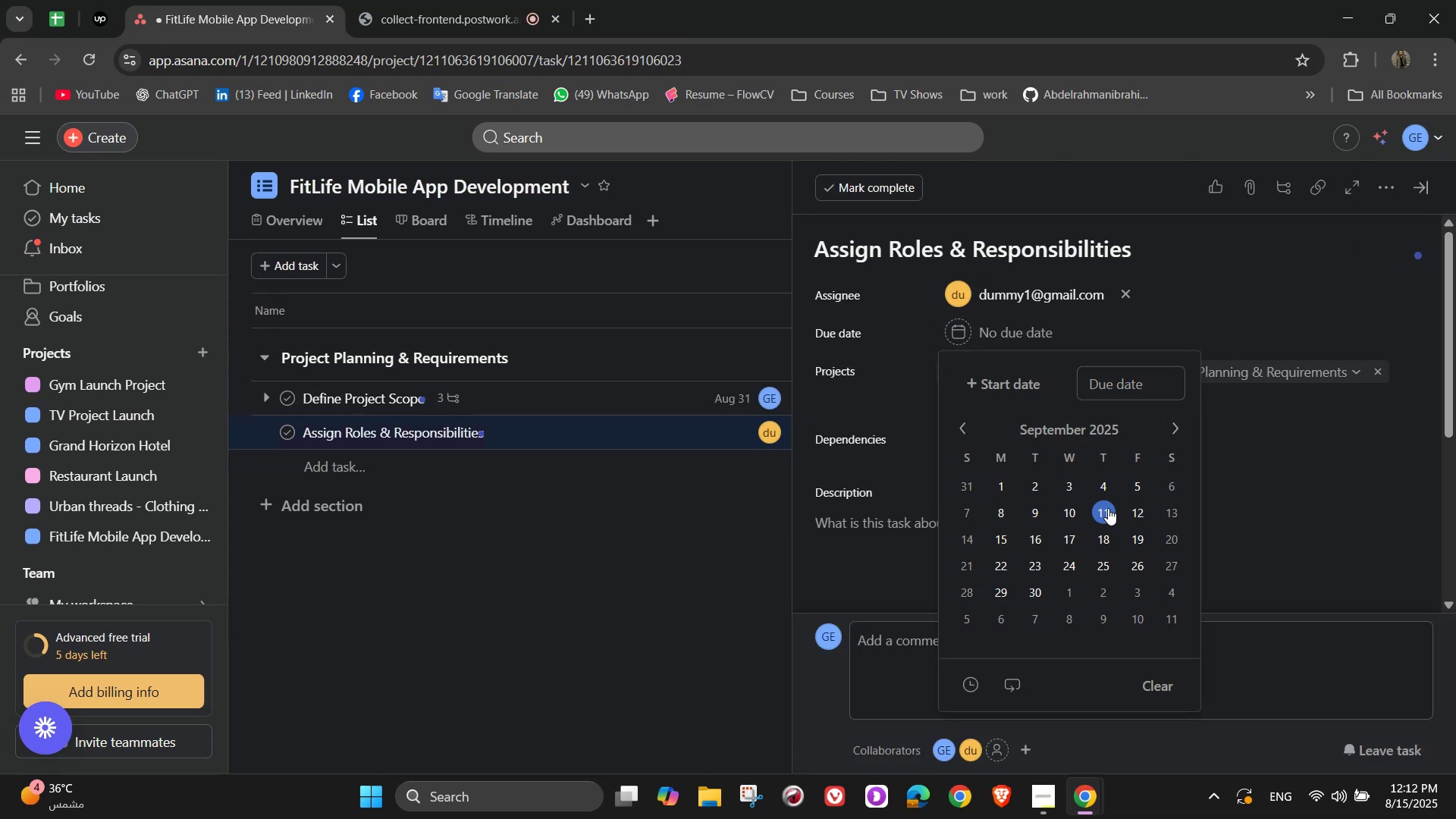 
double_click([1451, 452])
 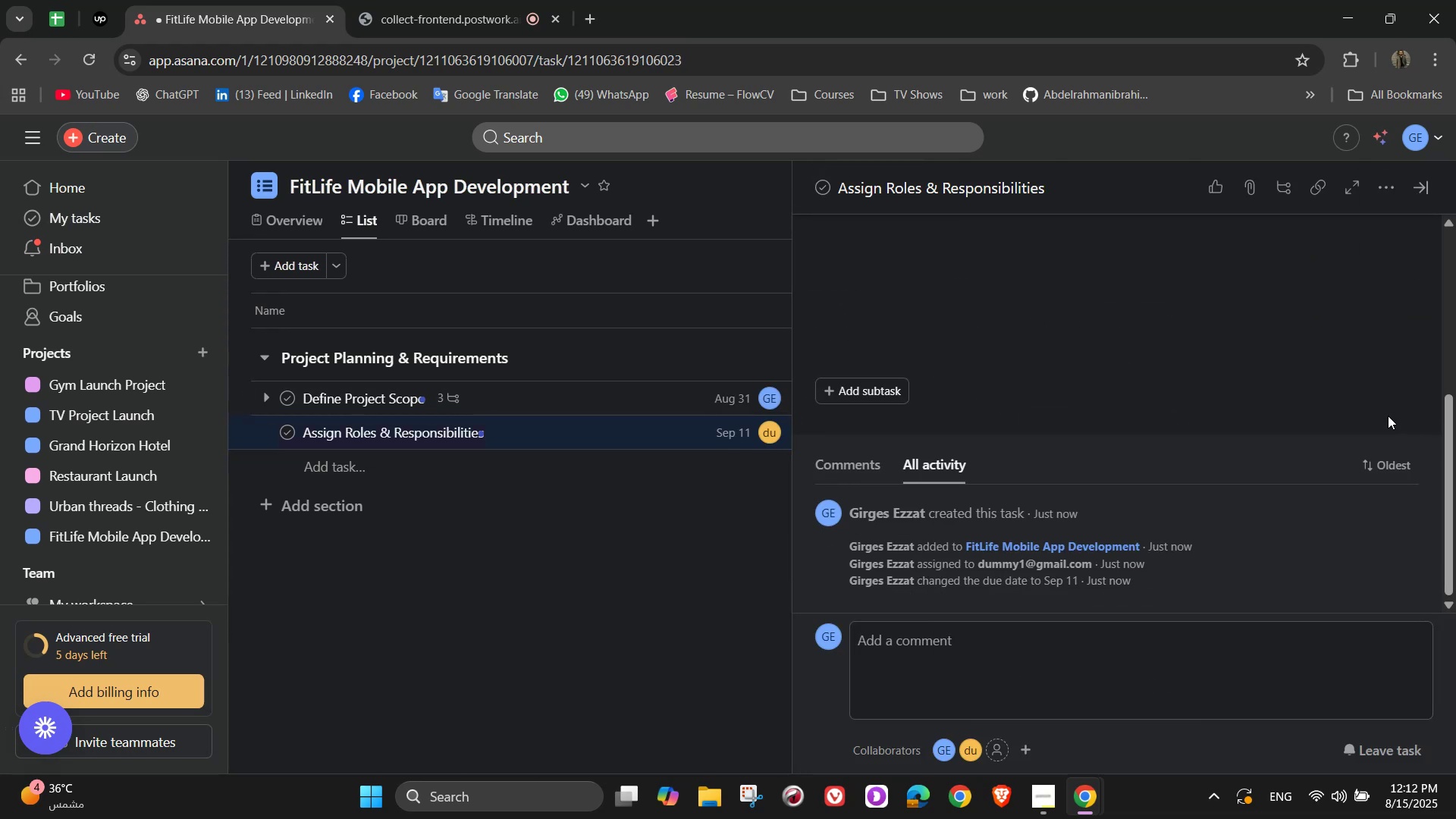 
scroll: coordinate [1194, 336], scroll_direction: up, amount: 2.0
 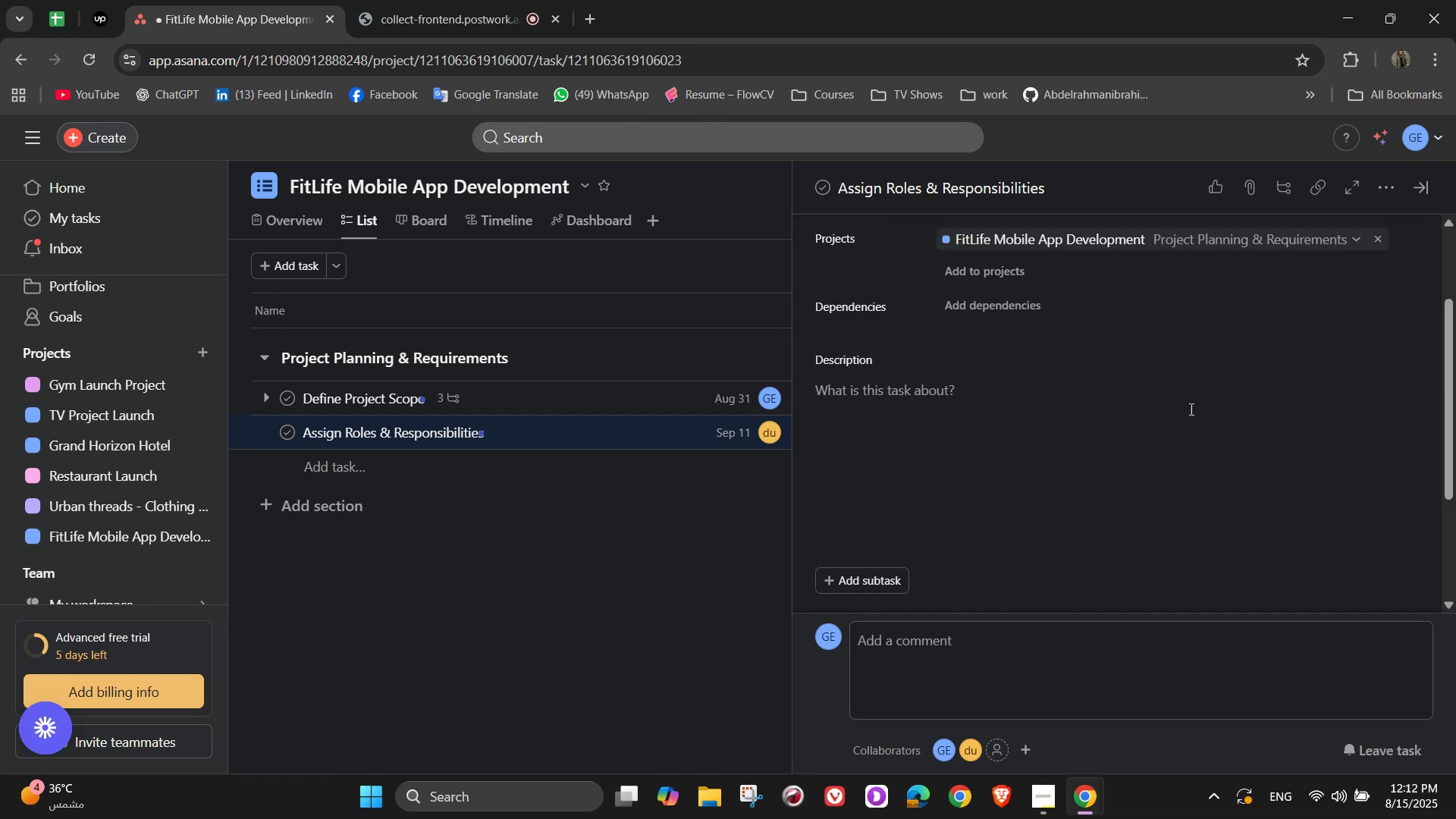 
left_click([1182, 475])
 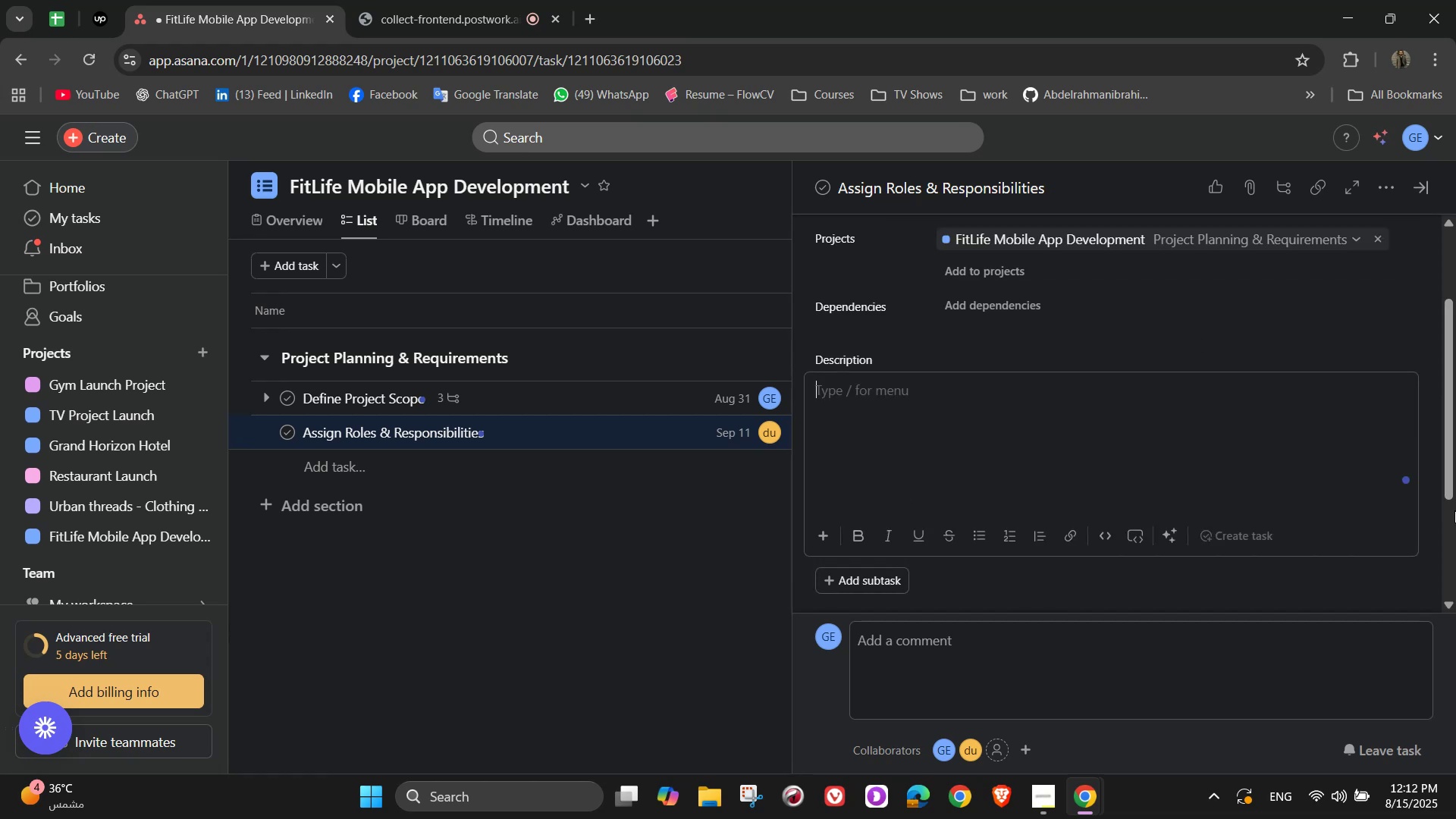 
type(Allocate tasks )
 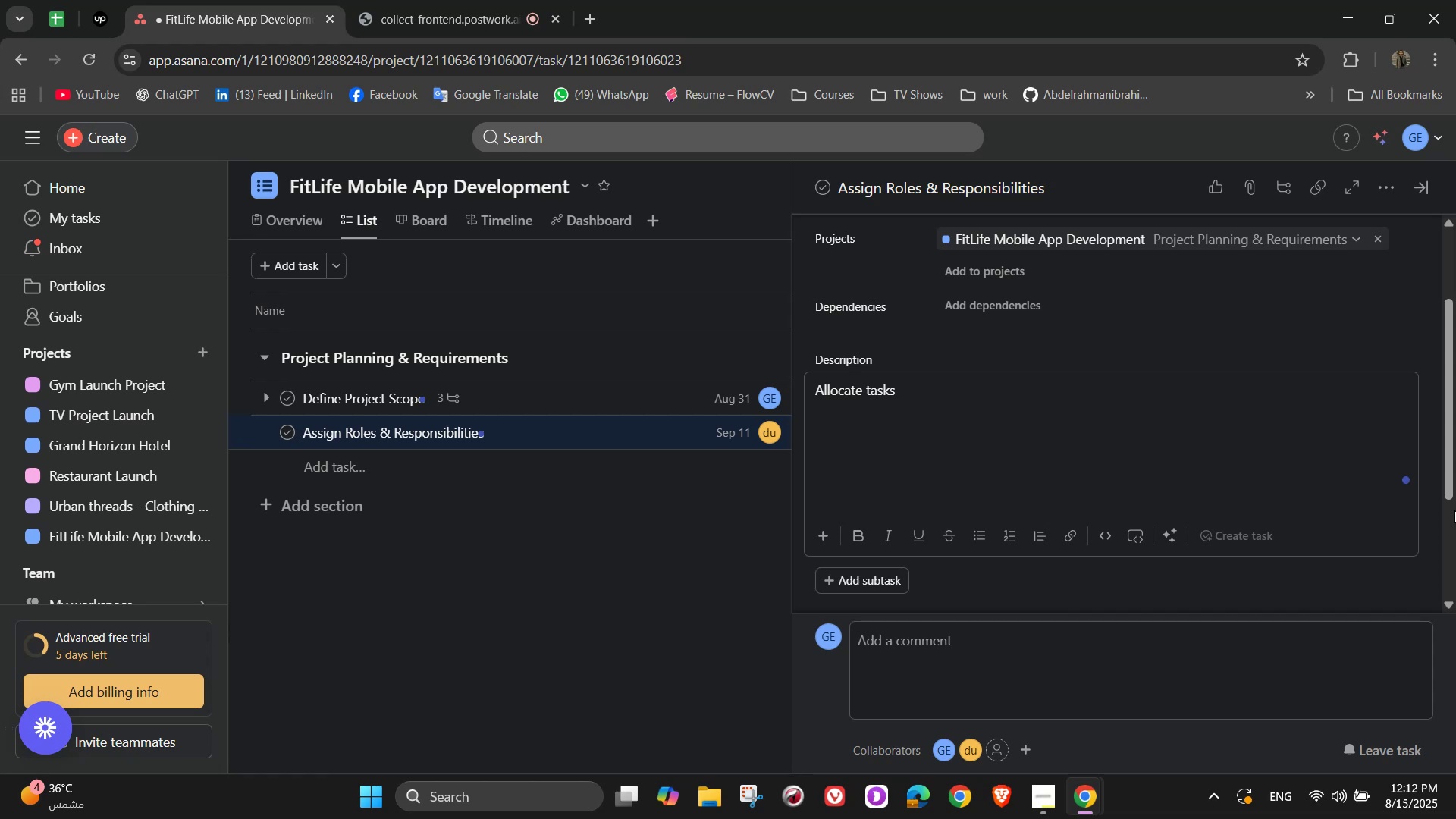 
wait(6.86)
 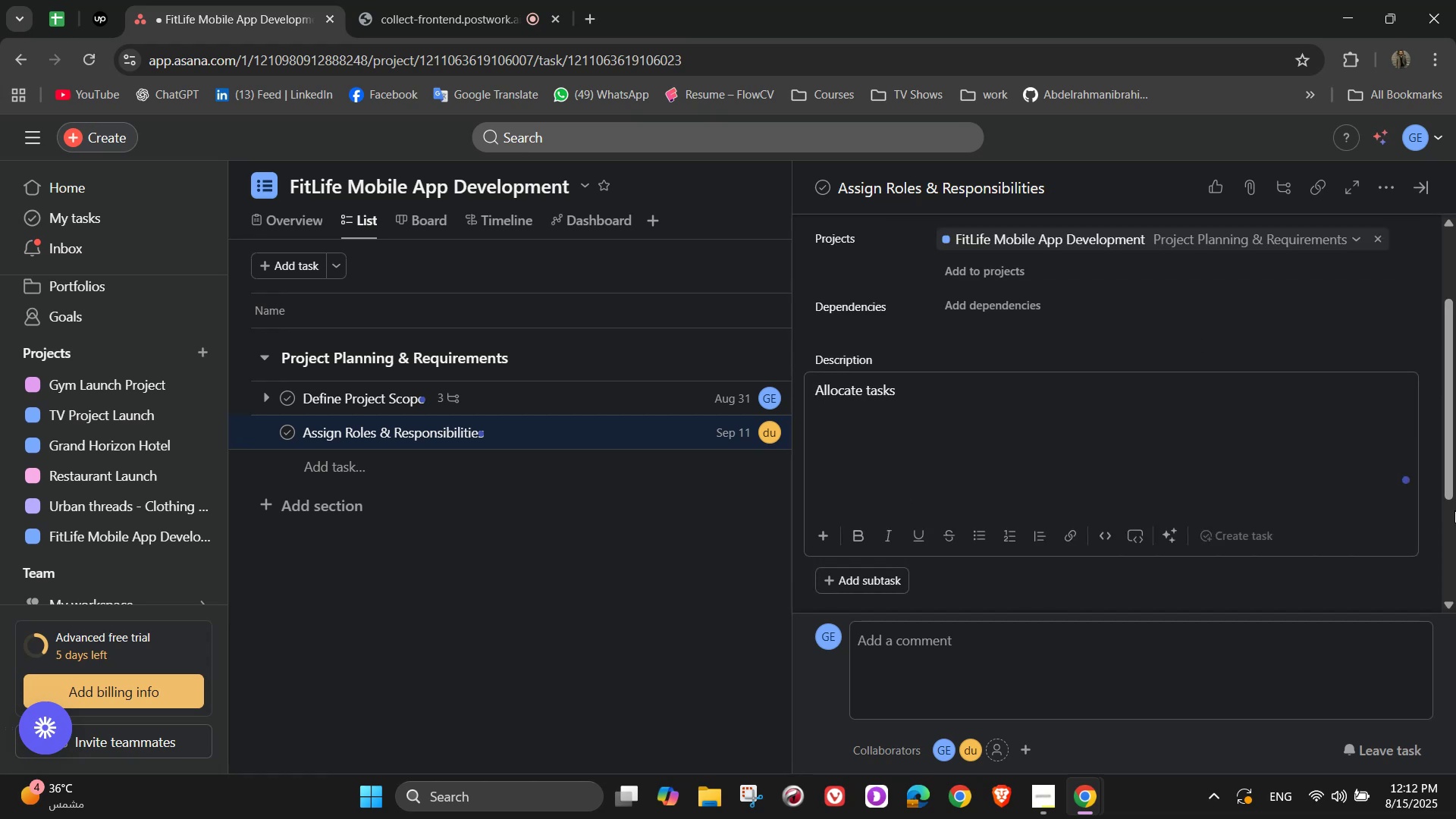 
type(to )
 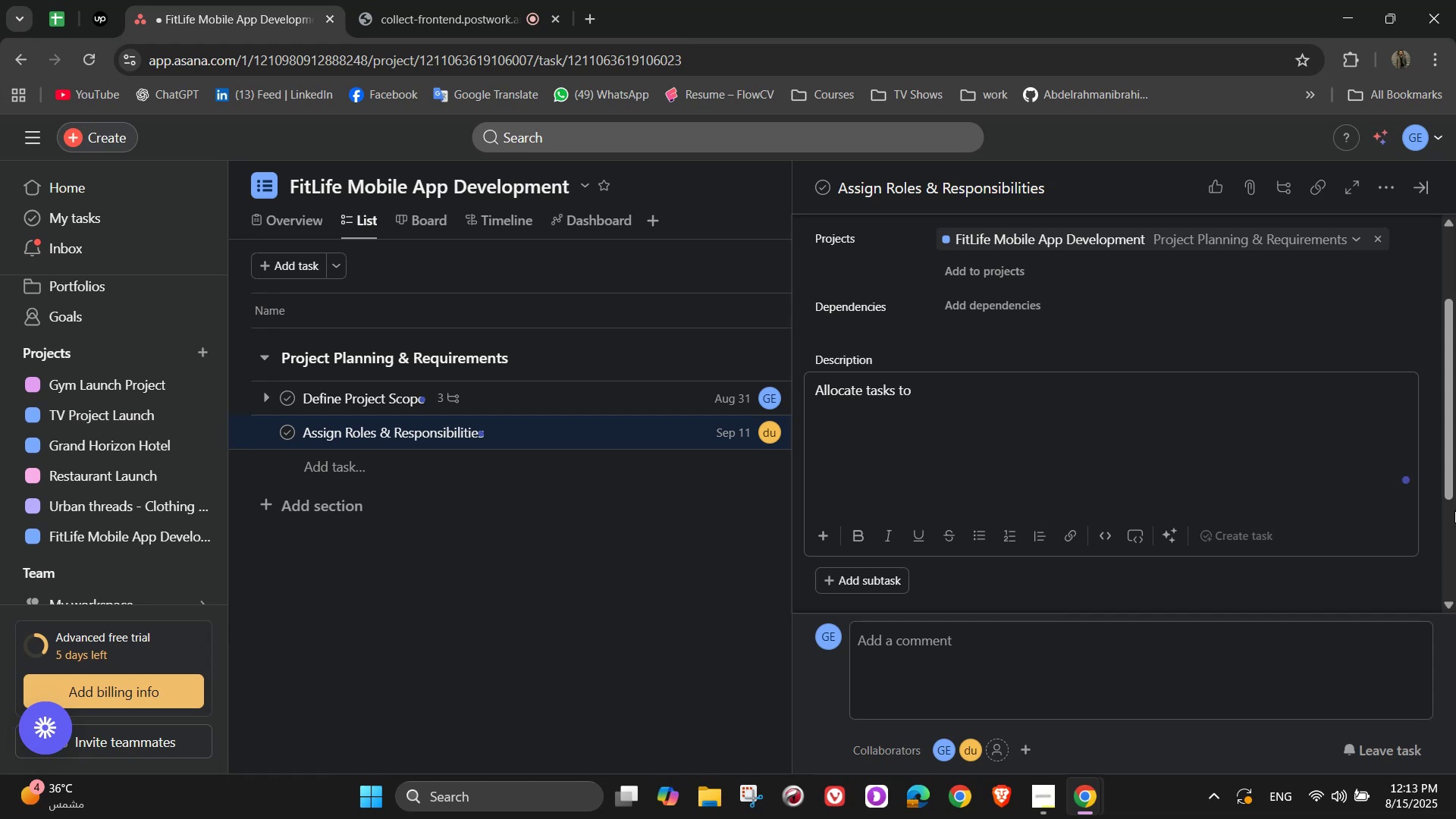 
wait(6.5)
 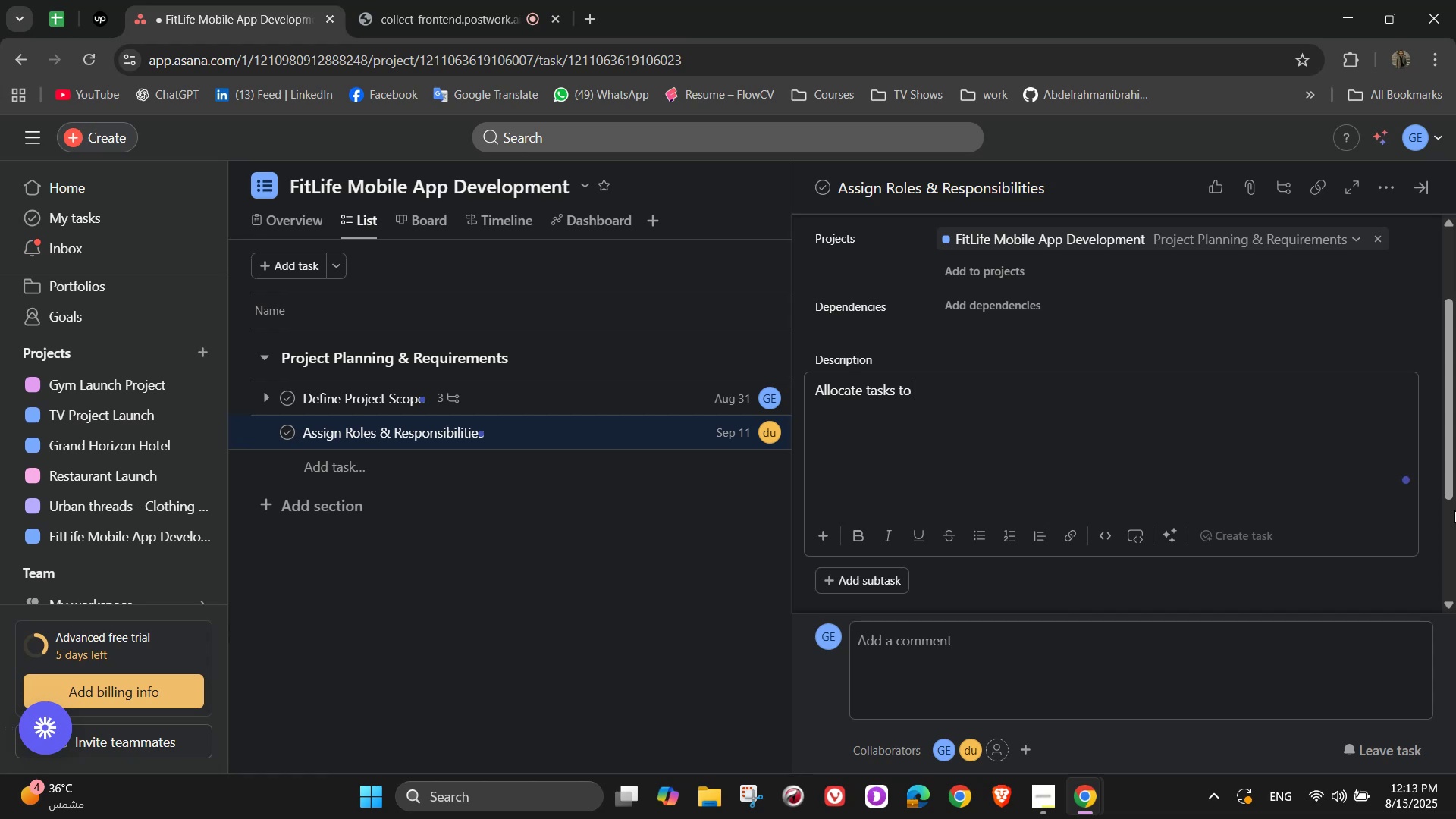 
type(developp)
key(Backspace)
type(ment)
 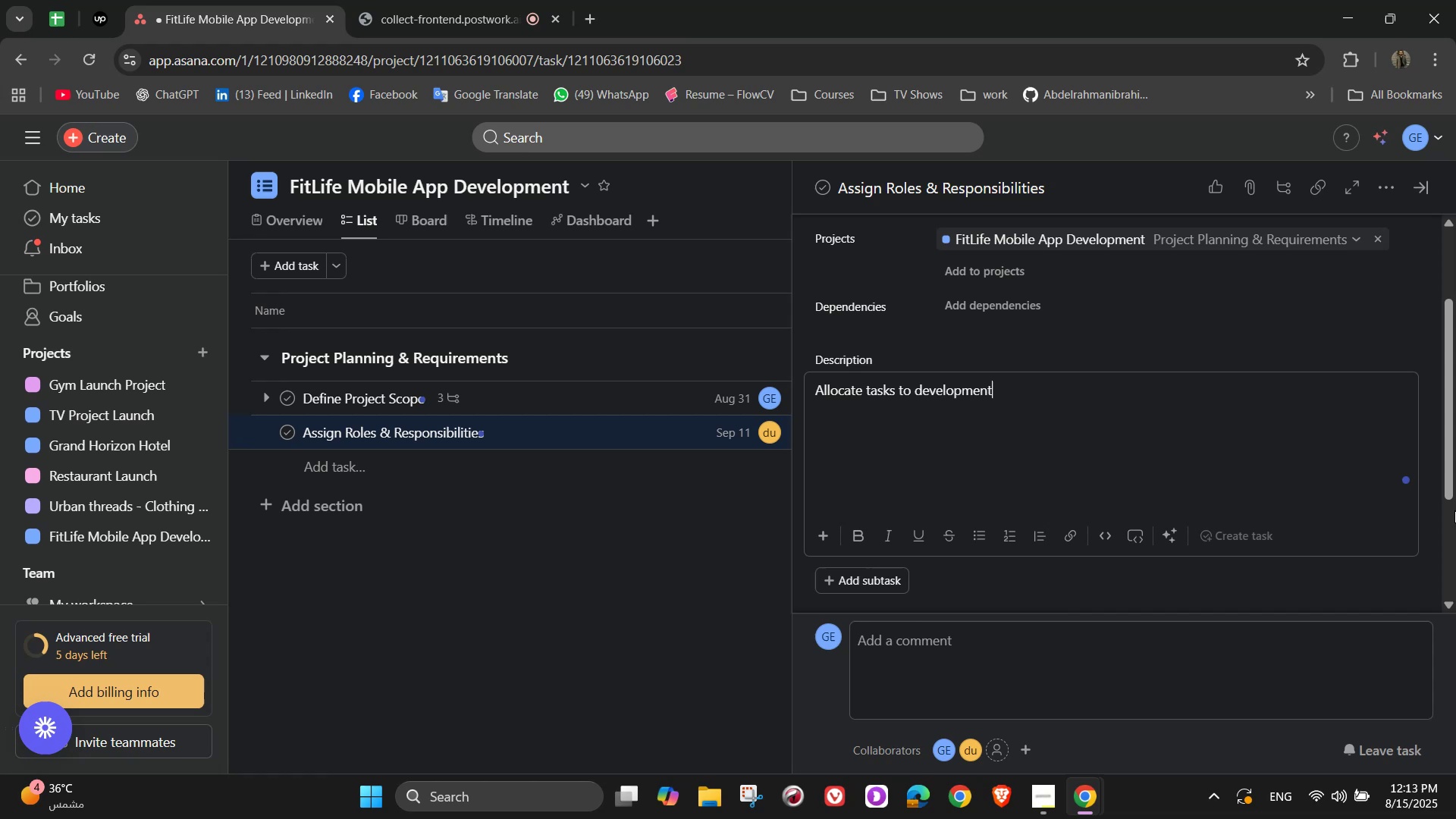 
wait(6.29)
 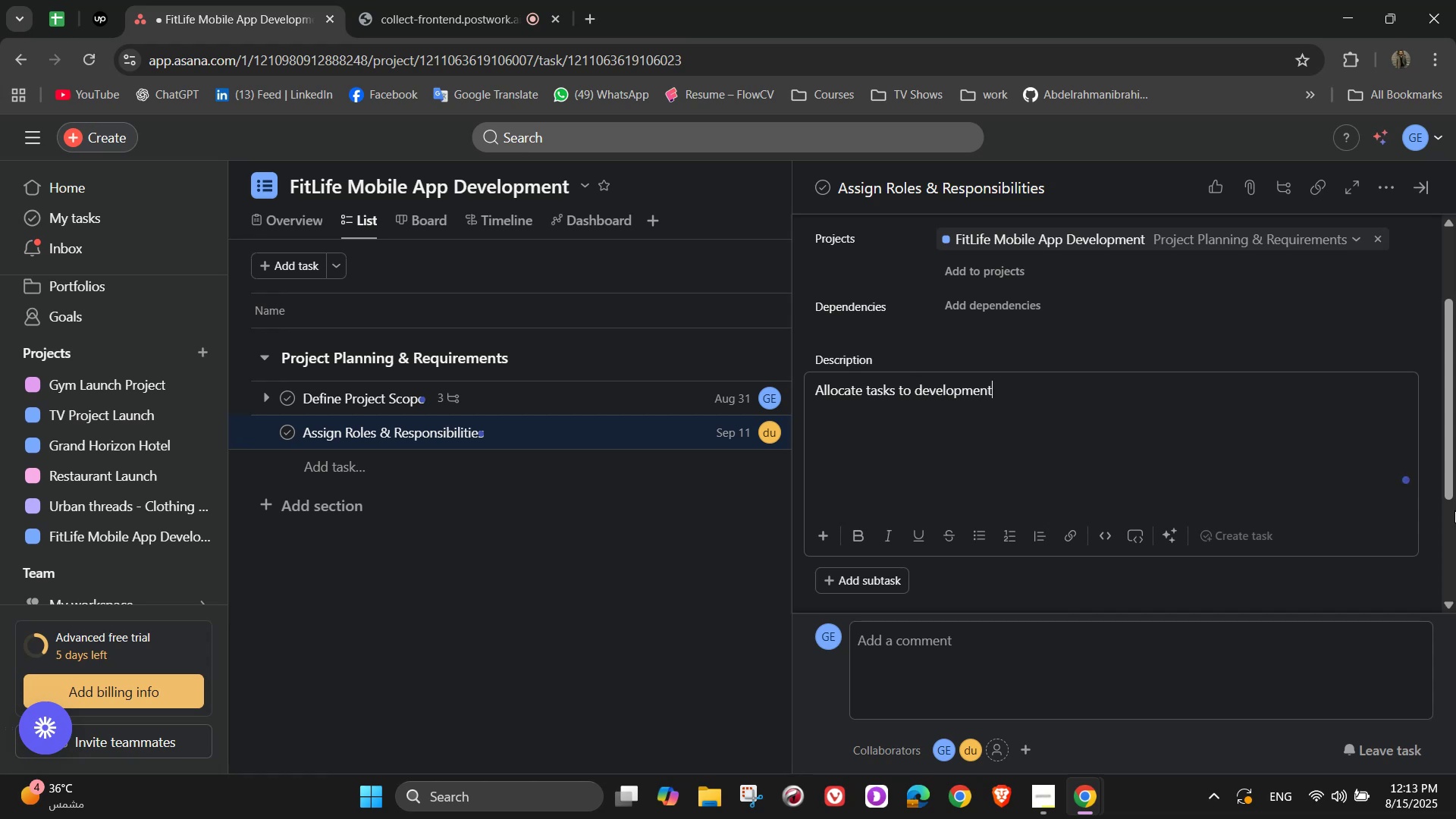 
key(Comma)
 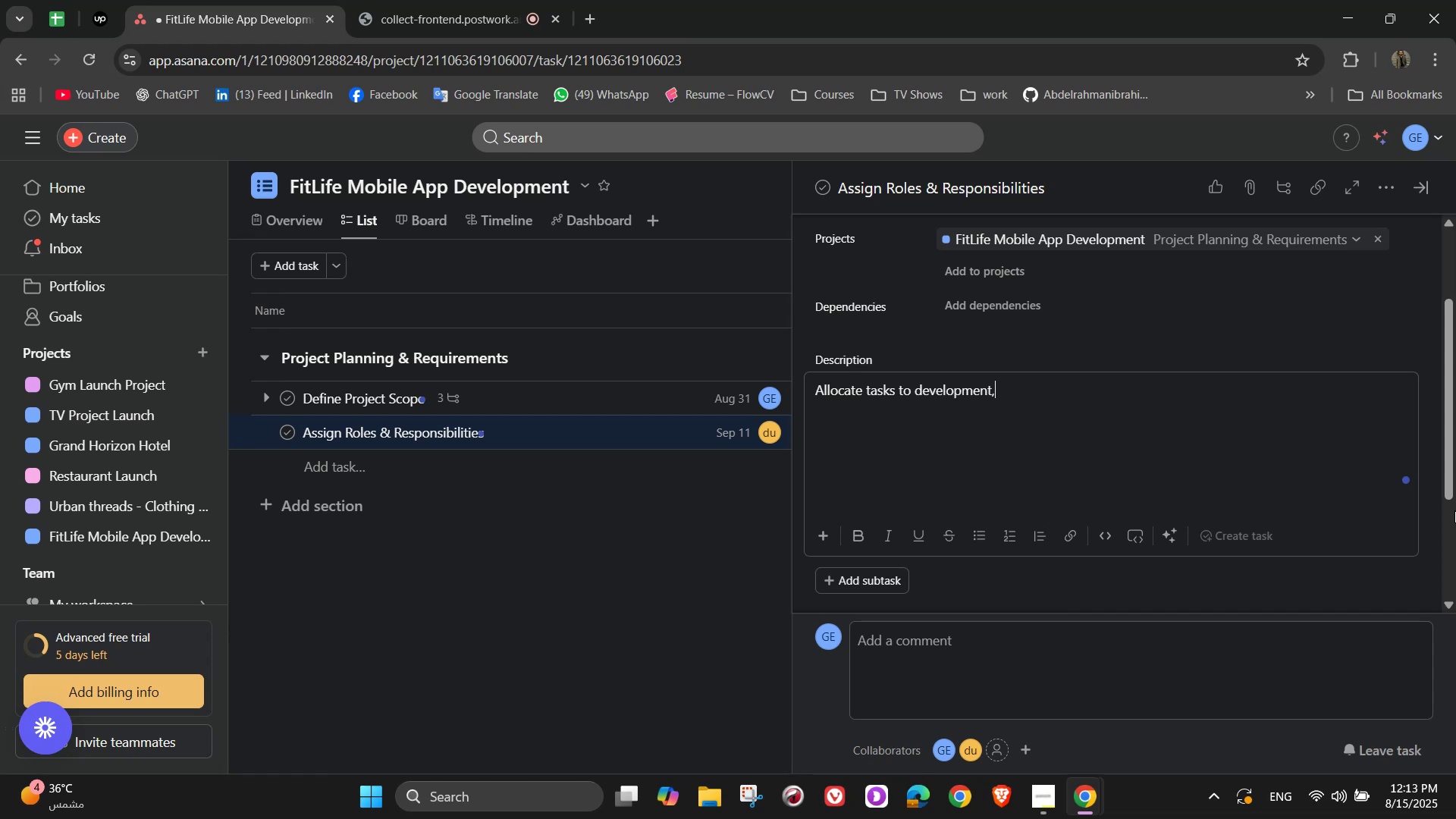 
key(Space)
 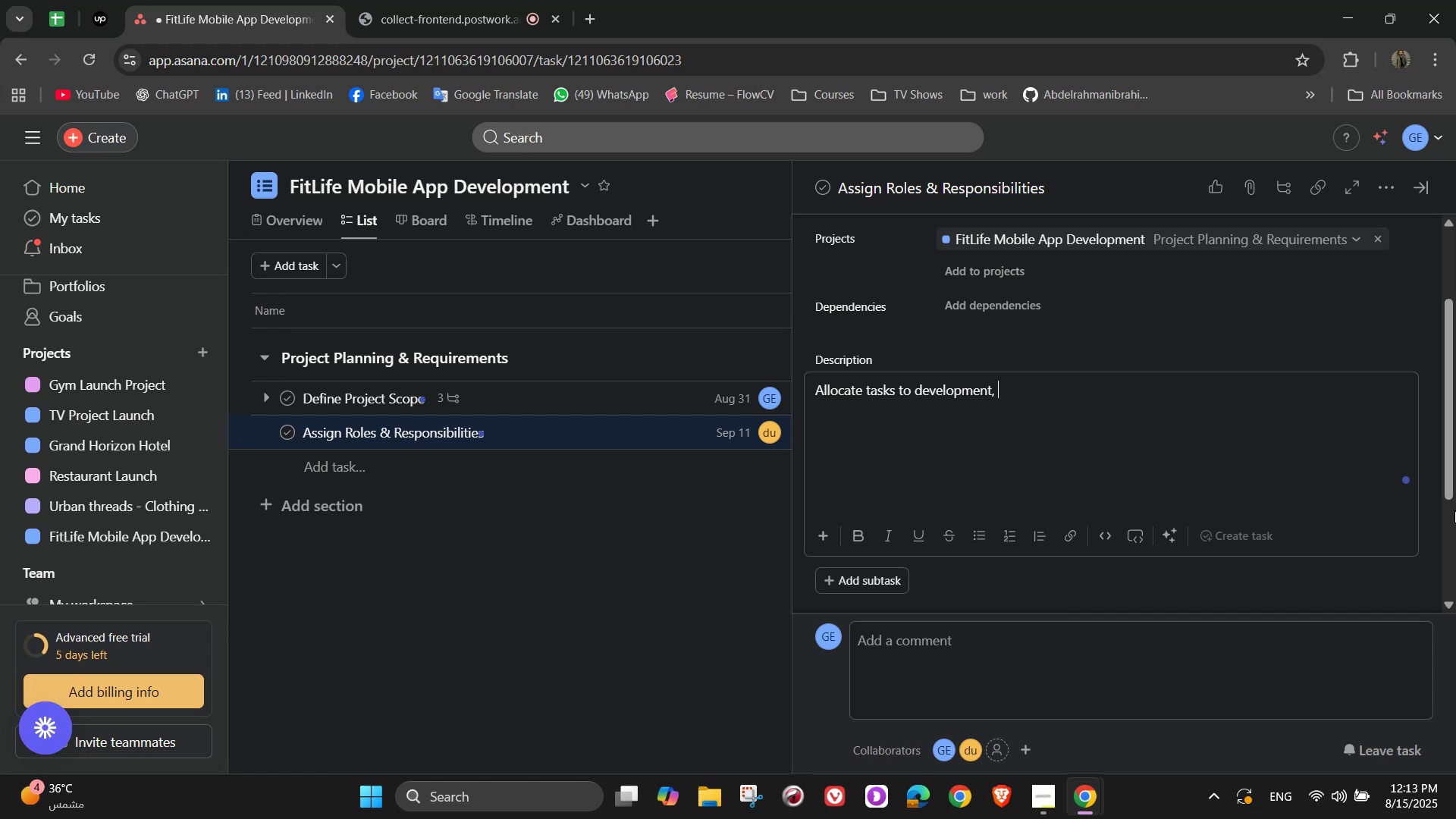 
wait(9.64)
 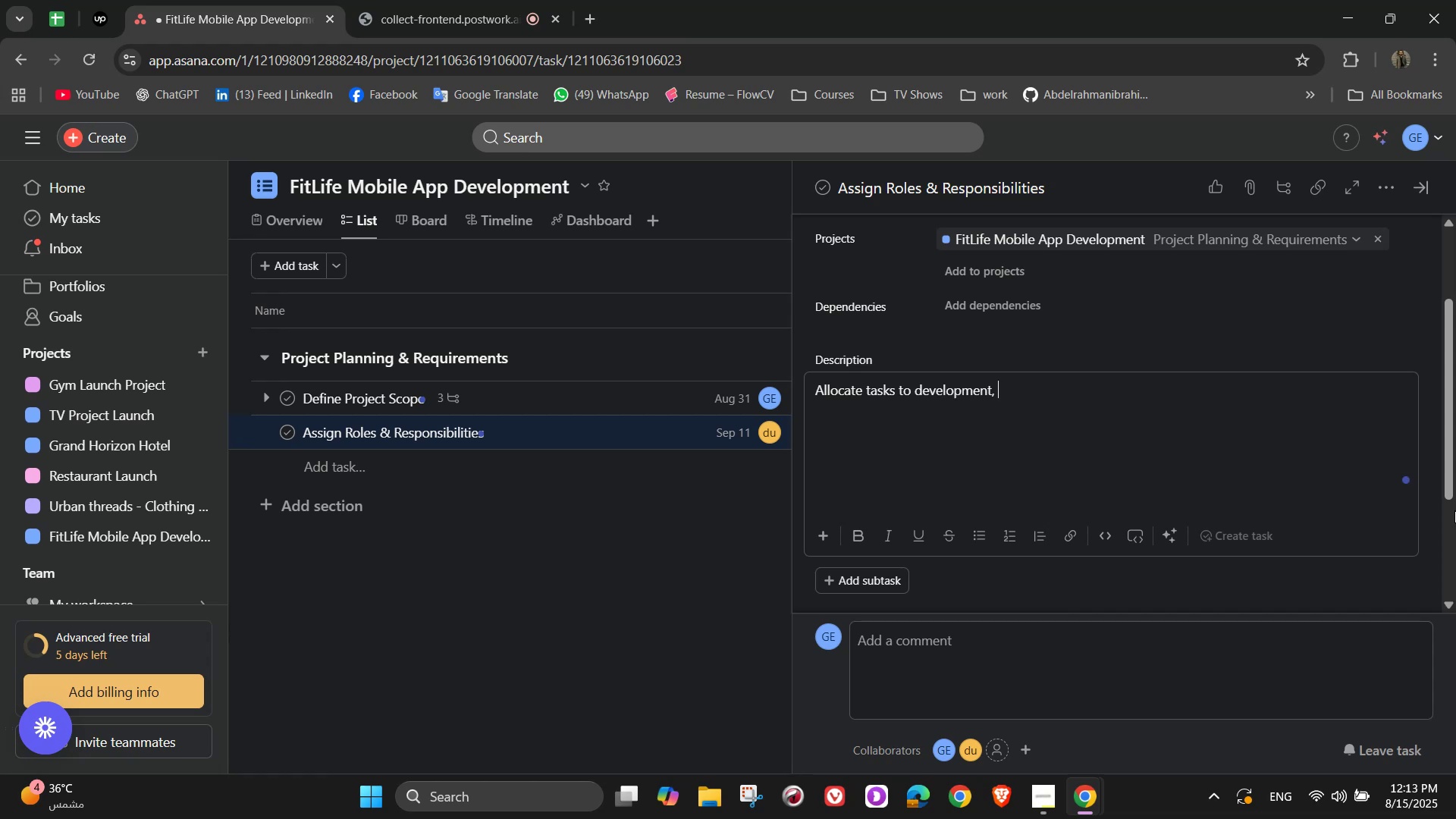 
type(design )
key(Backspace)
 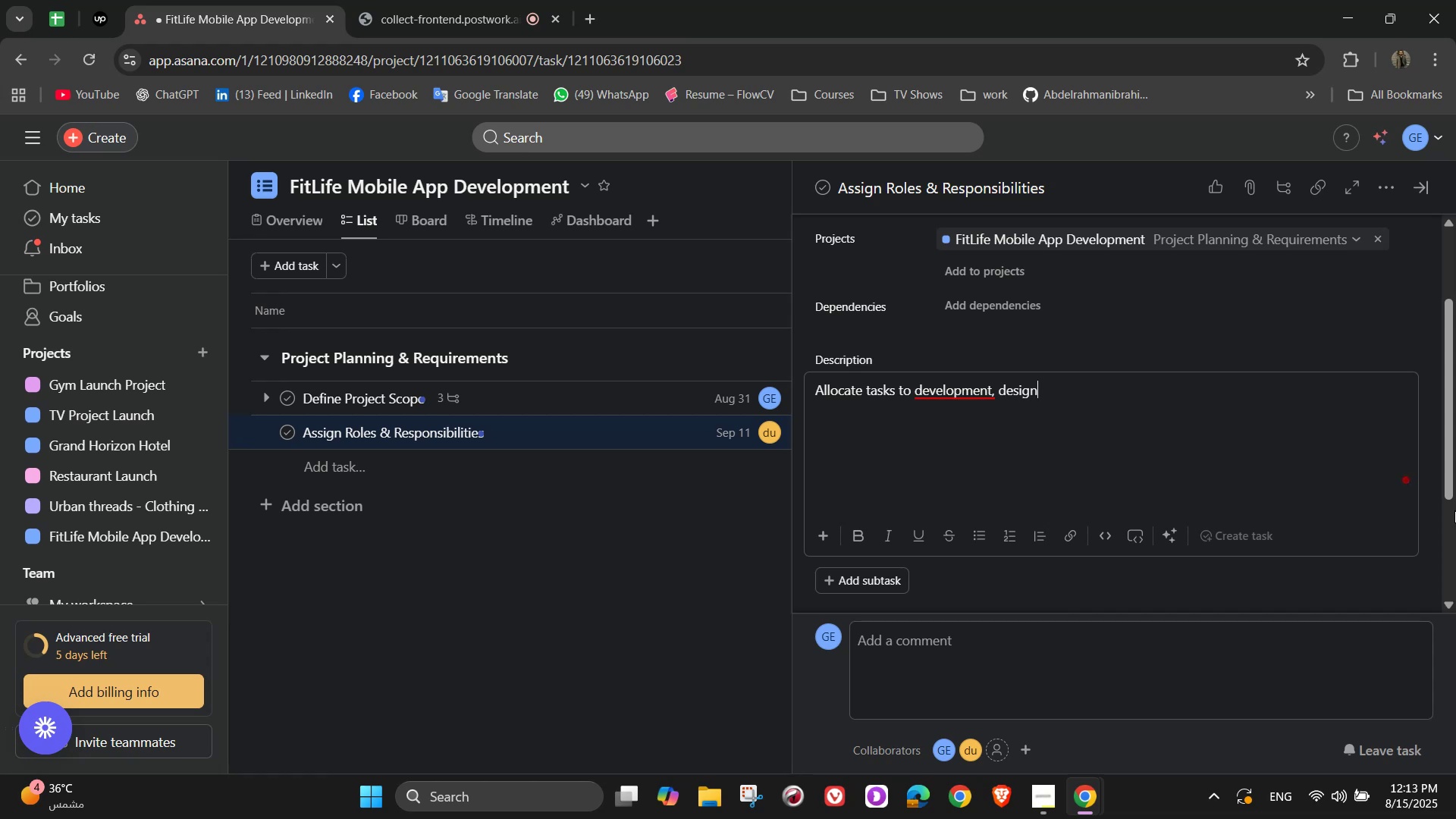 
type(, markin)
key(Backspace)
key(Backspace)
type(er)
key(Backspace)
type(ting )
key(Backspace)
type(, and QA)
 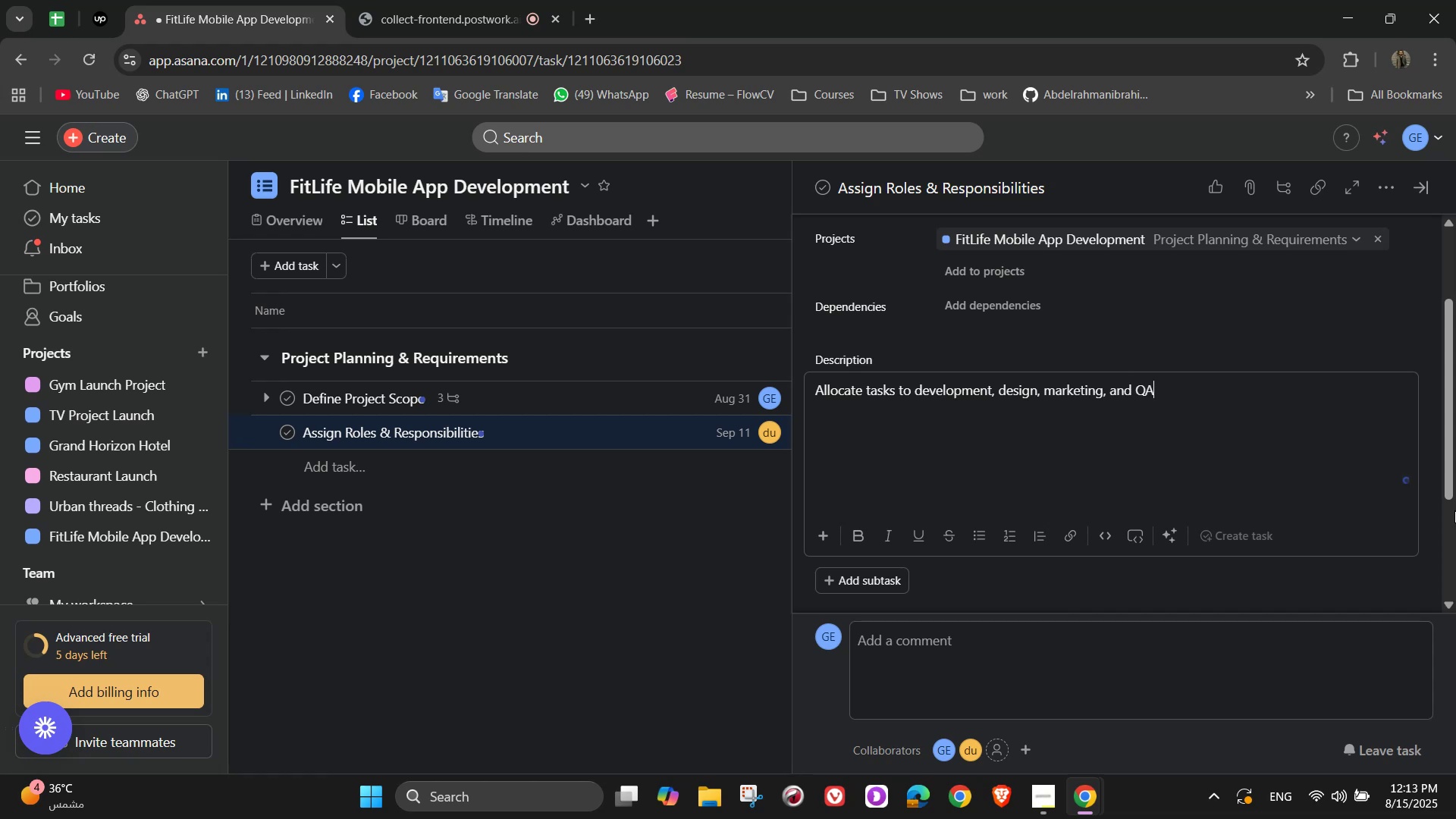 
type( teams)
 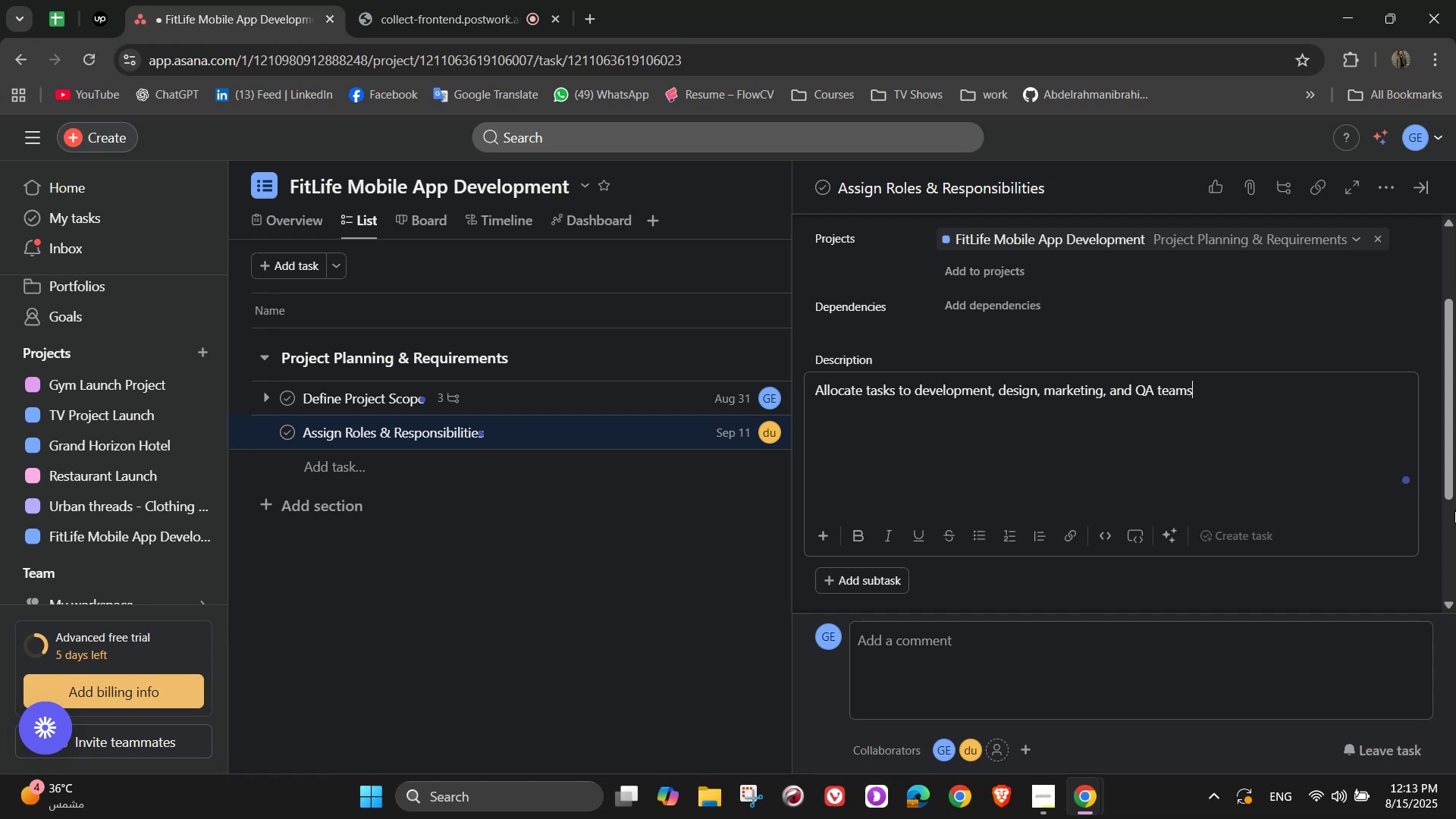 
mouse_move([1364, 480])
 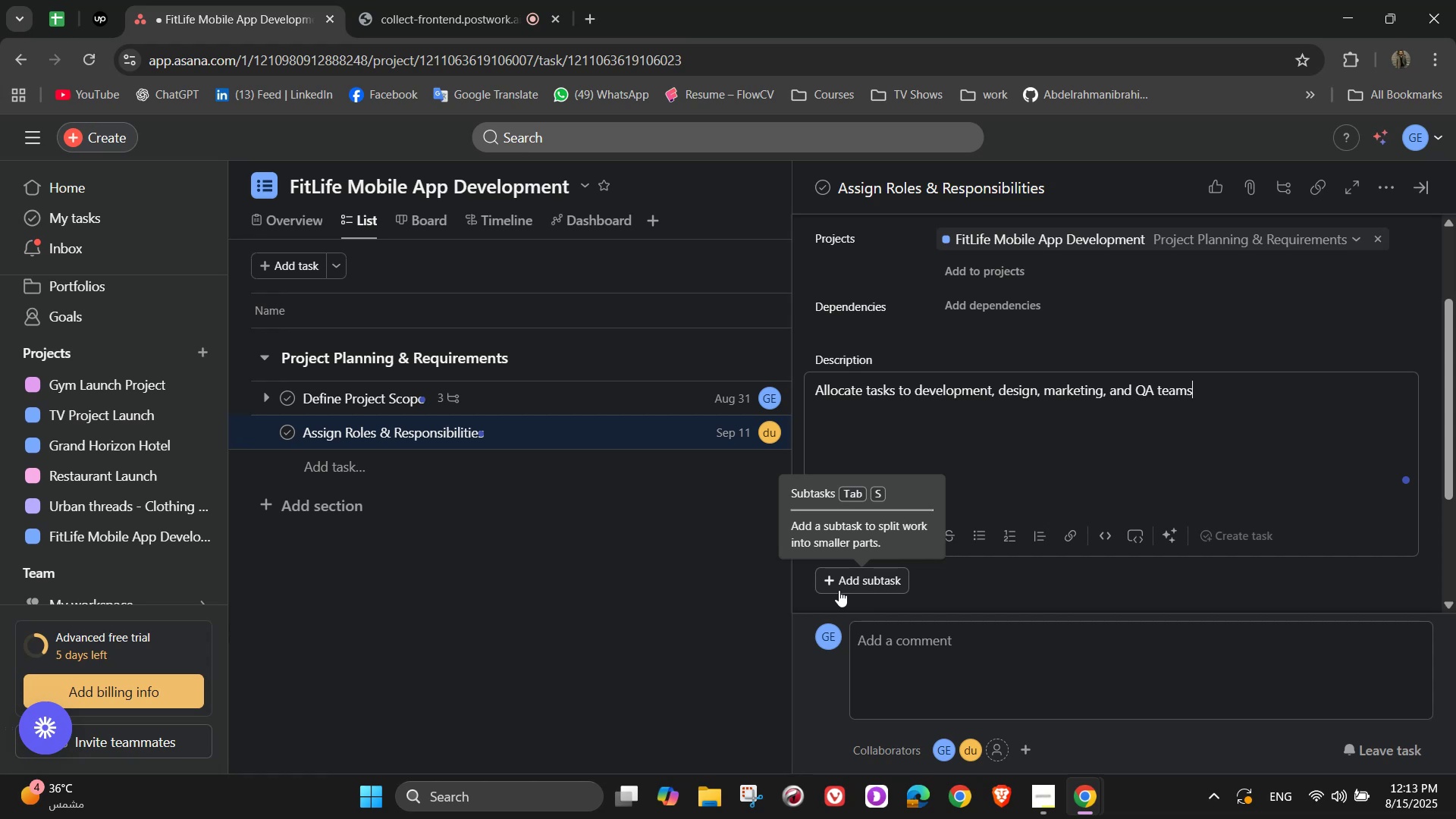 
wait(6.06)
 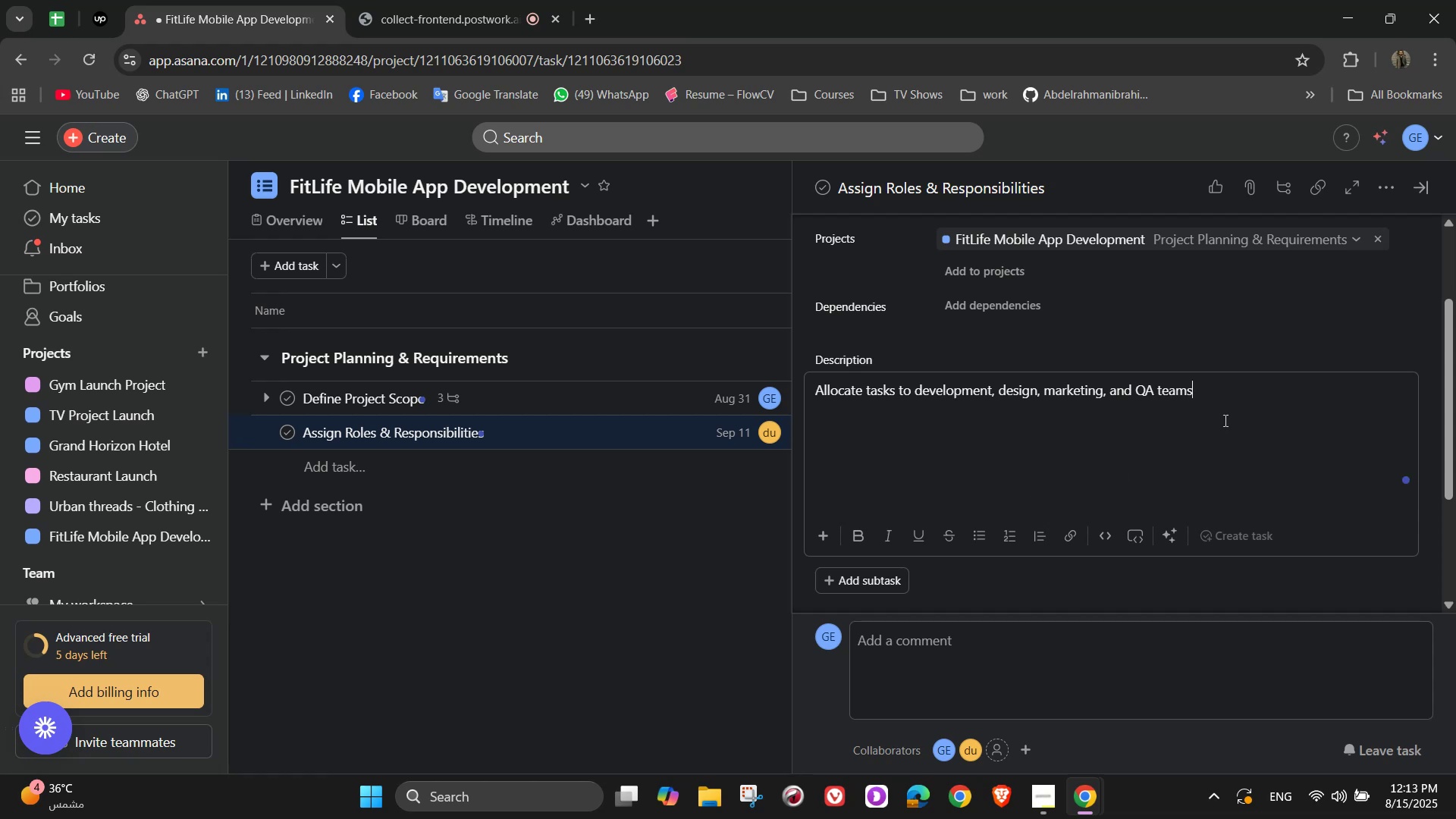 
left_click([839, 590])
 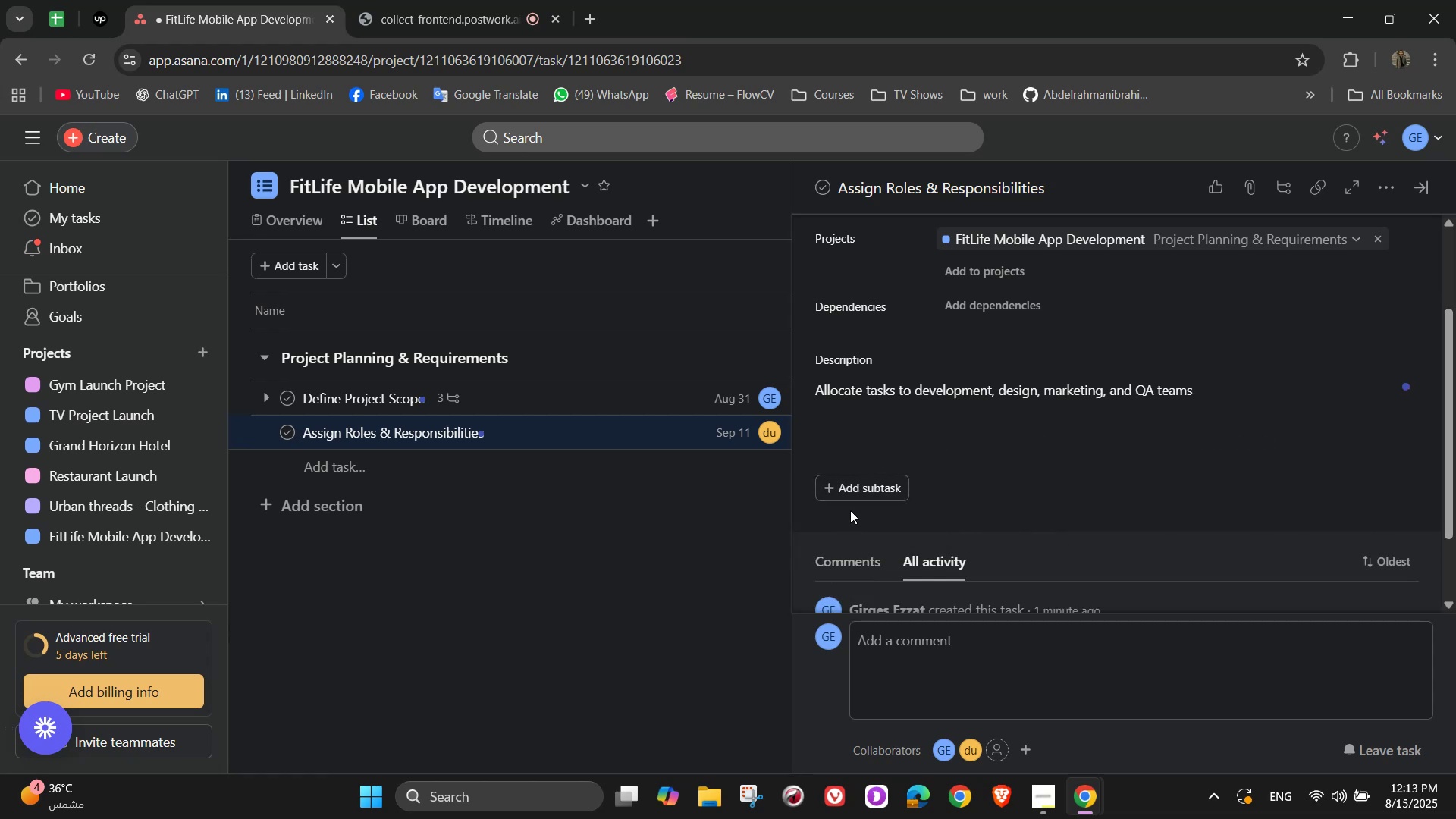 
left_click([861, 477])
 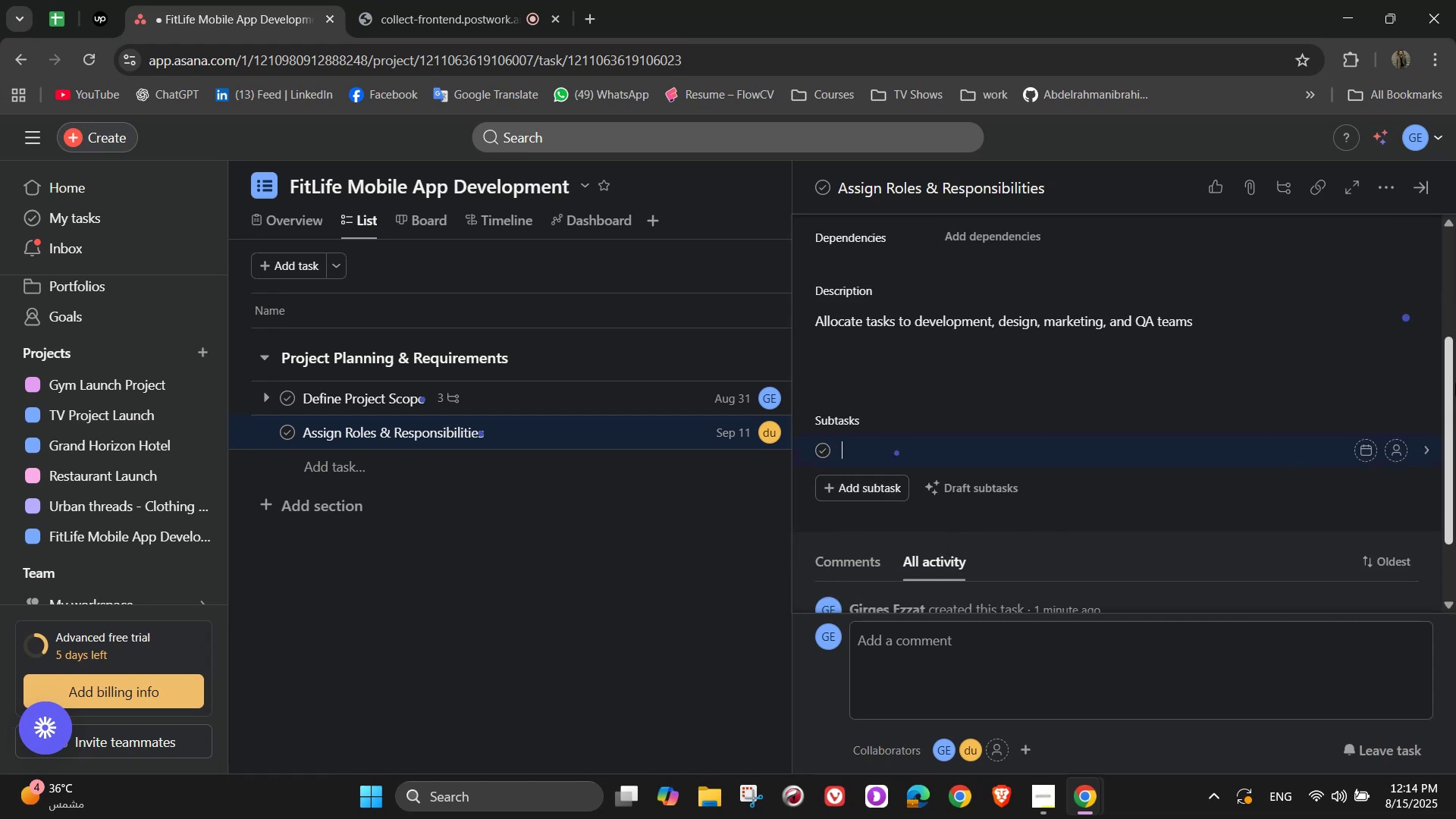 
type(Assign pri)
key(Backspace)
type(oject man)
 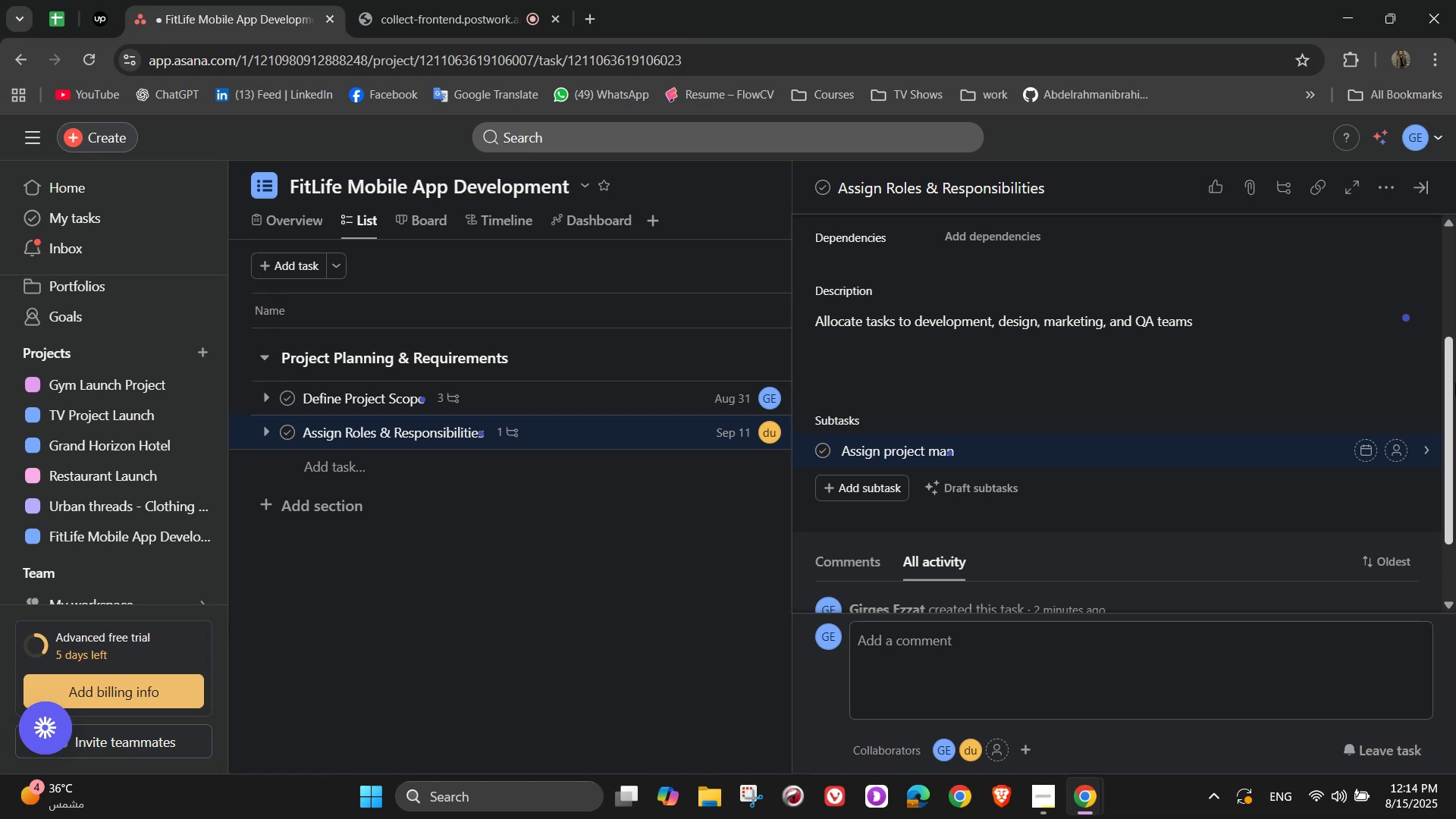 
wait(7.94)
 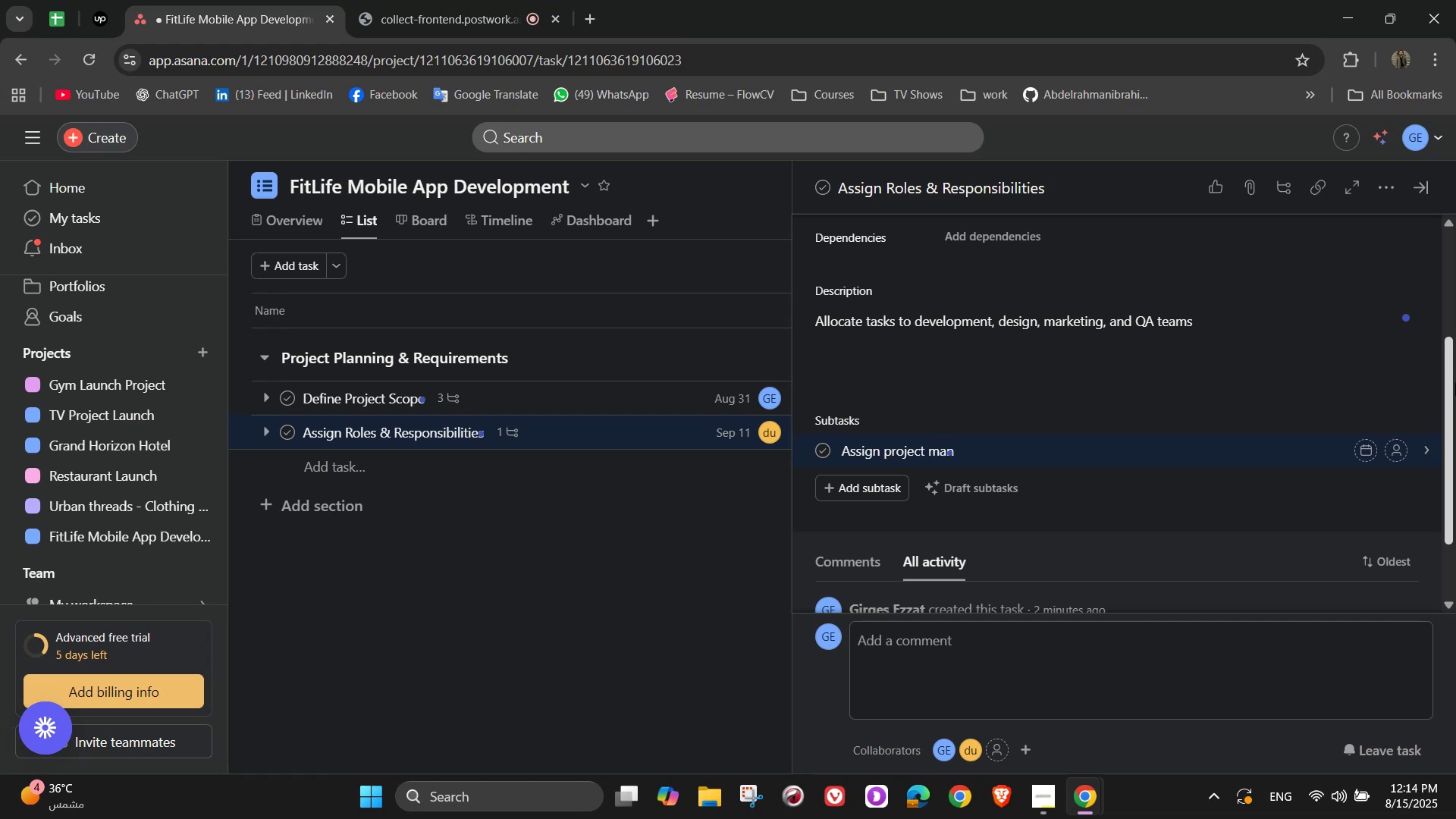 
type(ager)
 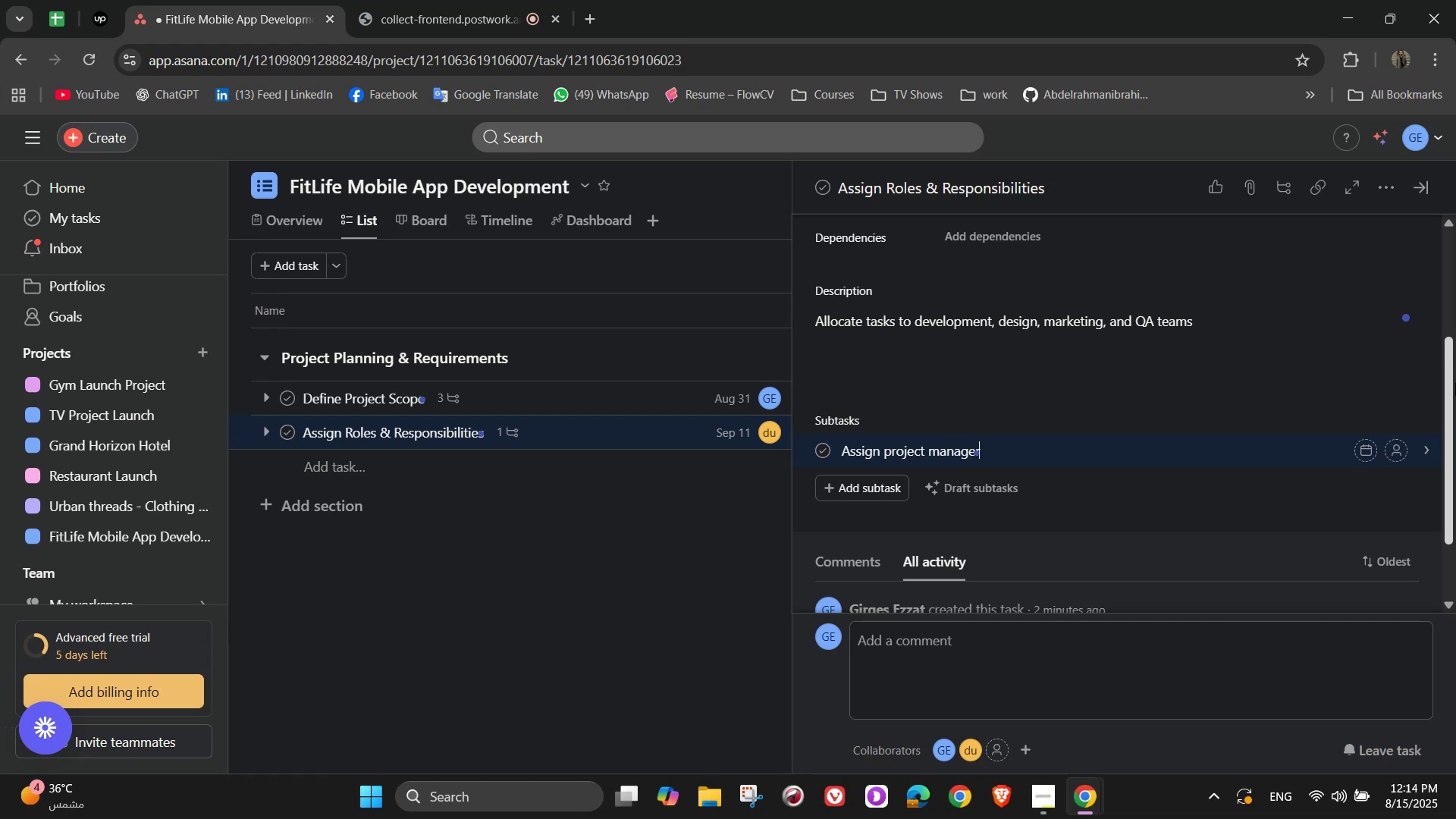 
key(Enter)
 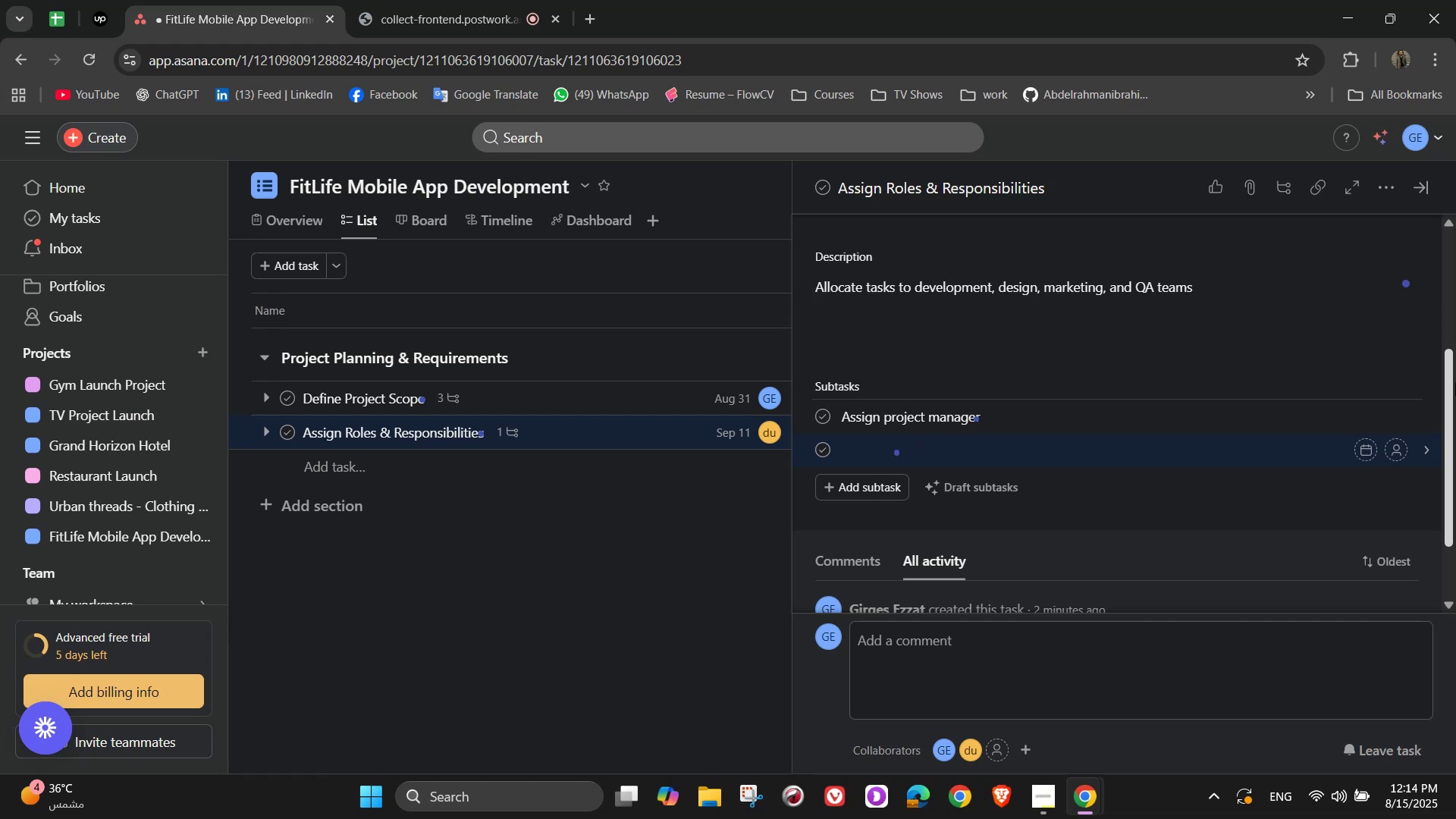 
type(Assign tech leas)
key(Backspace)
type(d A)
key(Backspace)
 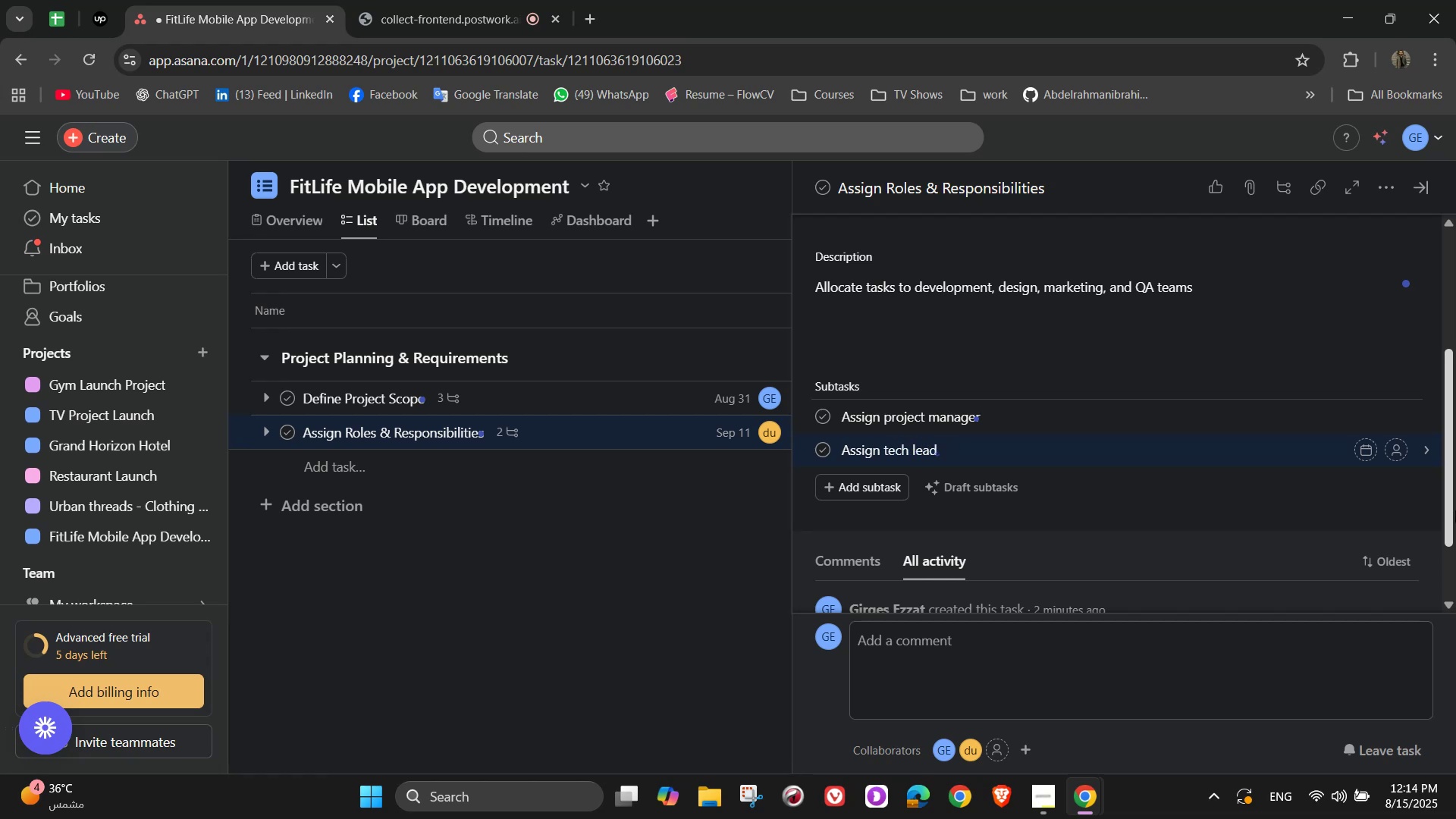 
 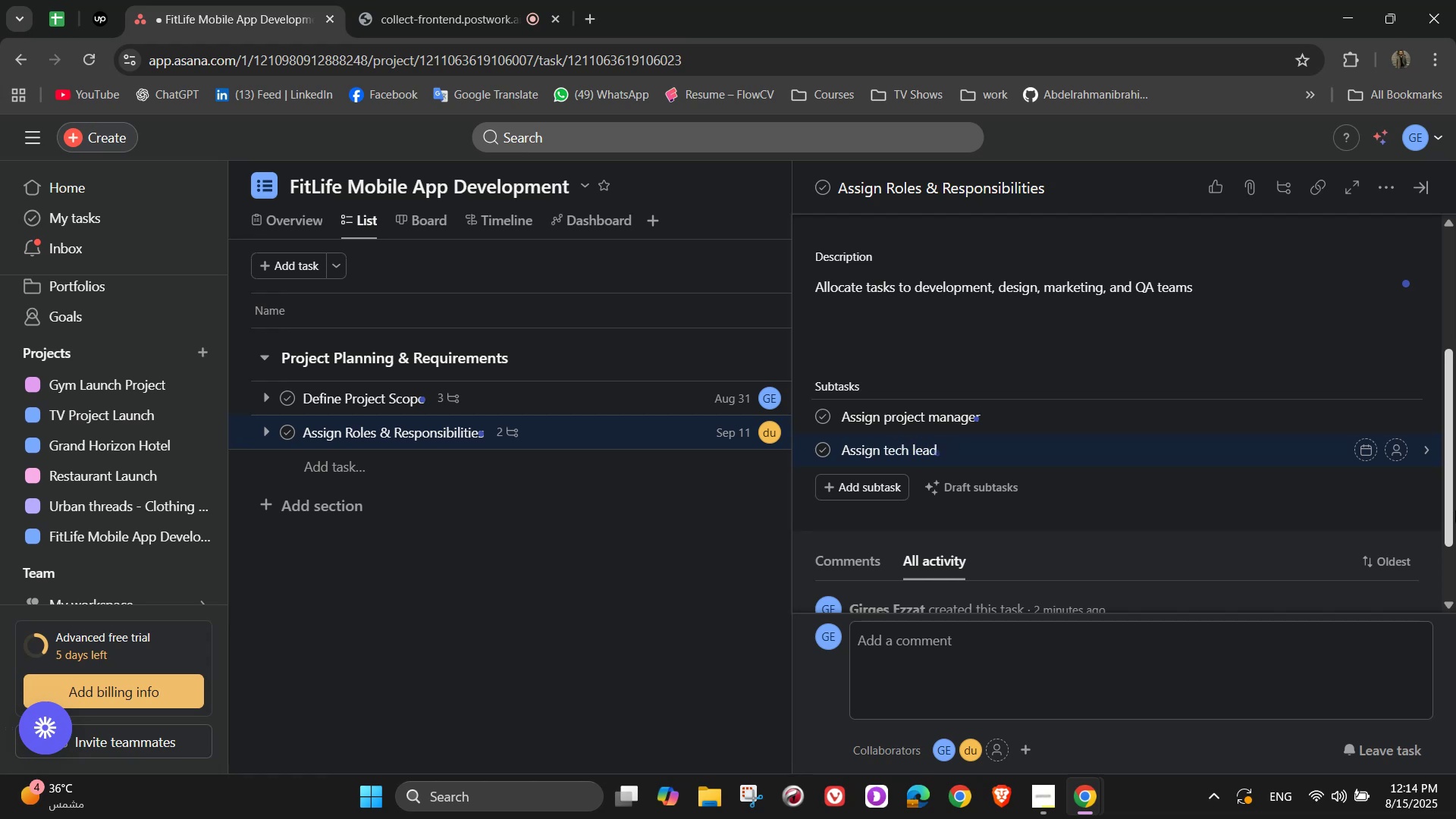 
key(Enter)
 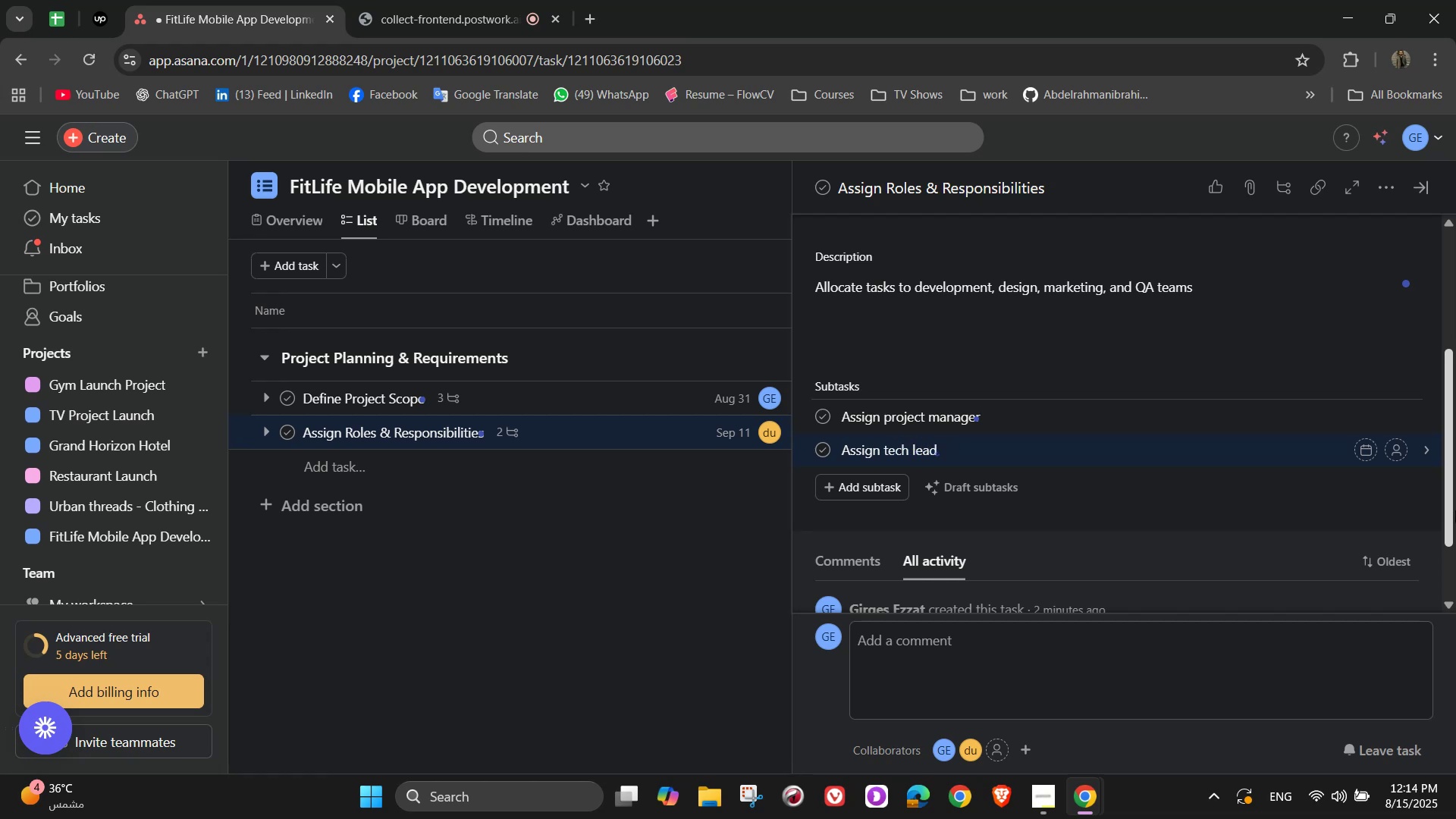 
type(Assign marketing lead)
 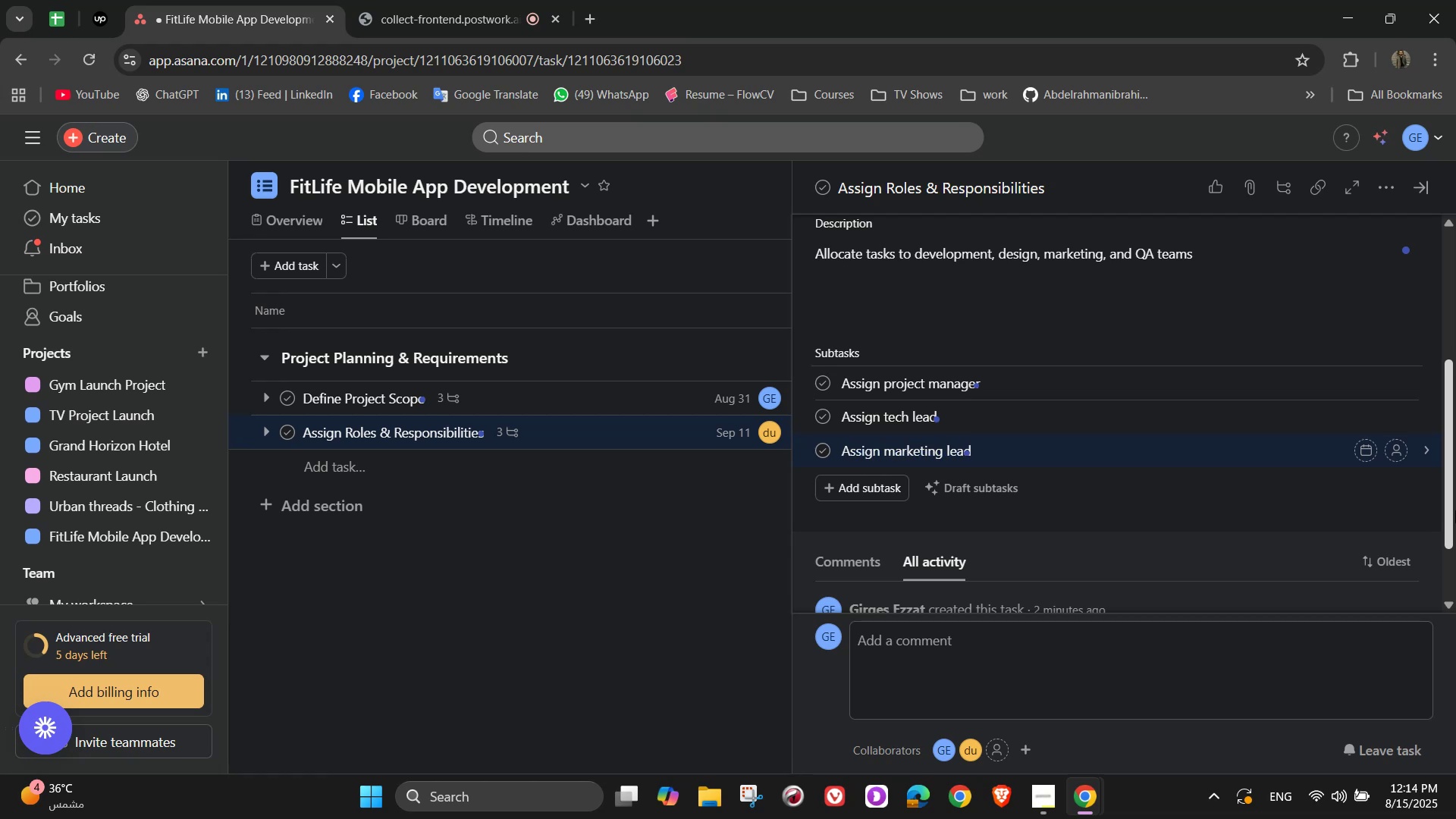 
wait(8.17)
 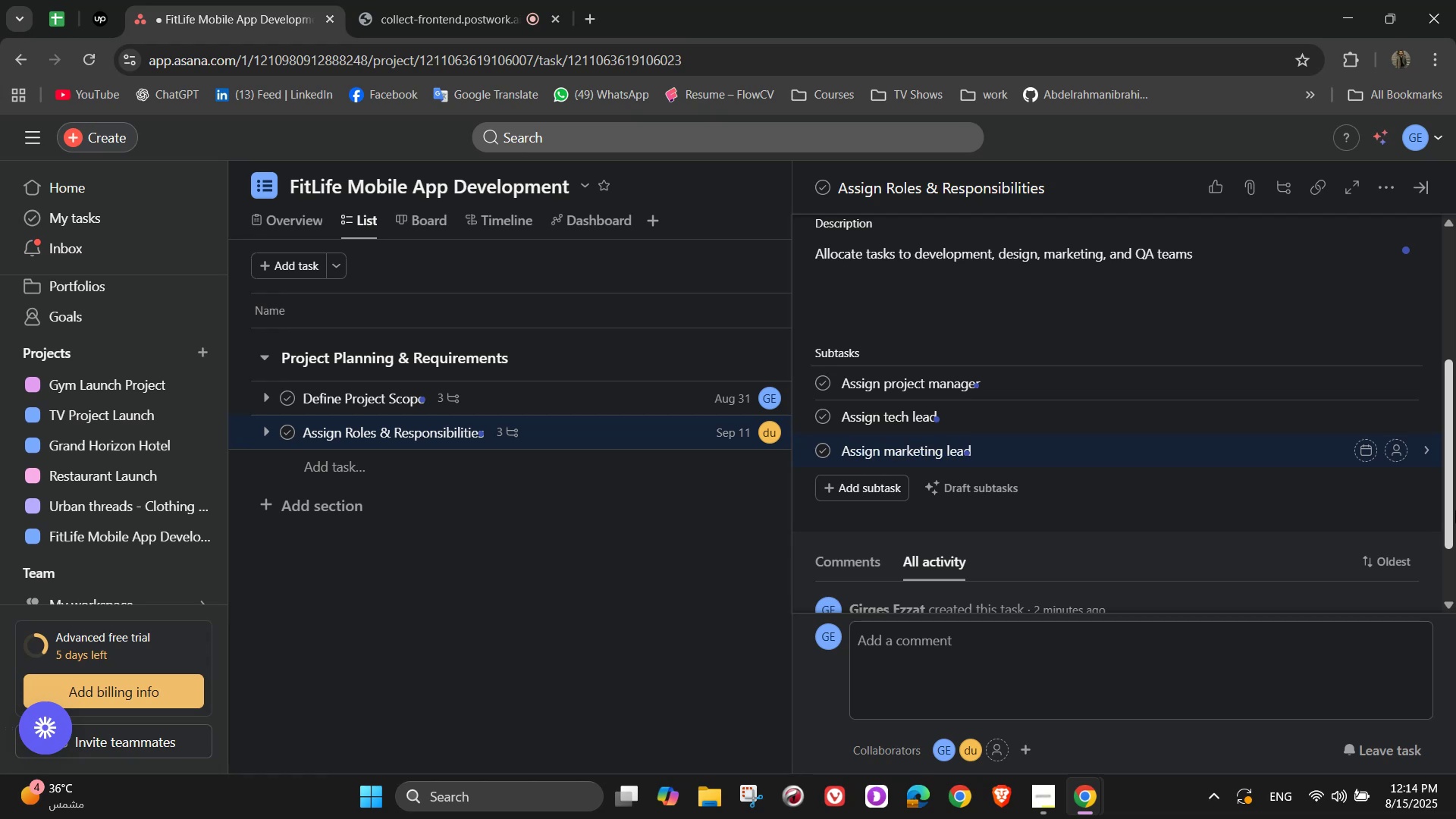 
left_click([1398, 394])
 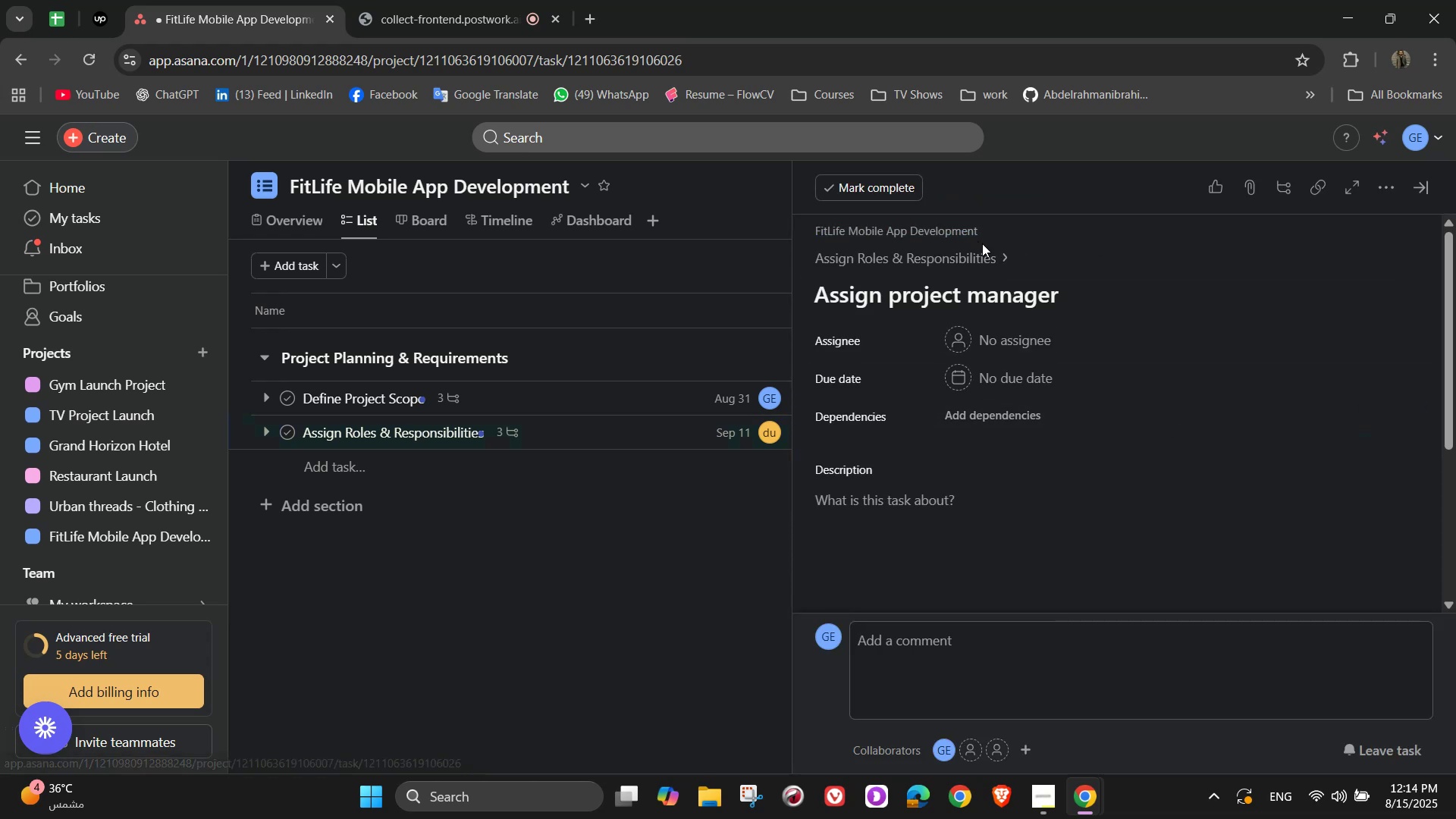 
left_click([997, 251])
 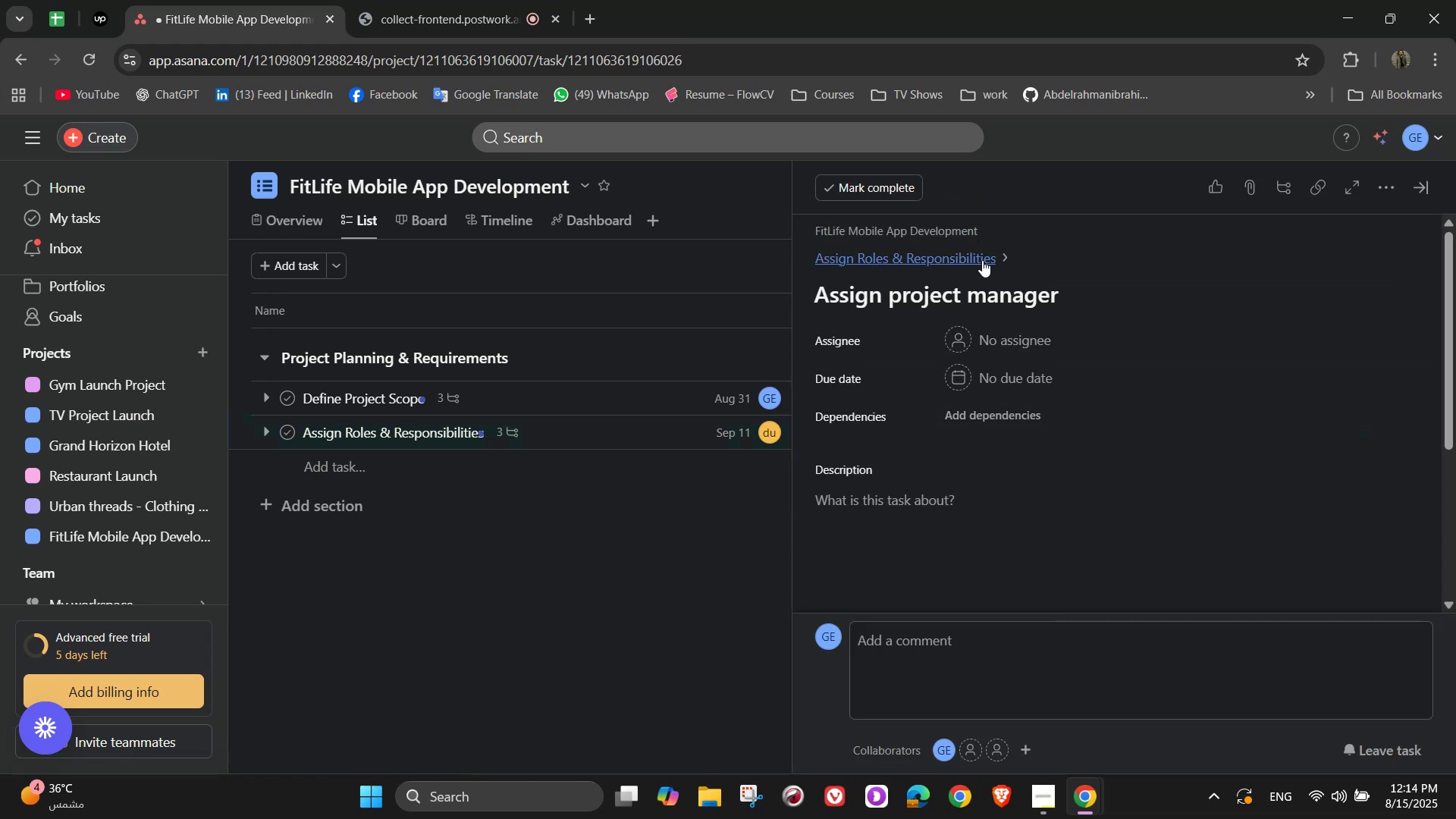 
left_click([972, 256])
 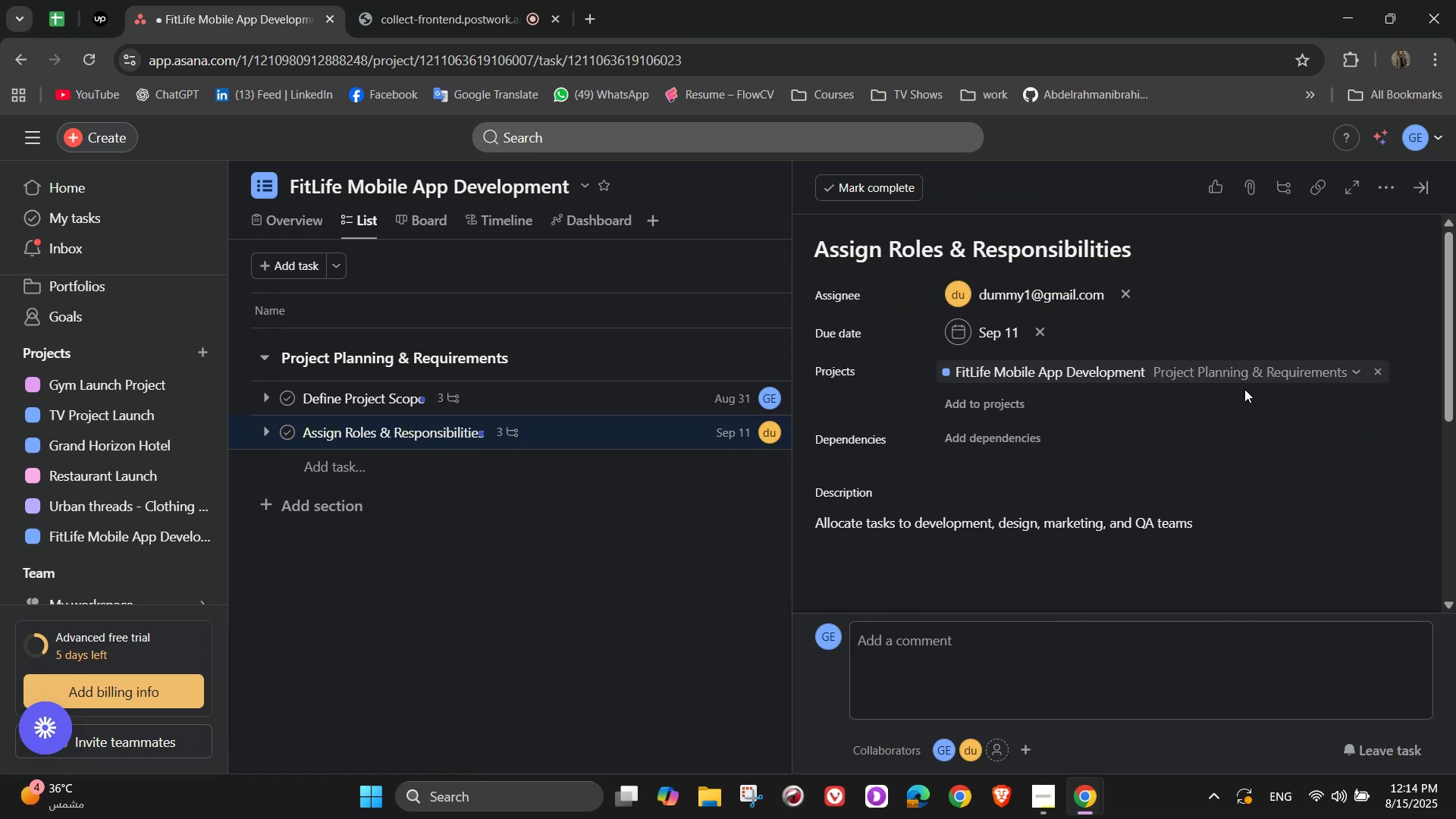 
scroll: coordinate [1269, 457], scroll_direction: down, amount: 3.0
 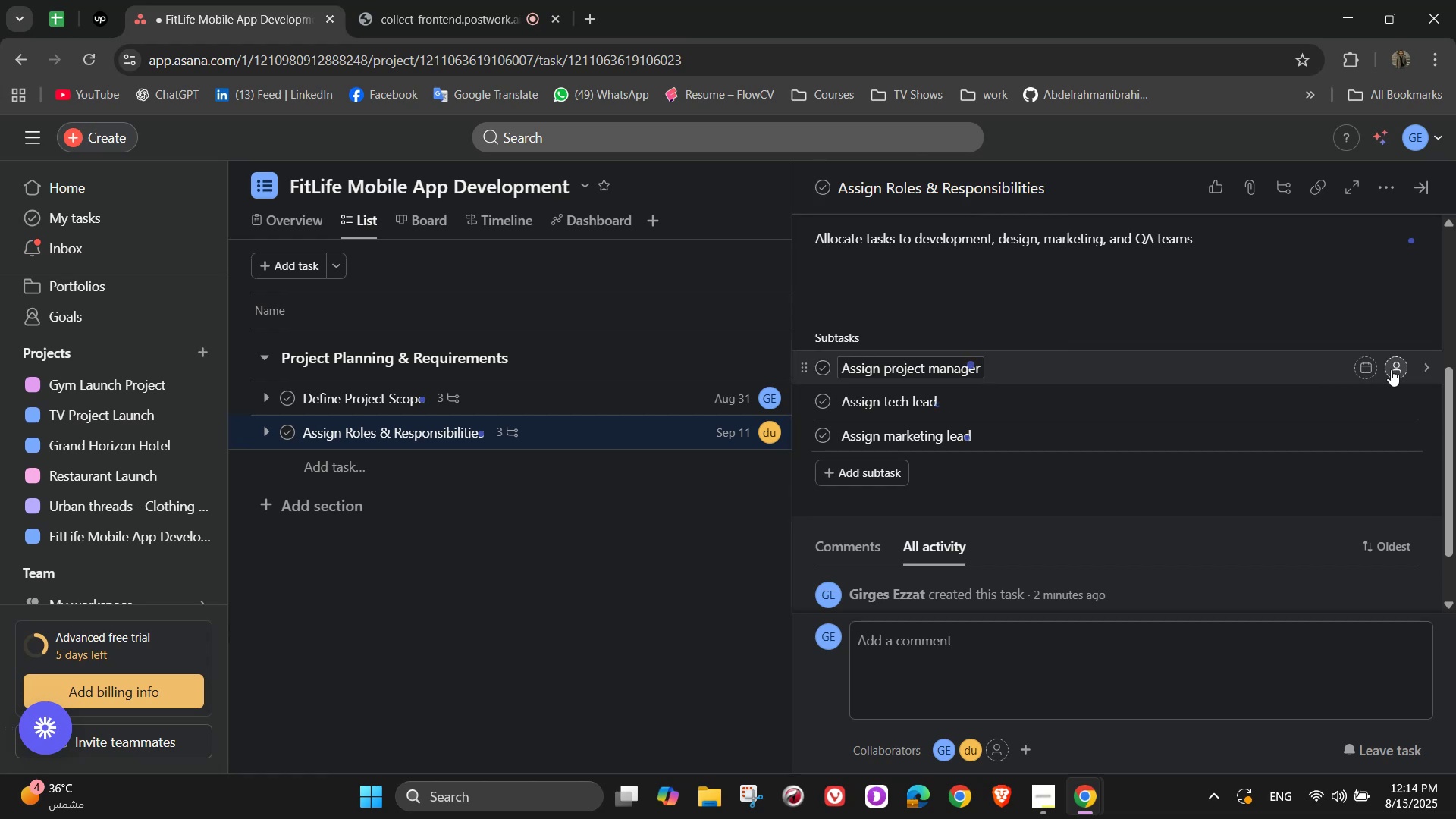 
left_click([1402, 368])
 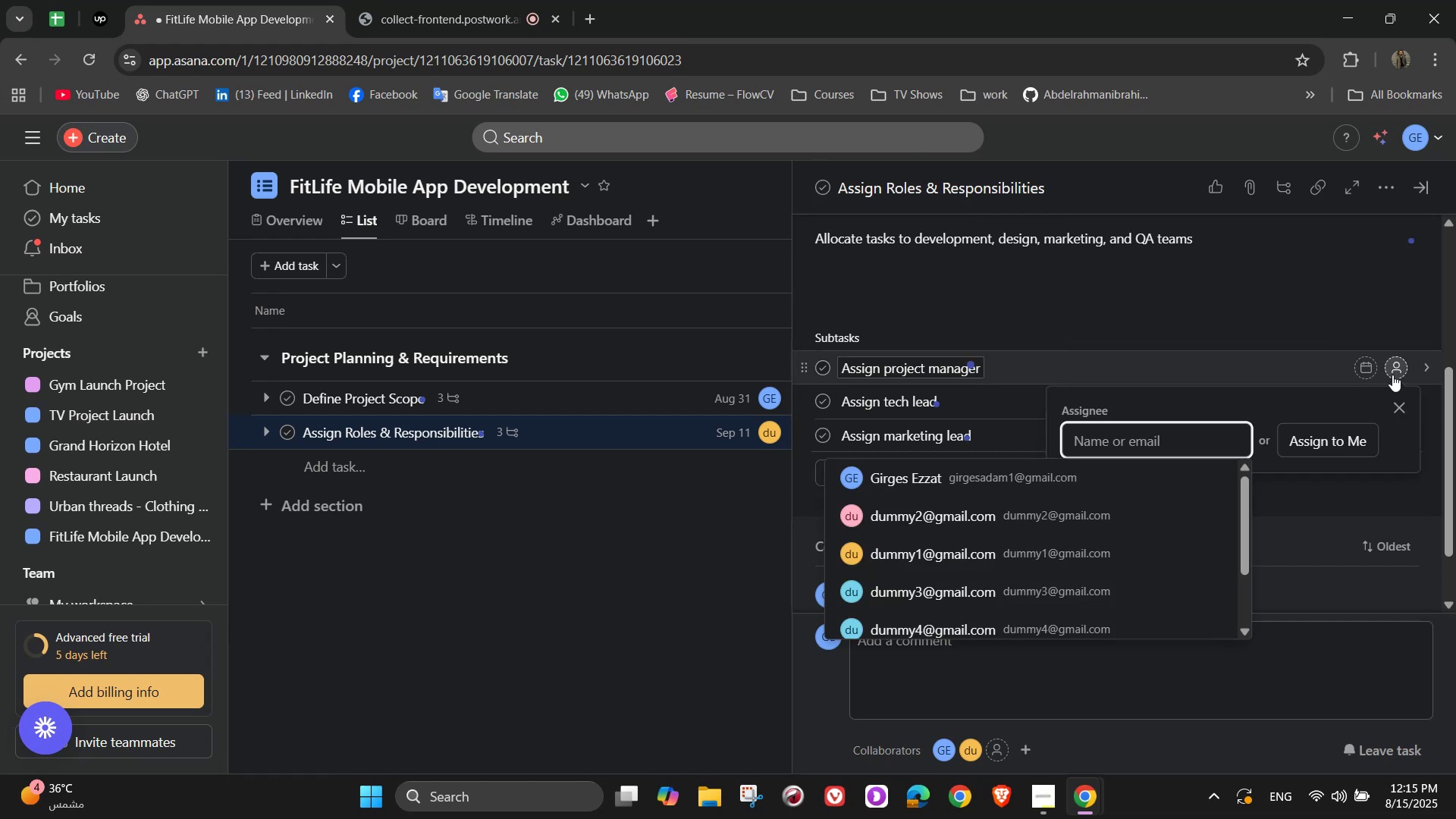 
wait(5.58)
 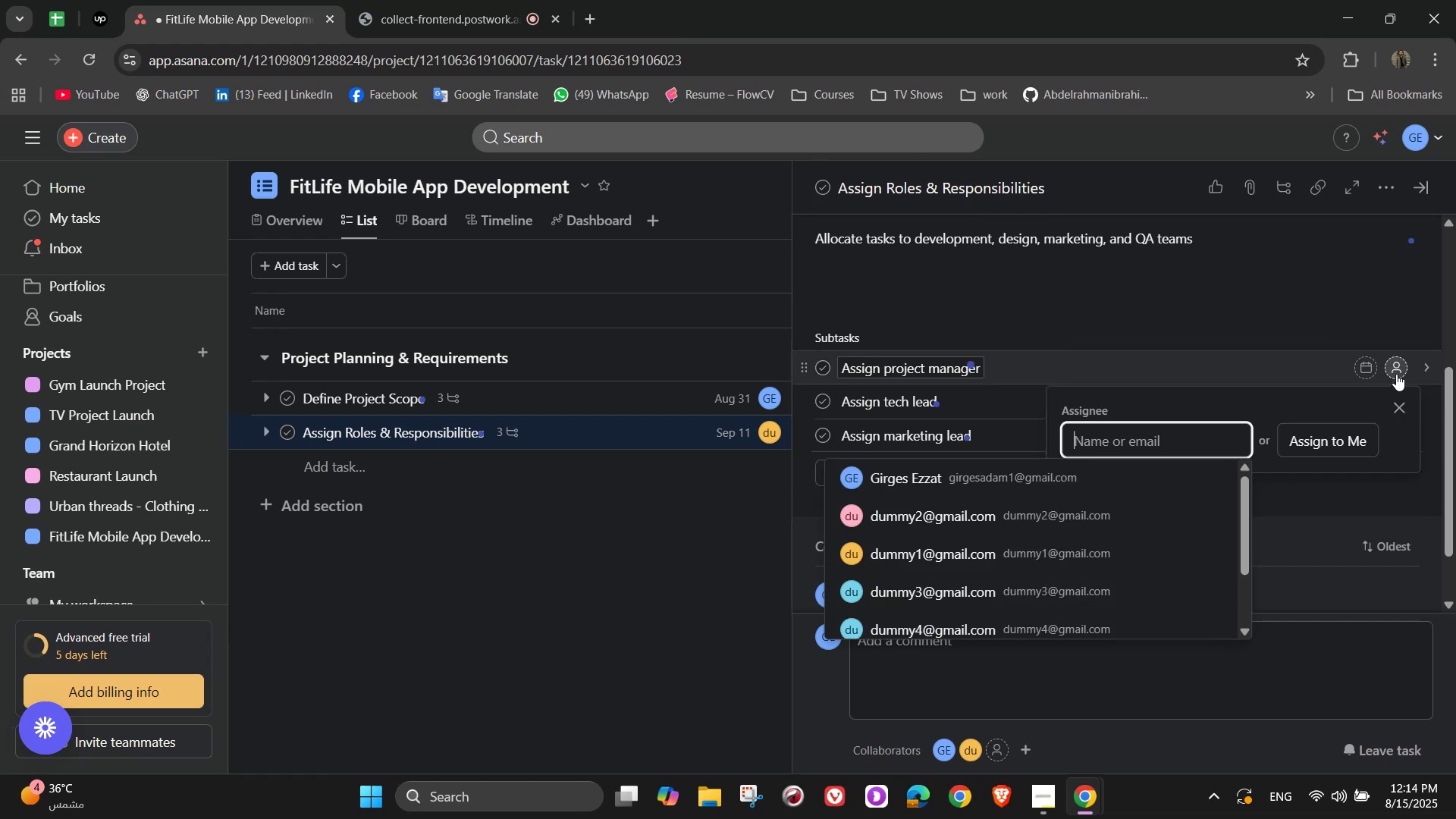 
left_click([1025, 516])
 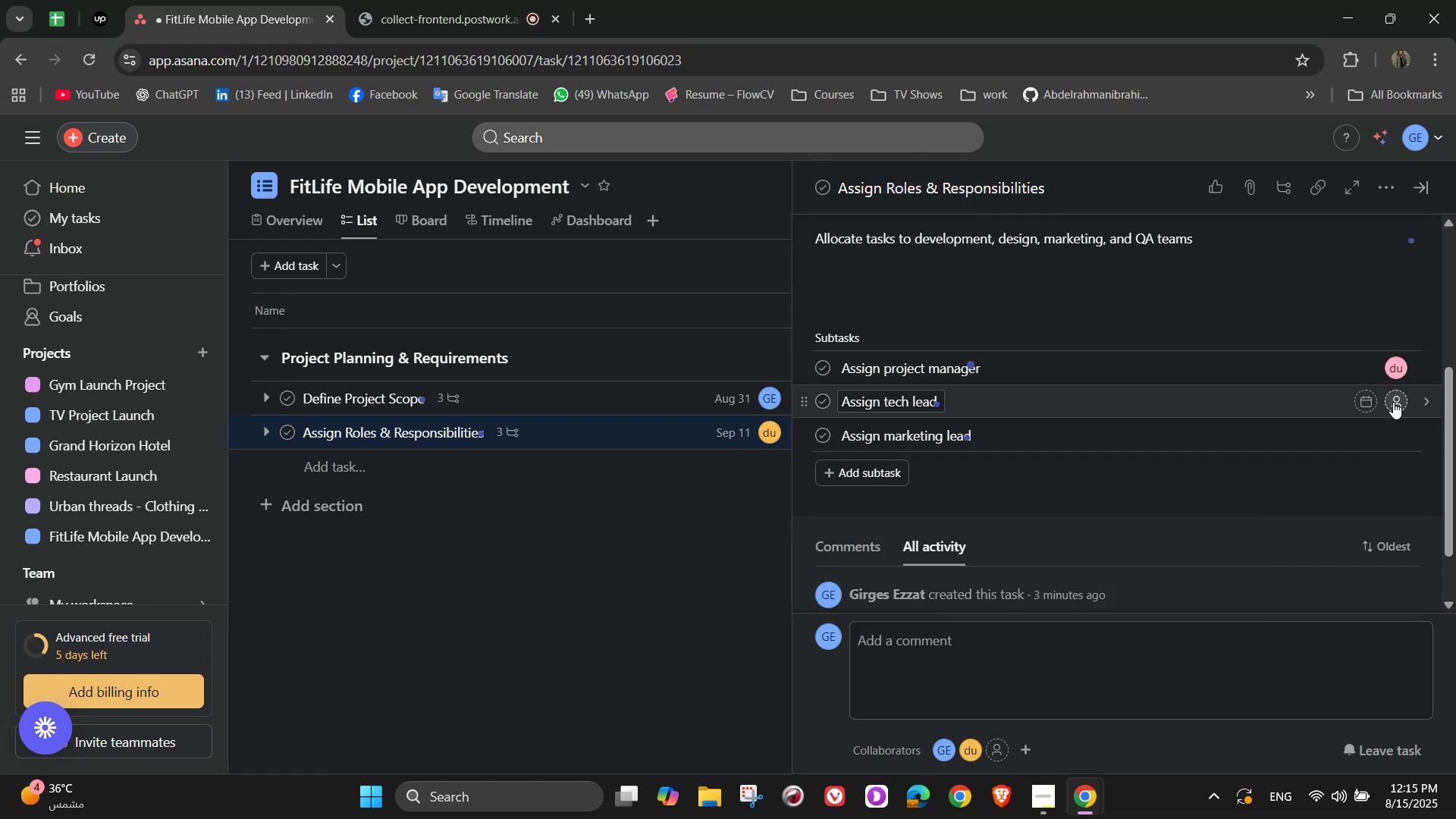 
left_click([1398, 396])
 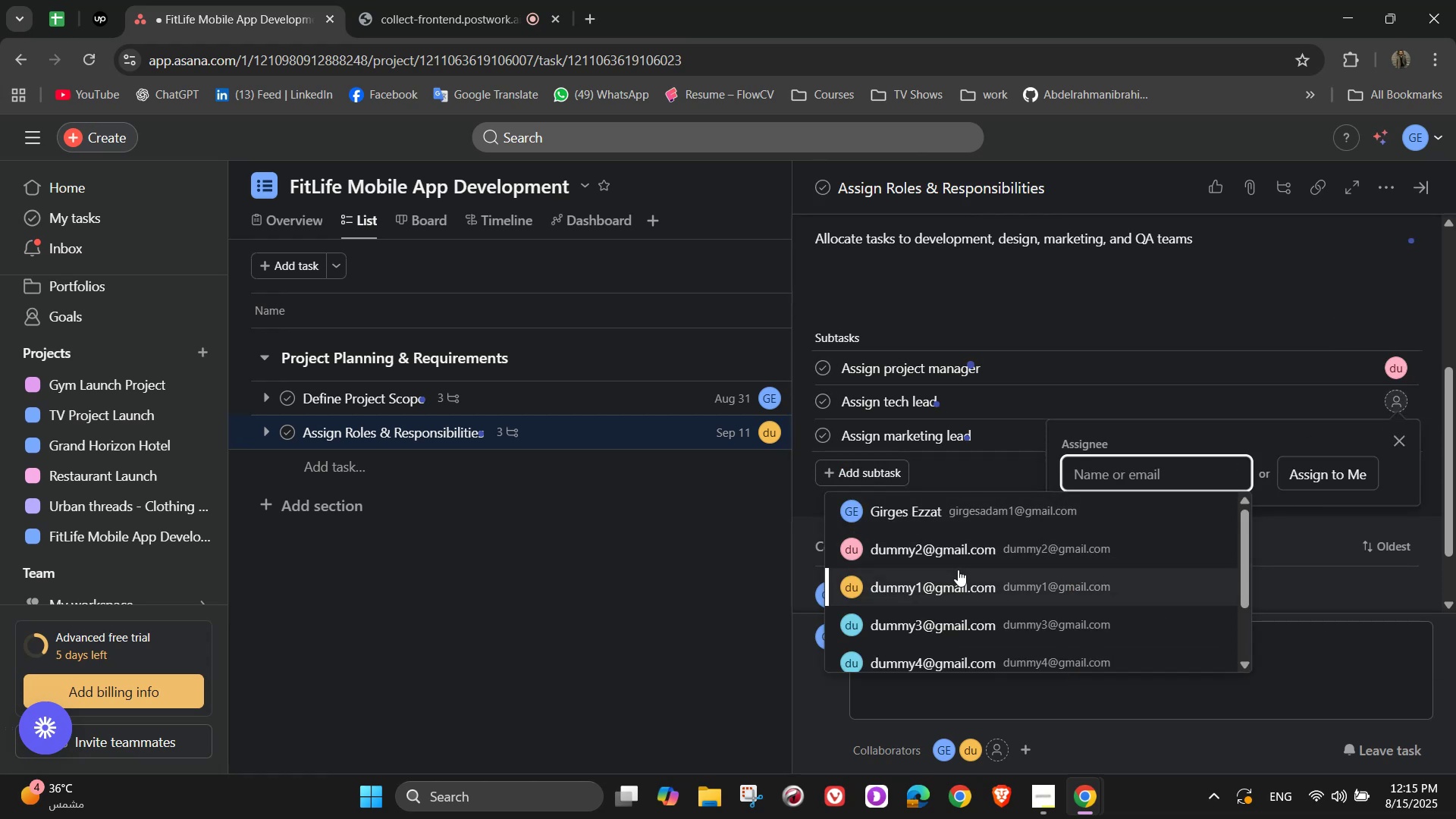 
left_click([964, 577])
 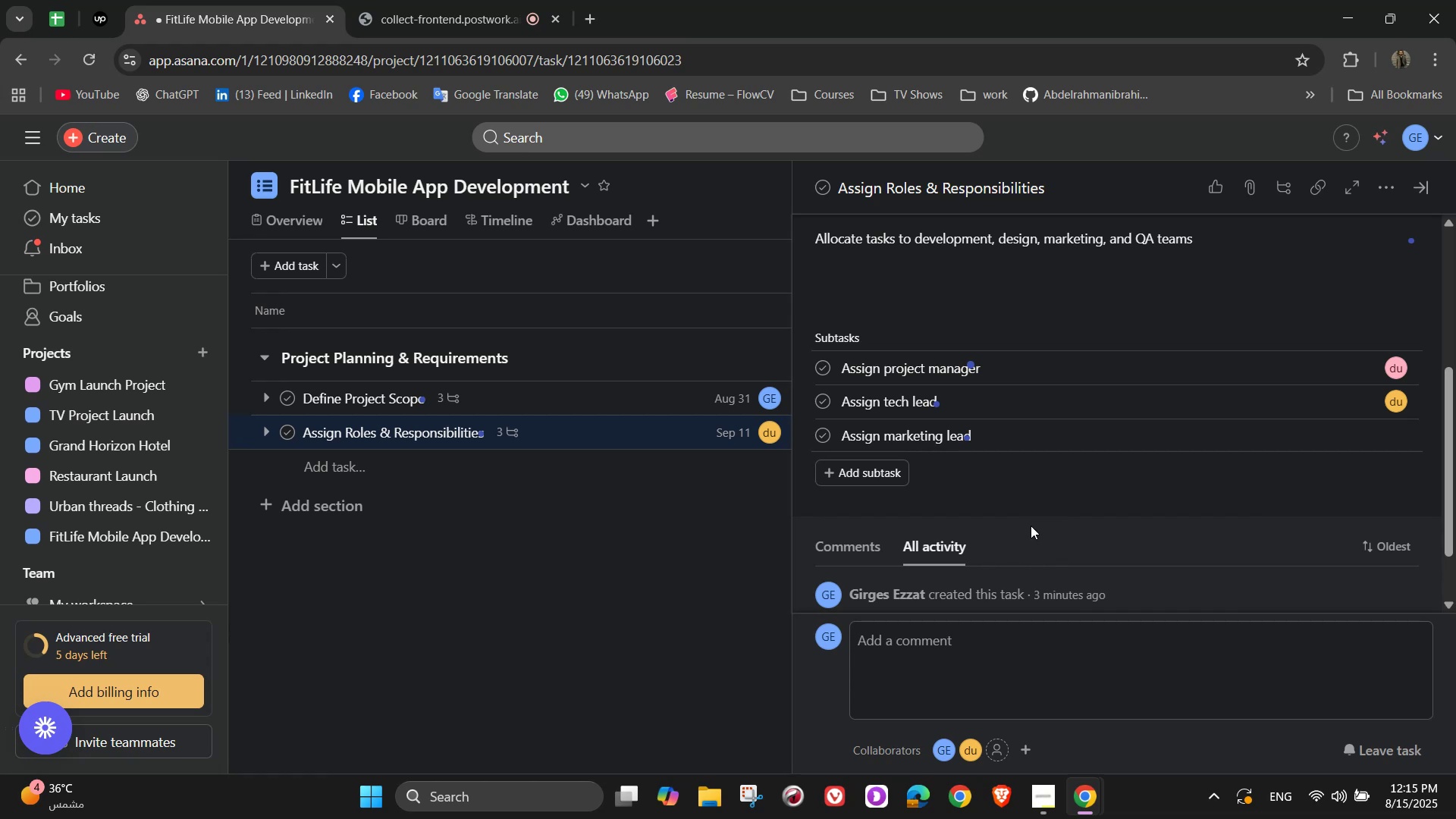 
left_click([1398, 438])
 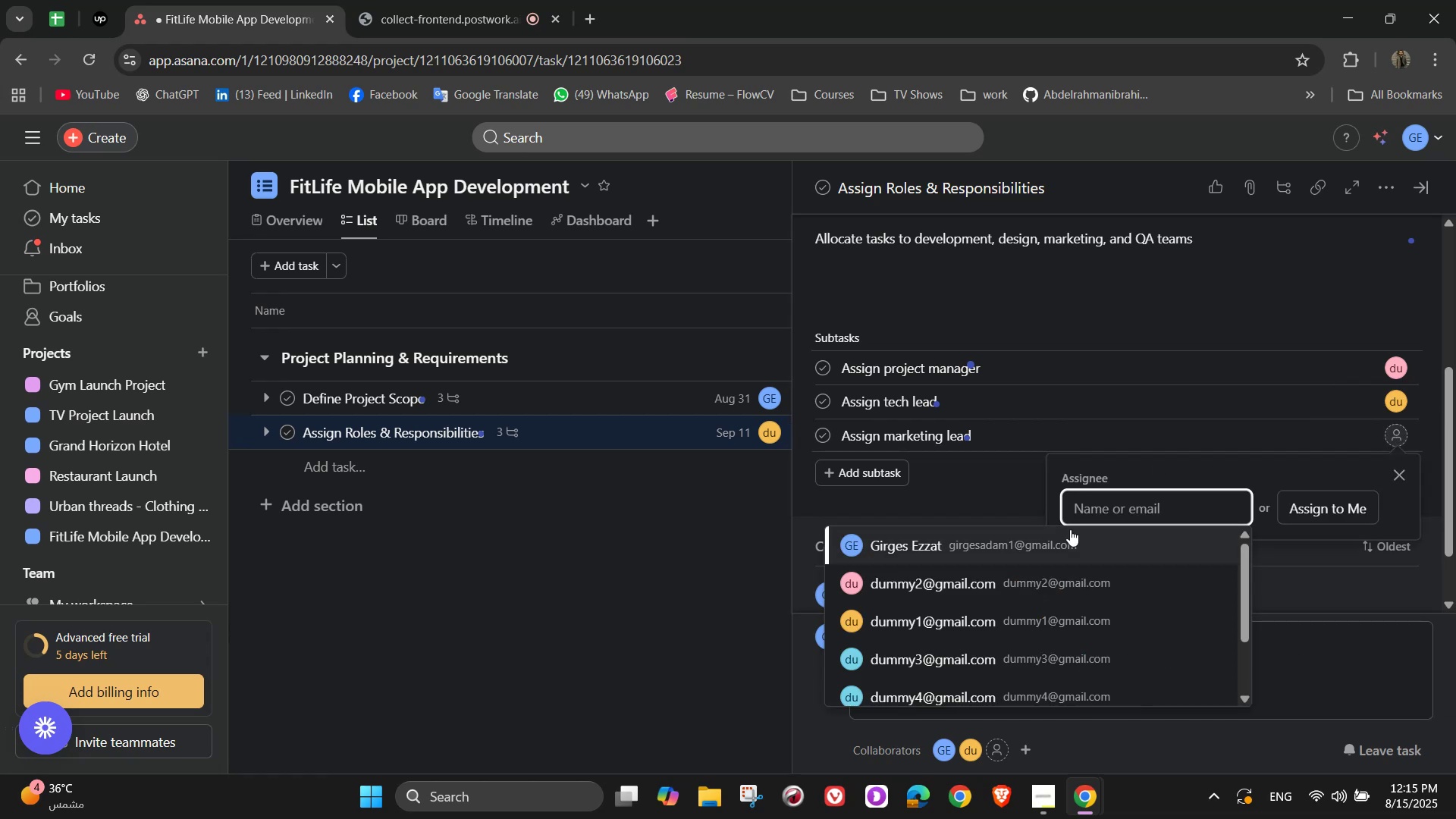 
left_click([1070, 537])
 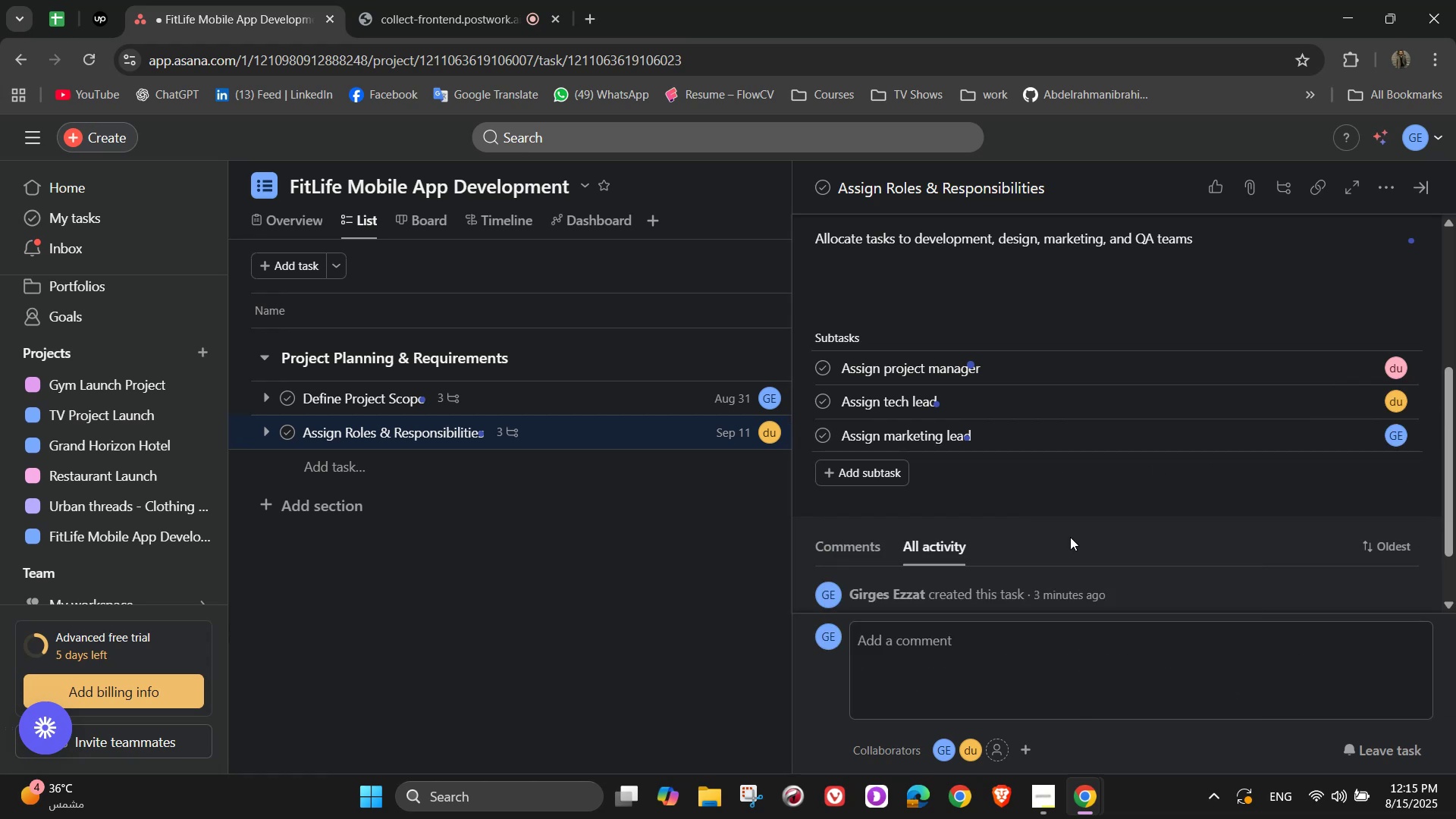 
wait(7.44)
 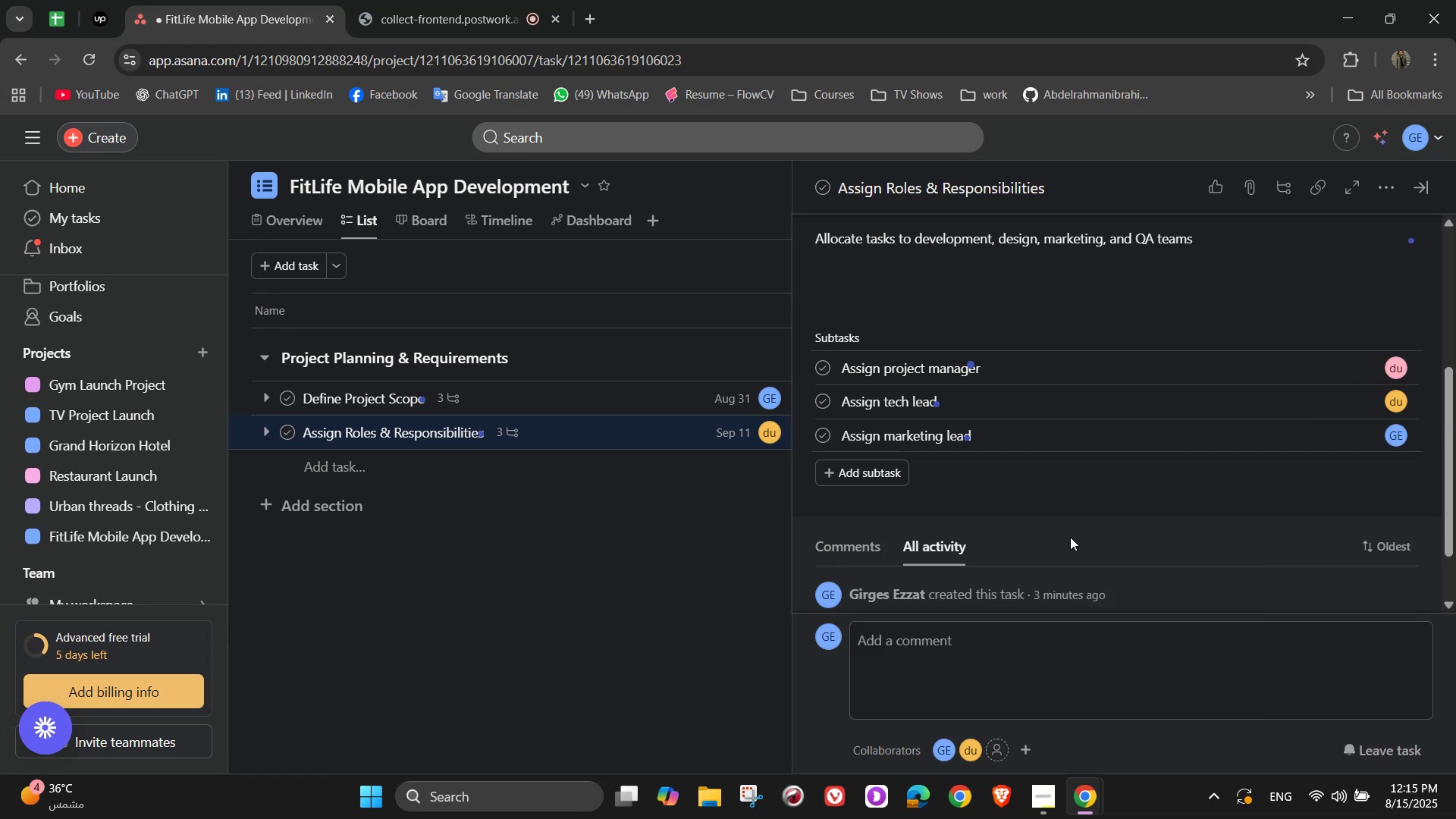 
scroll: coordinate [1173, 441], scroll_direction: up, amount: 6.0
 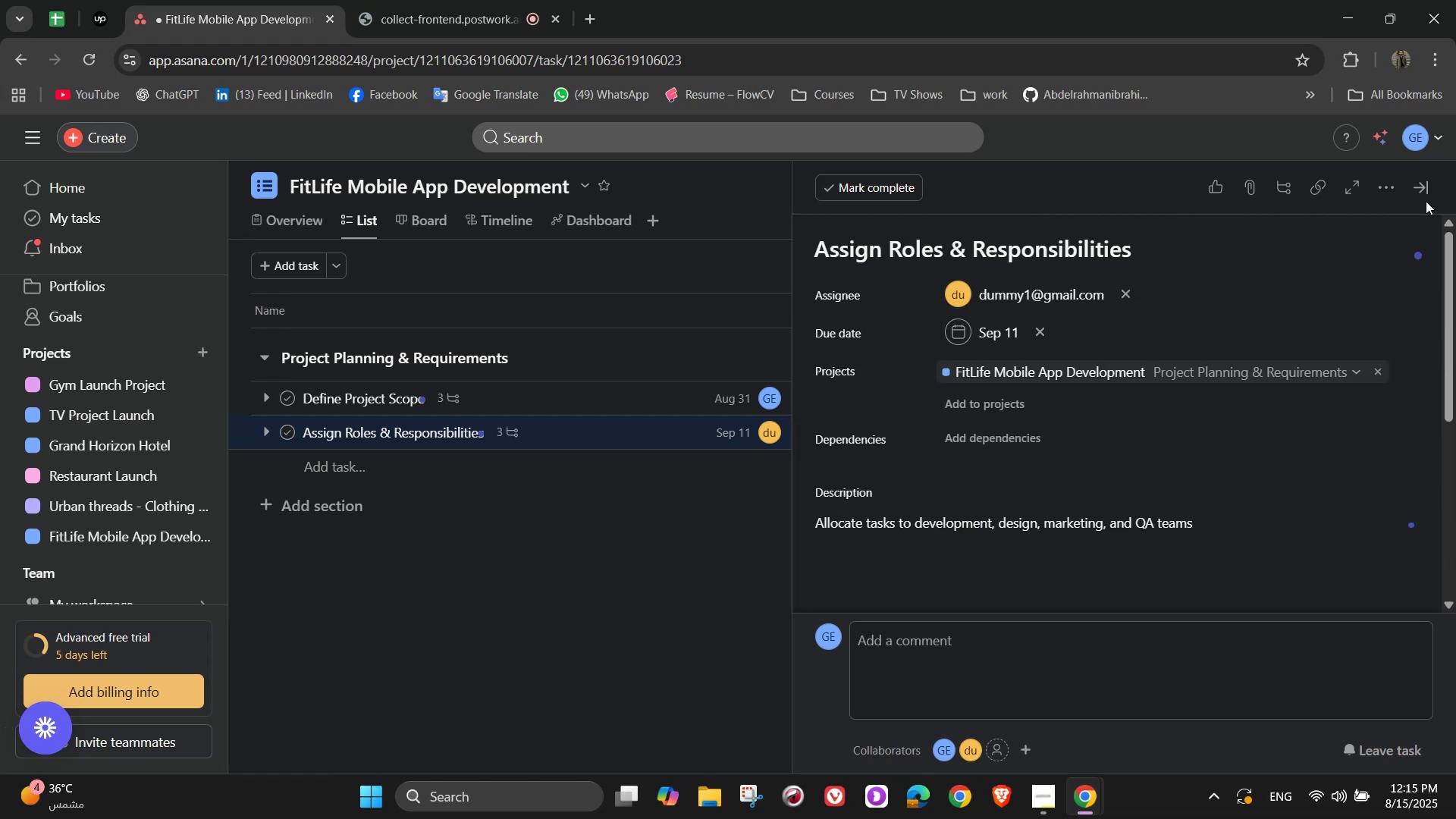 
left_click([1415, 193])
 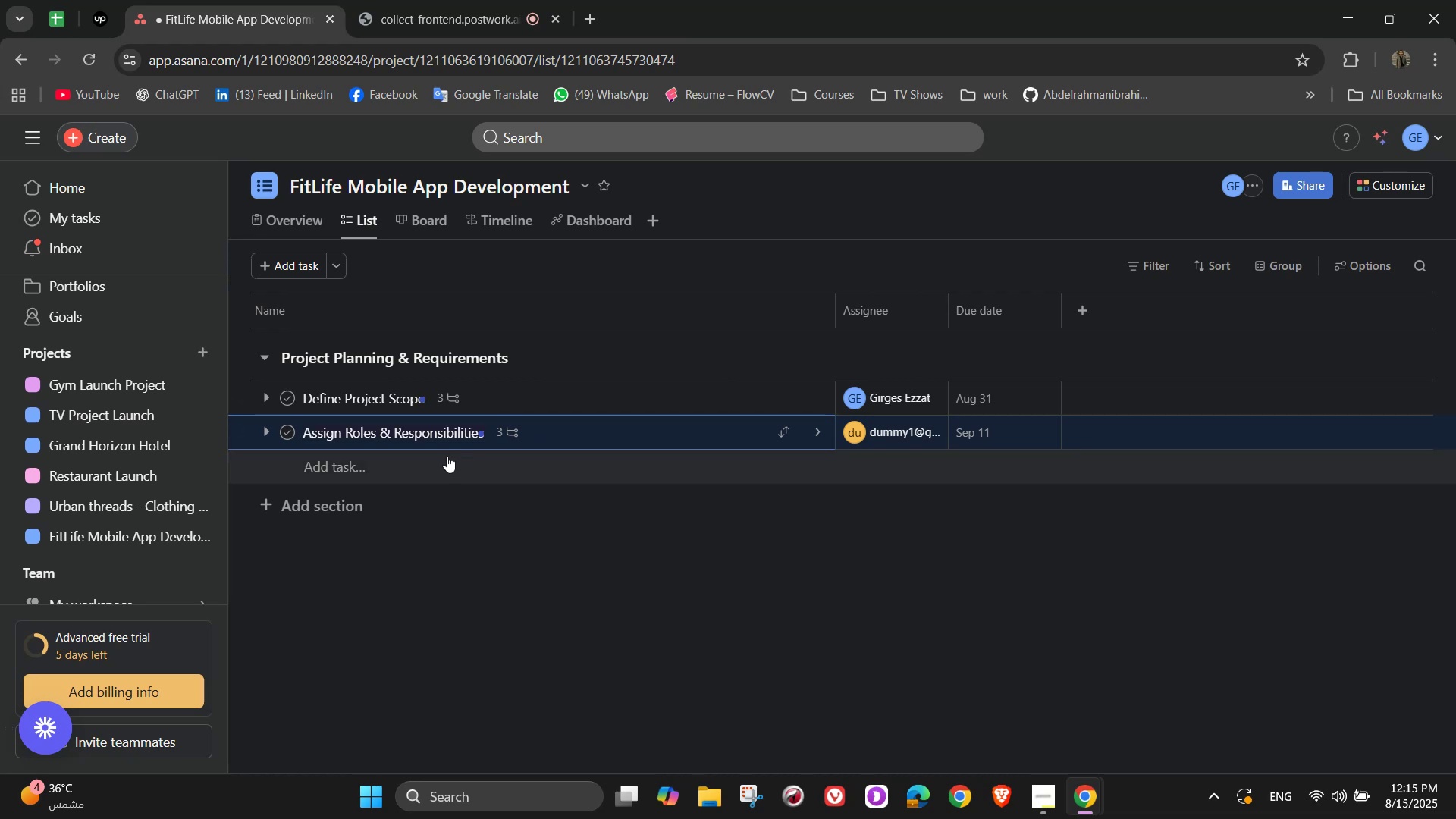 
wait(23.46)
 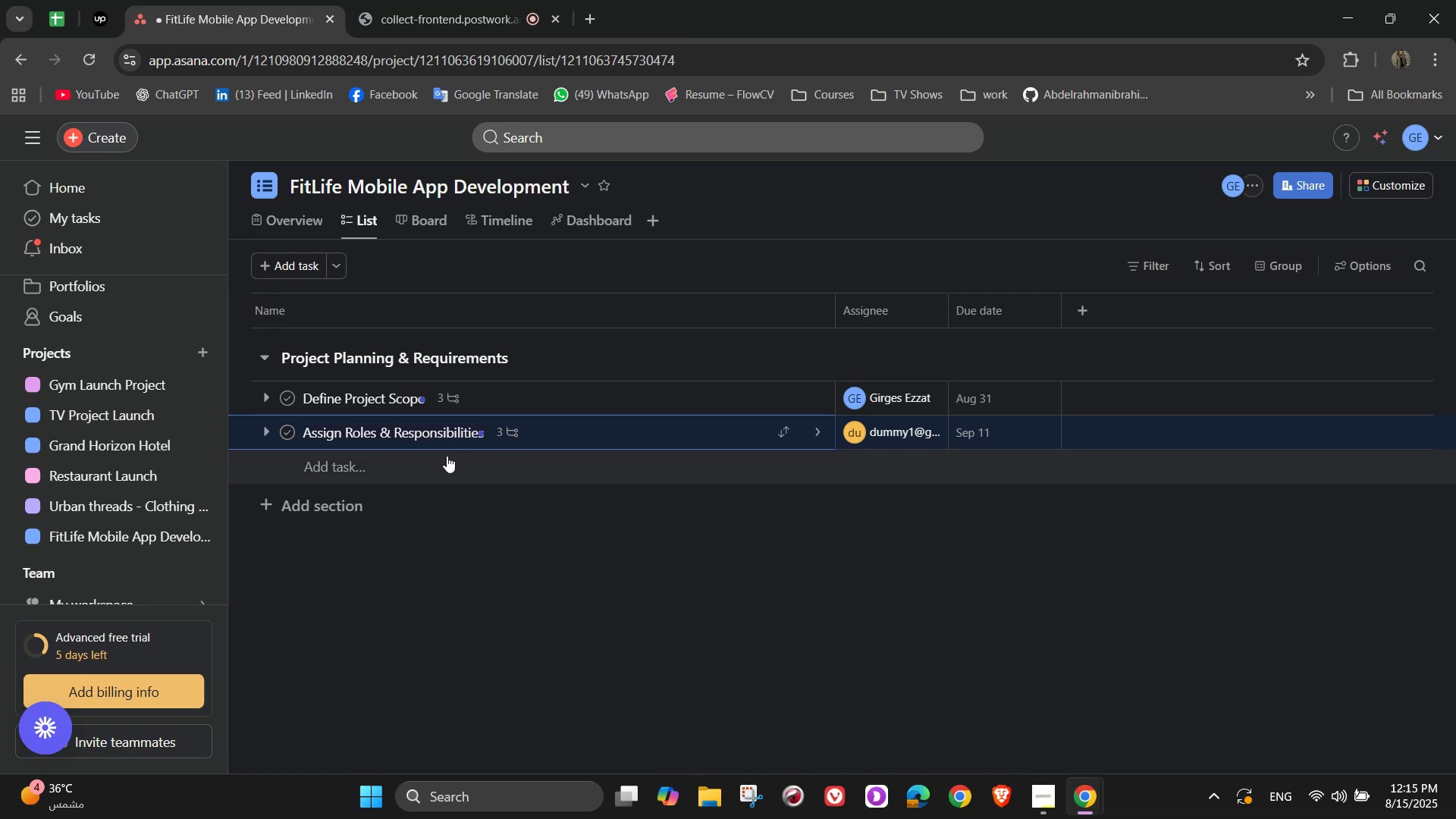 
left_click([441, 460])
 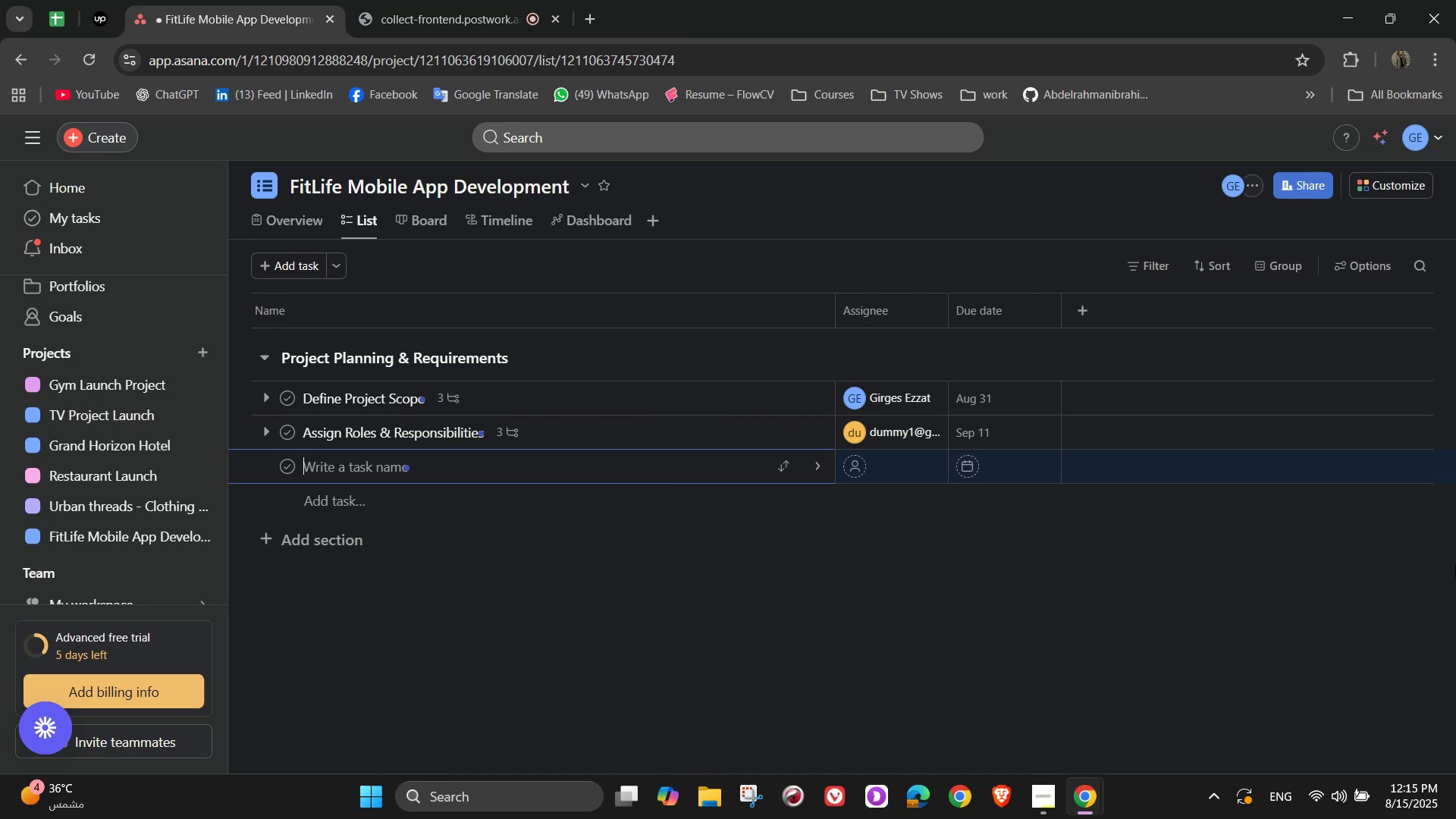 
type(Create )
 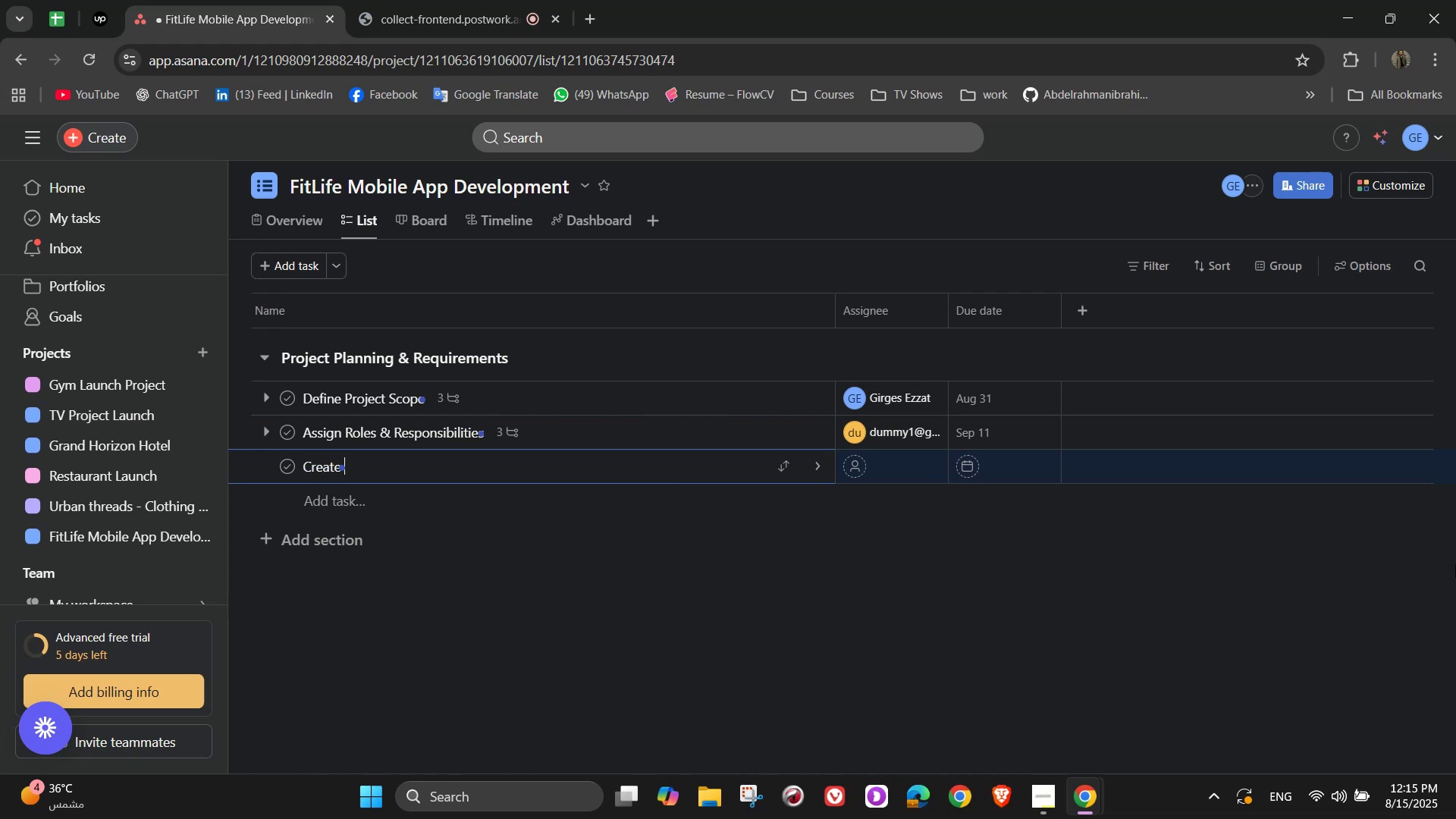 
wait(6.98)
 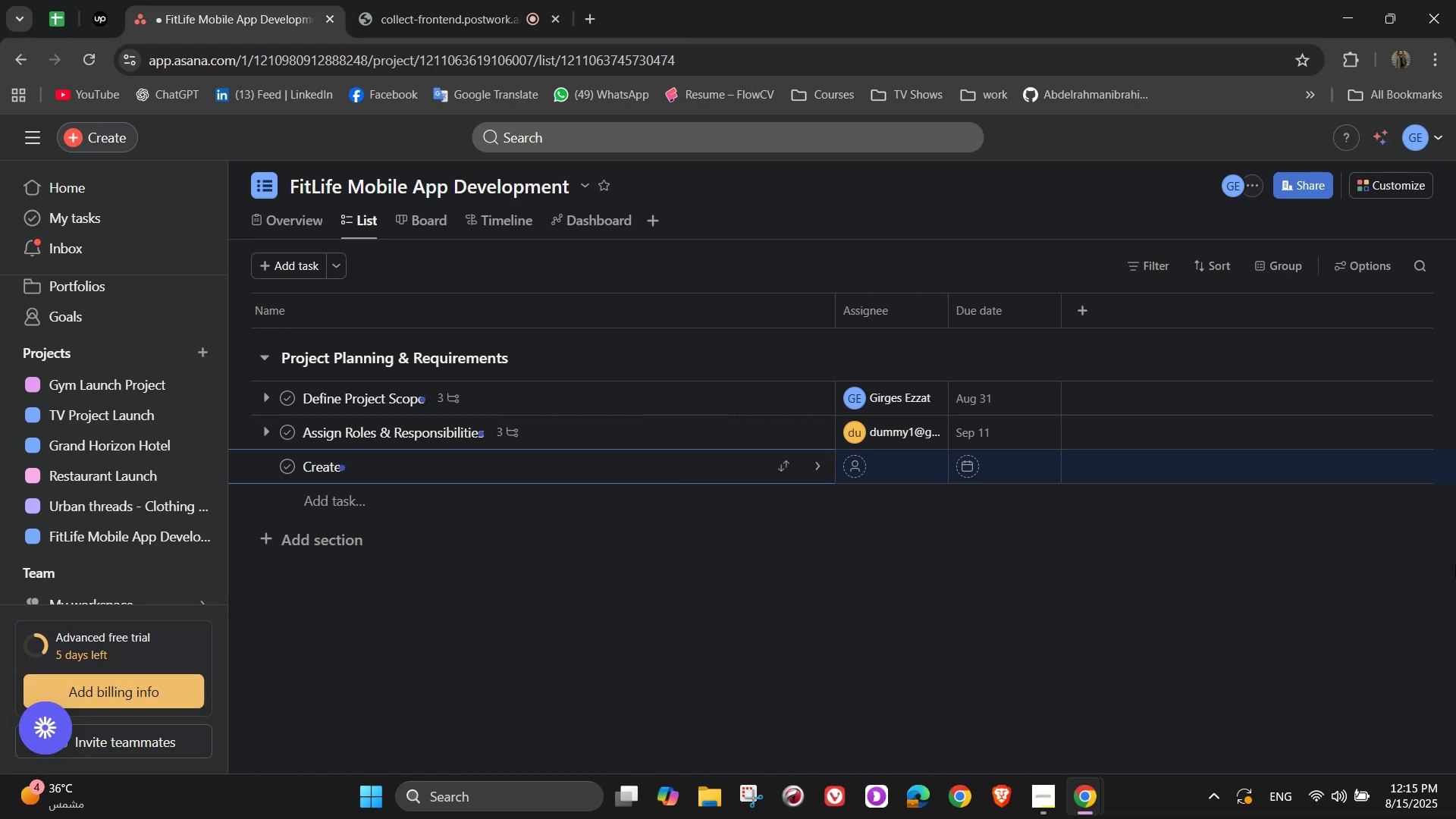 
type(Timeline)
 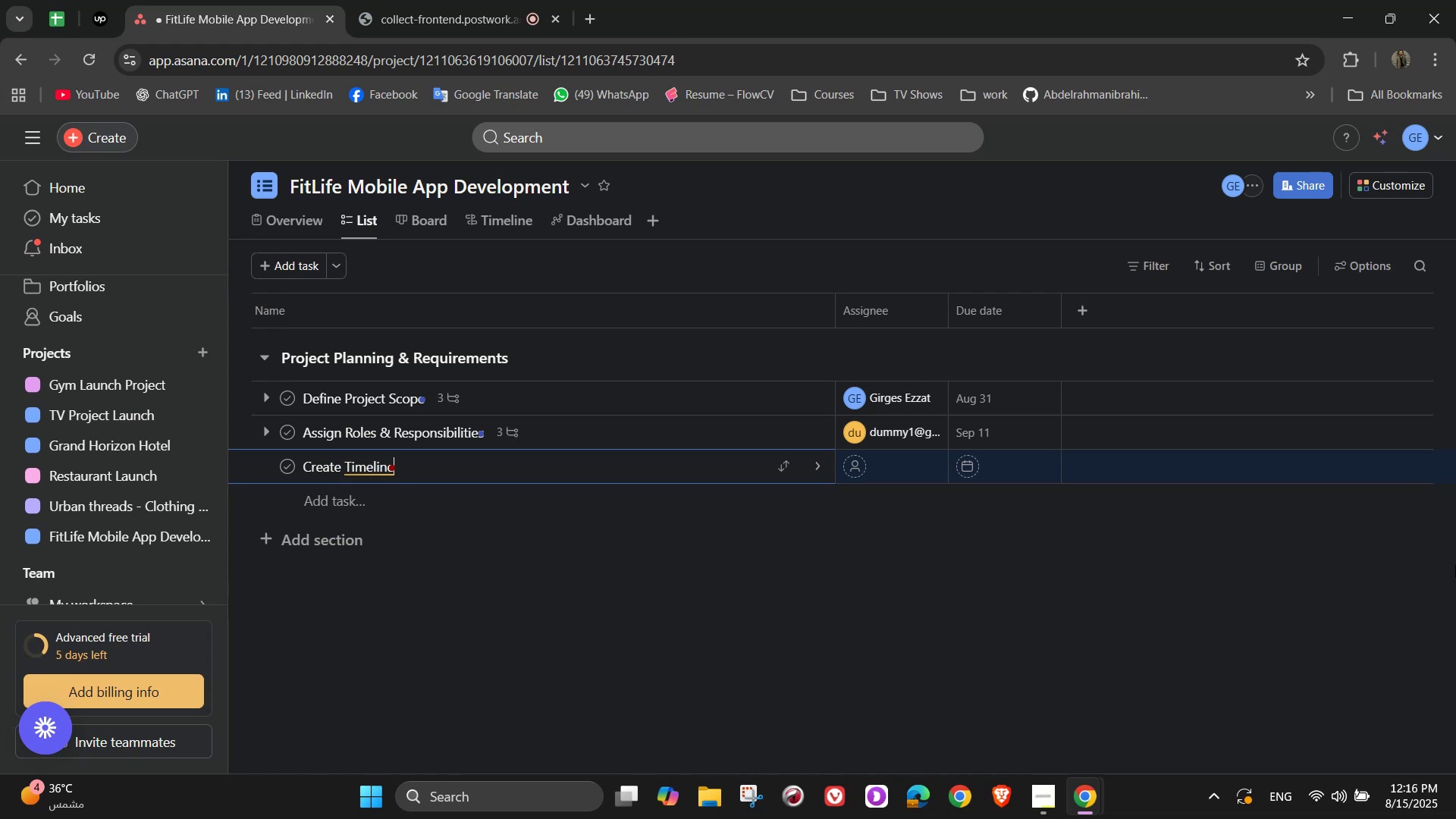 
type( & Milestones)
 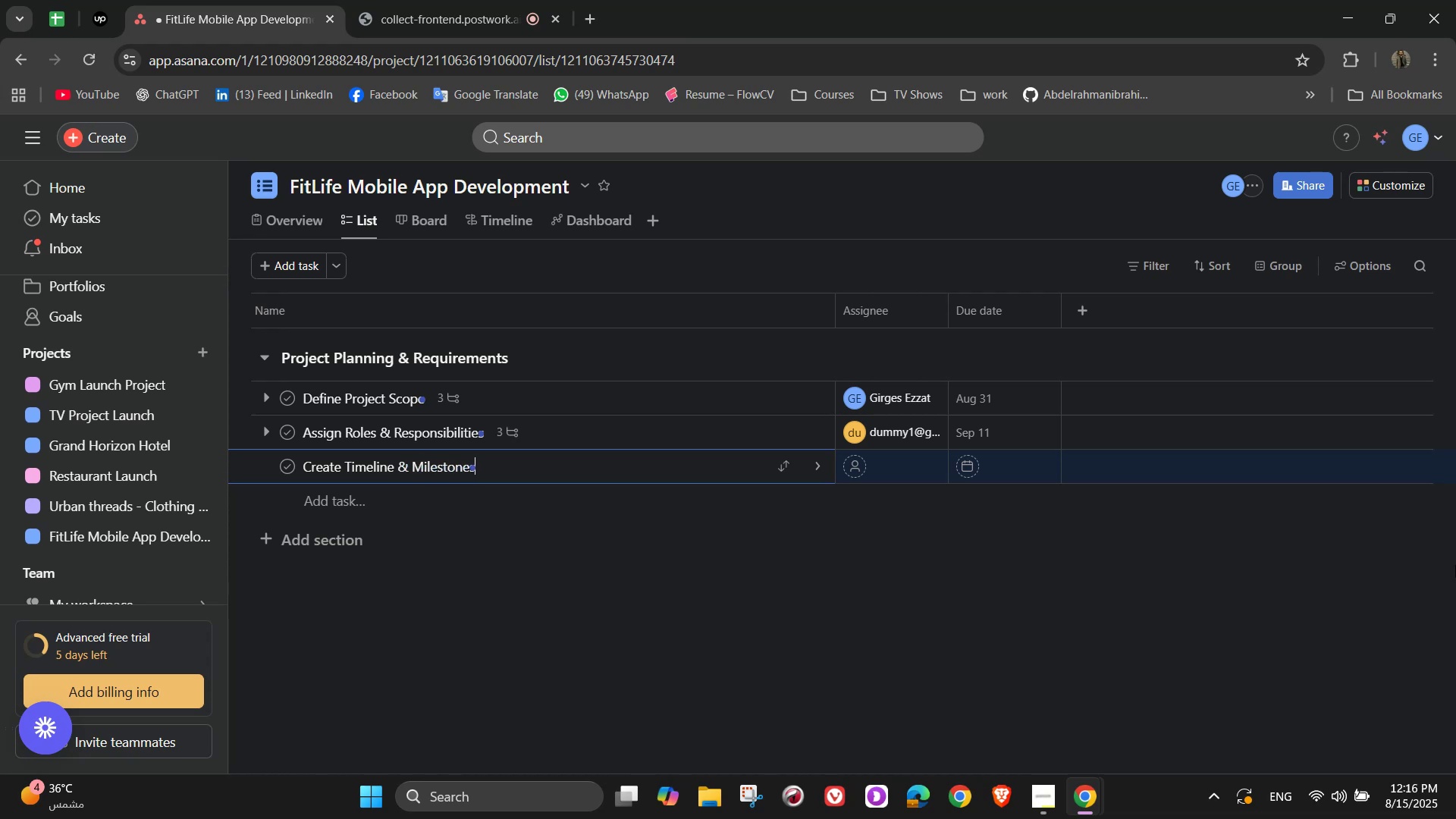 
left_click([811, 464])
 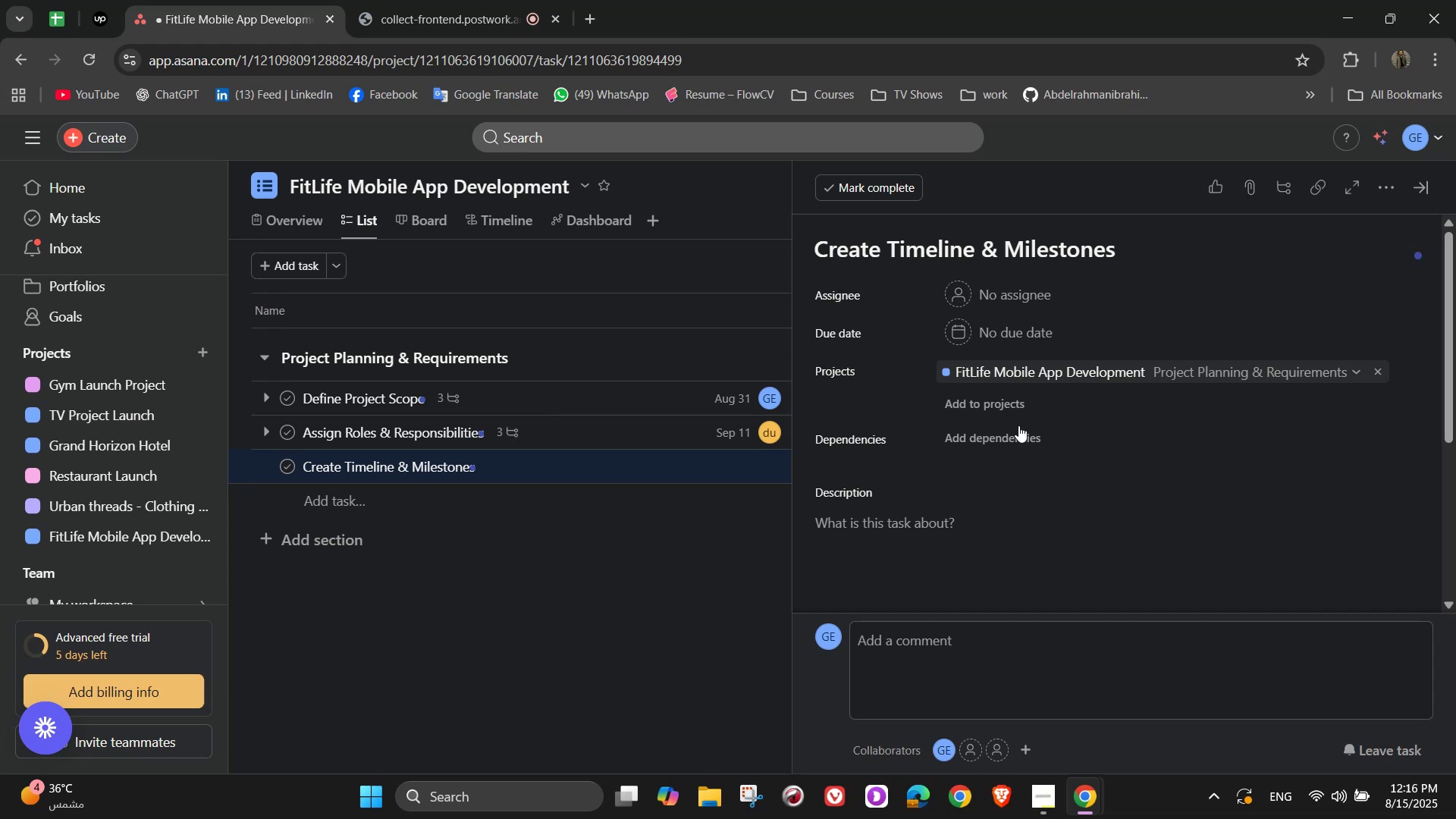 
left_click([1032, 290])
 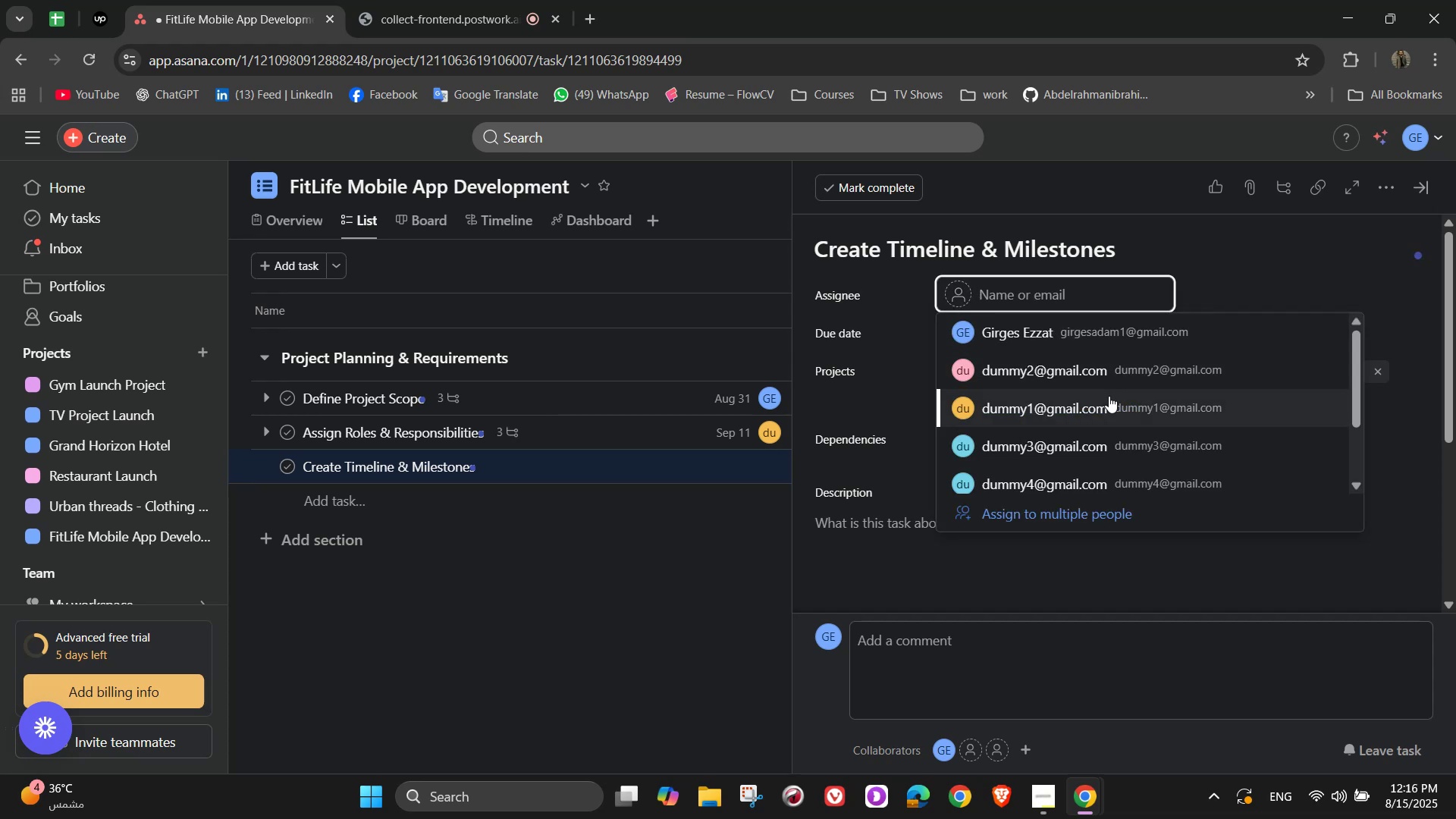 
left_click([1102, 372])
 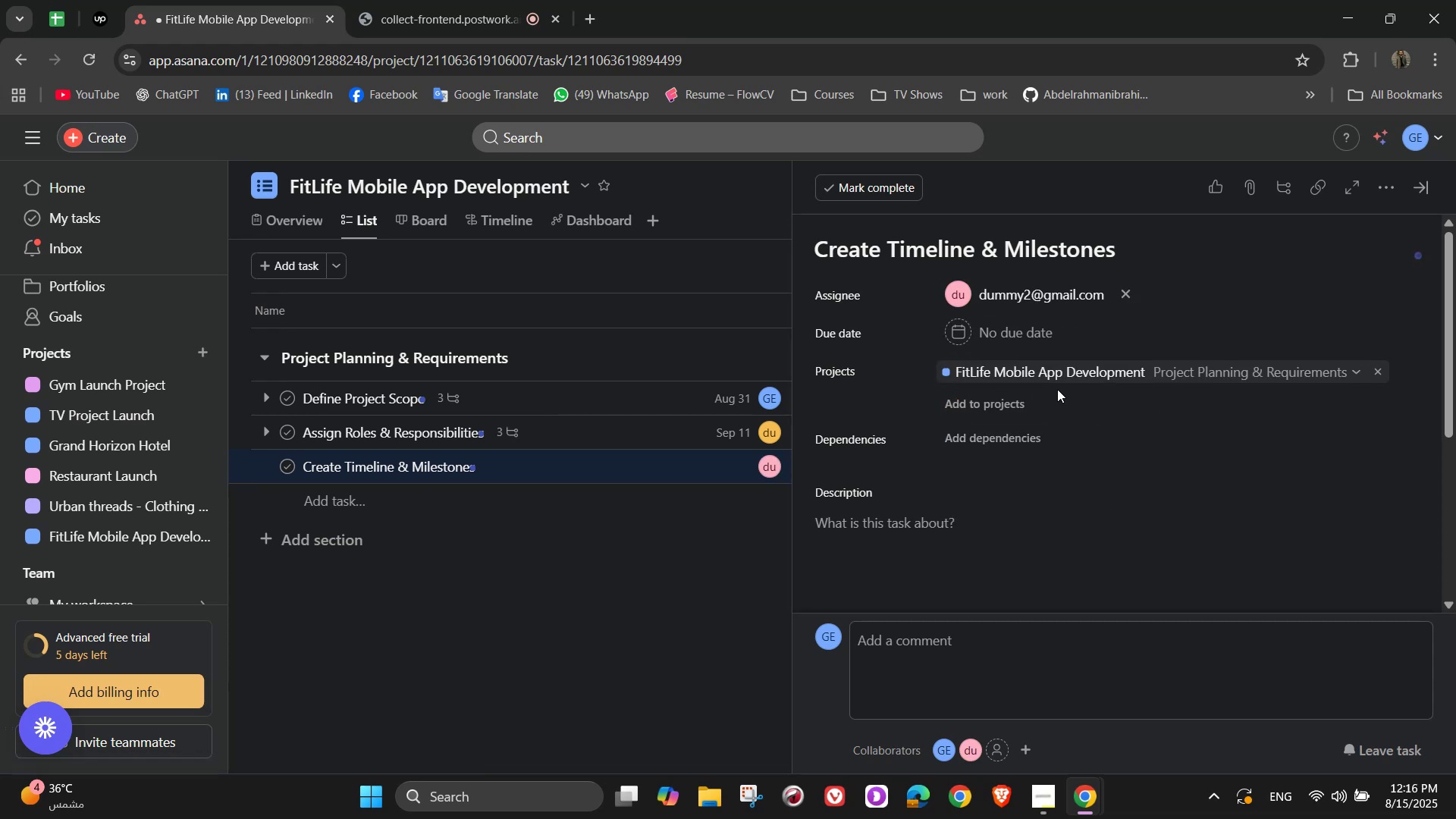 
left_click([1015, 343])
 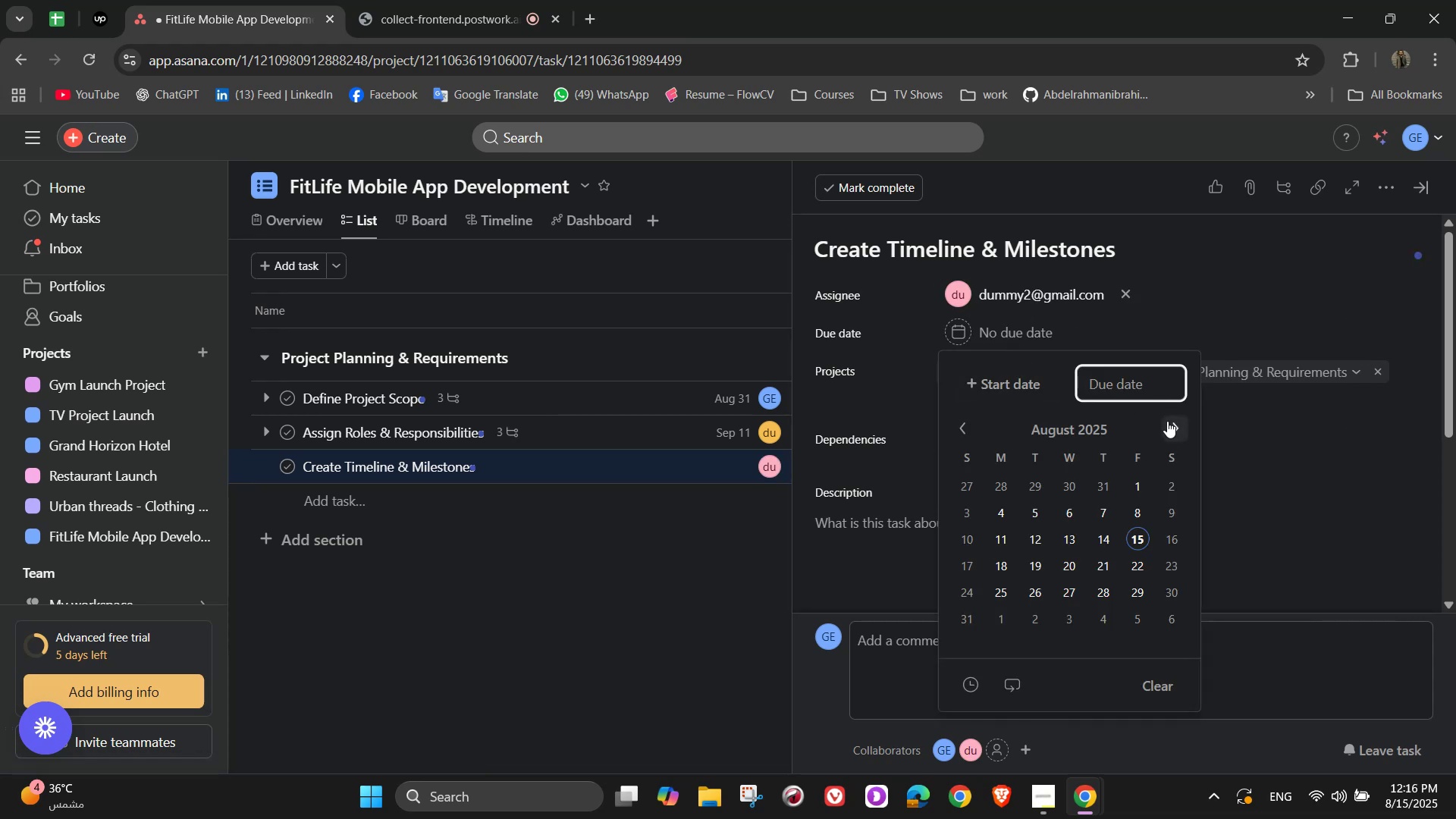 
left_click([1181, 424])
 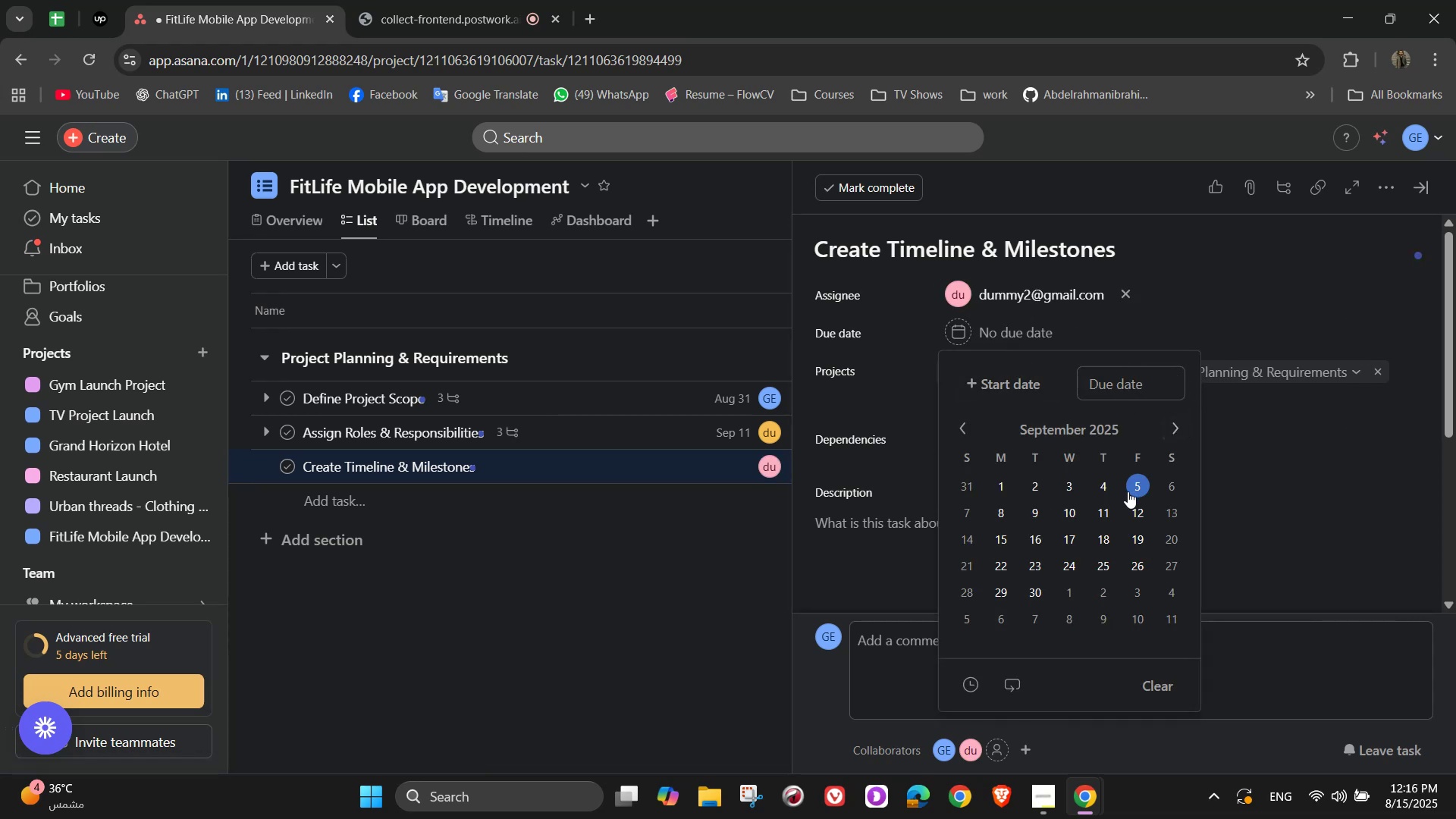 
left_click([1131, 541])
 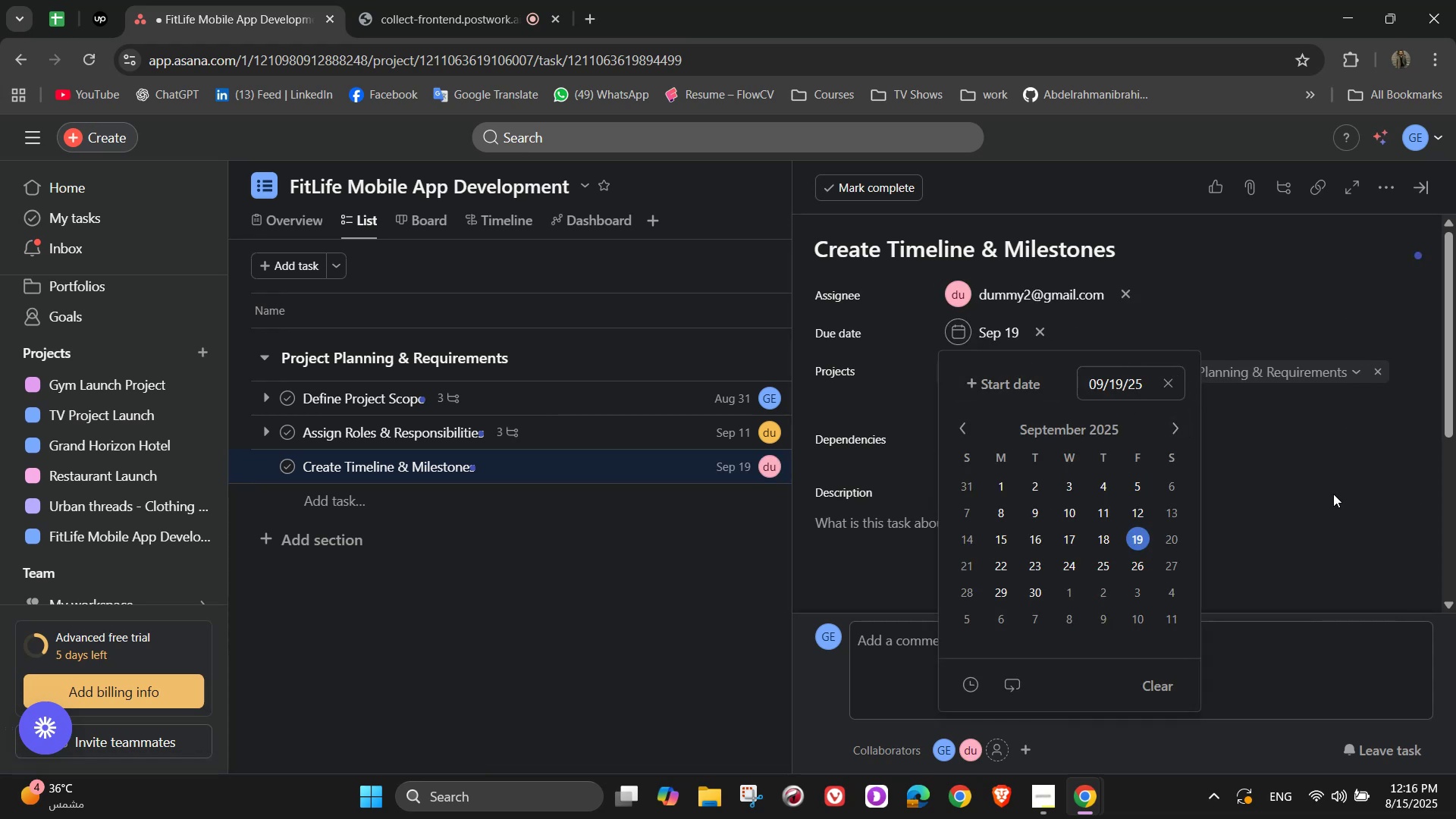 
left_click([1338, 494])
 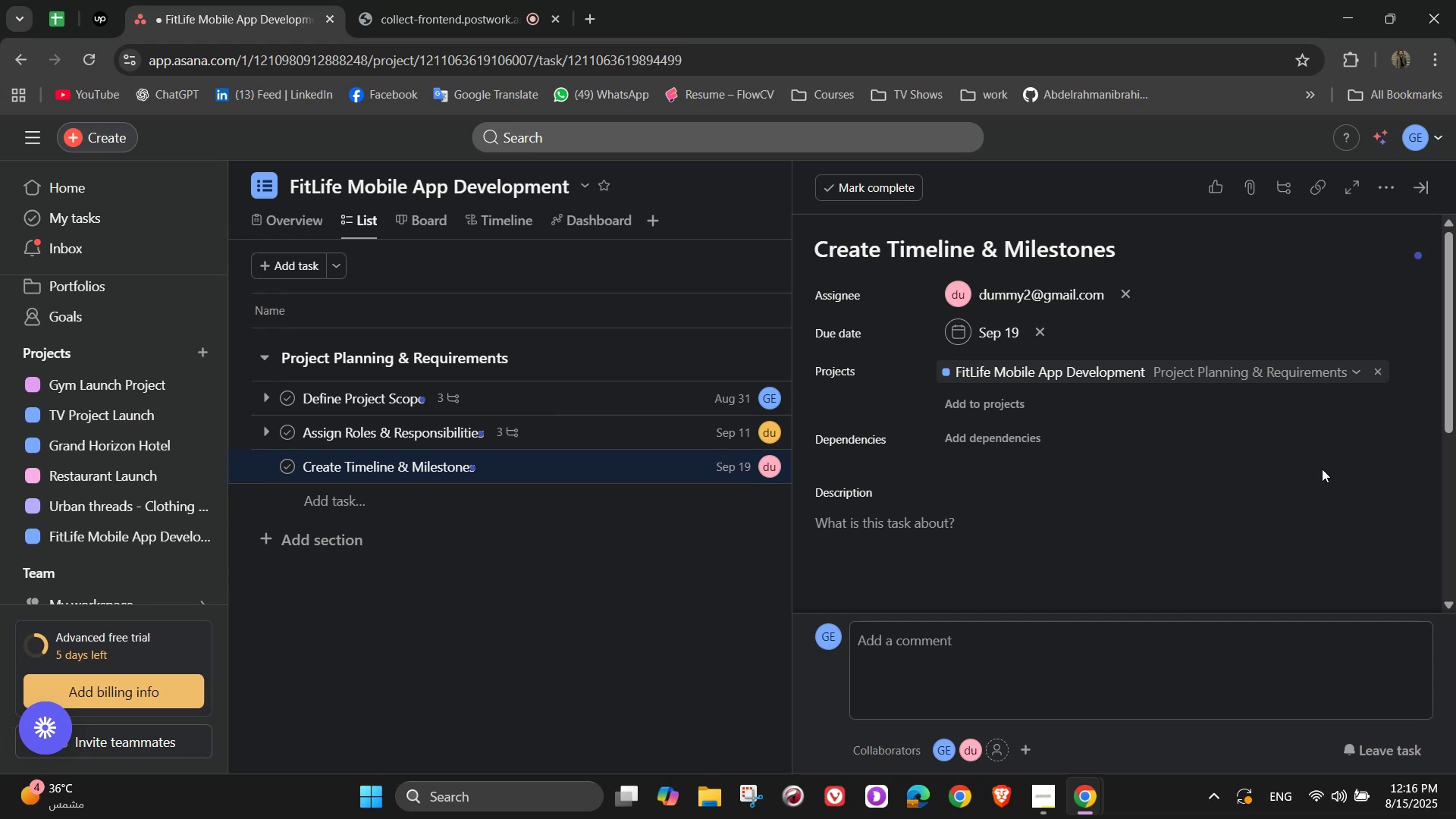 
scroll: coordinate [1157, 512], scroll_direction: down, amount: 1.0
 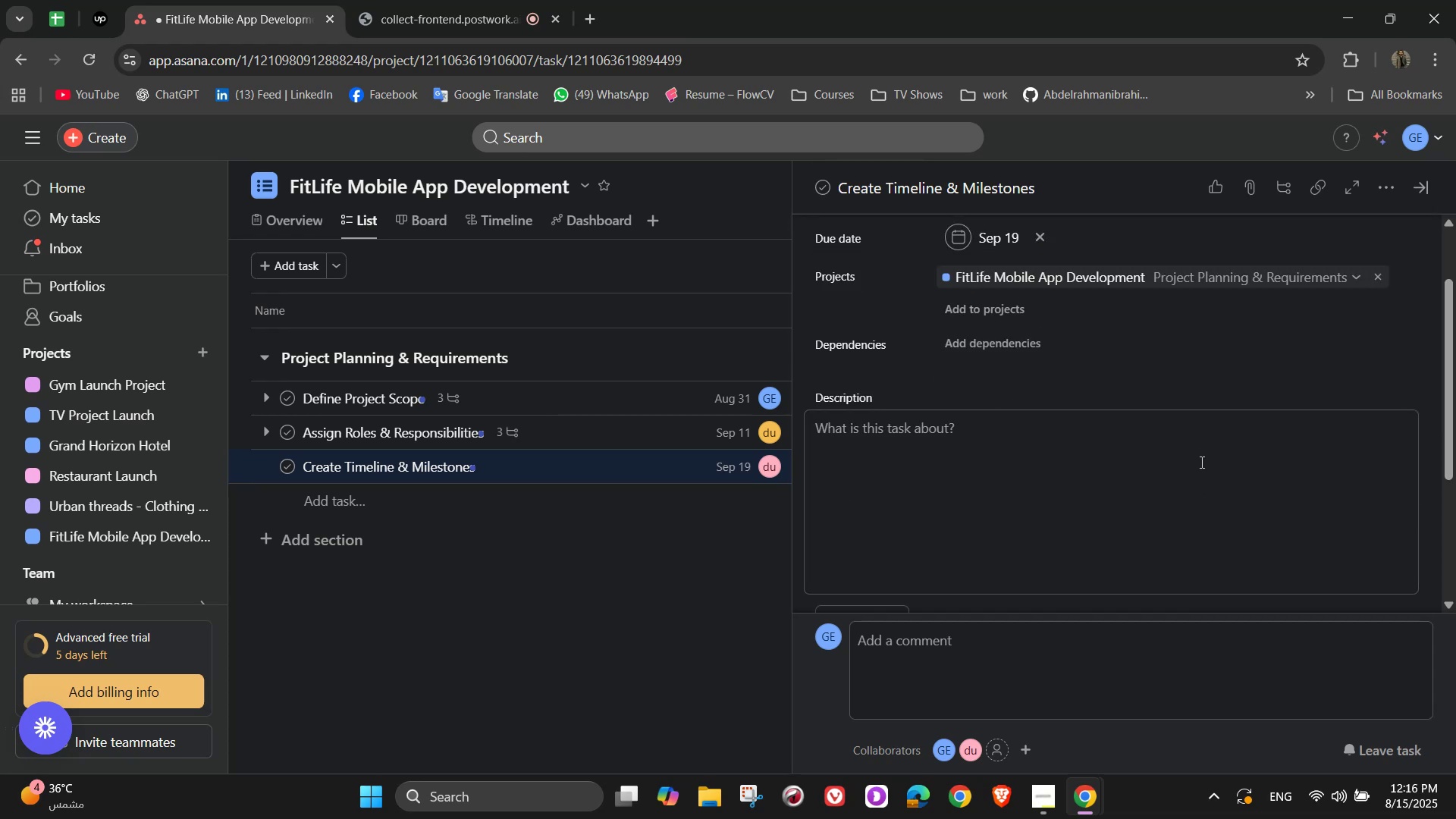 
left_click([1200, 462])
 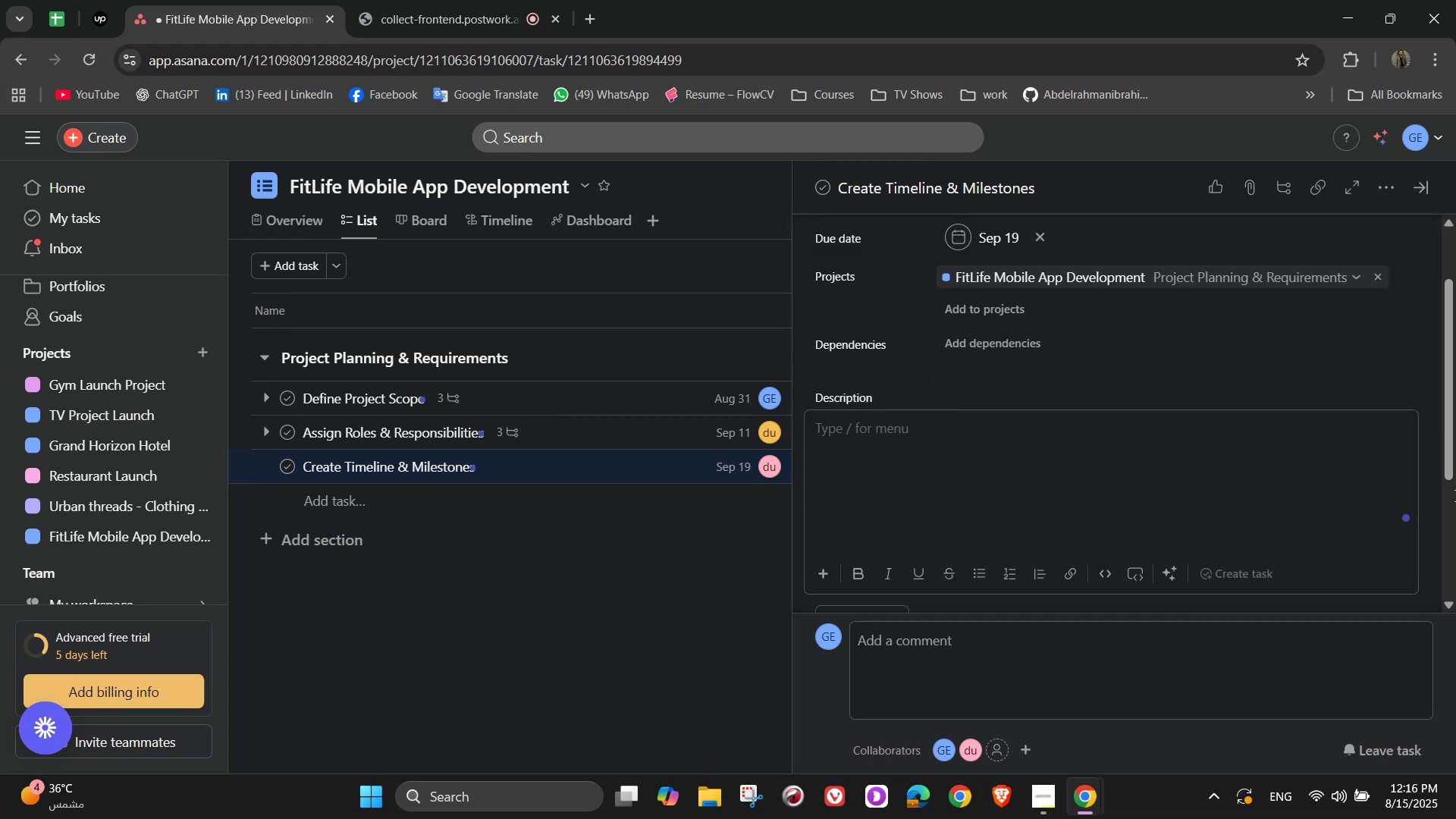 
type(Develop a detailed roadmap from pa)
key(Backspace)
type(lanning to launch)
 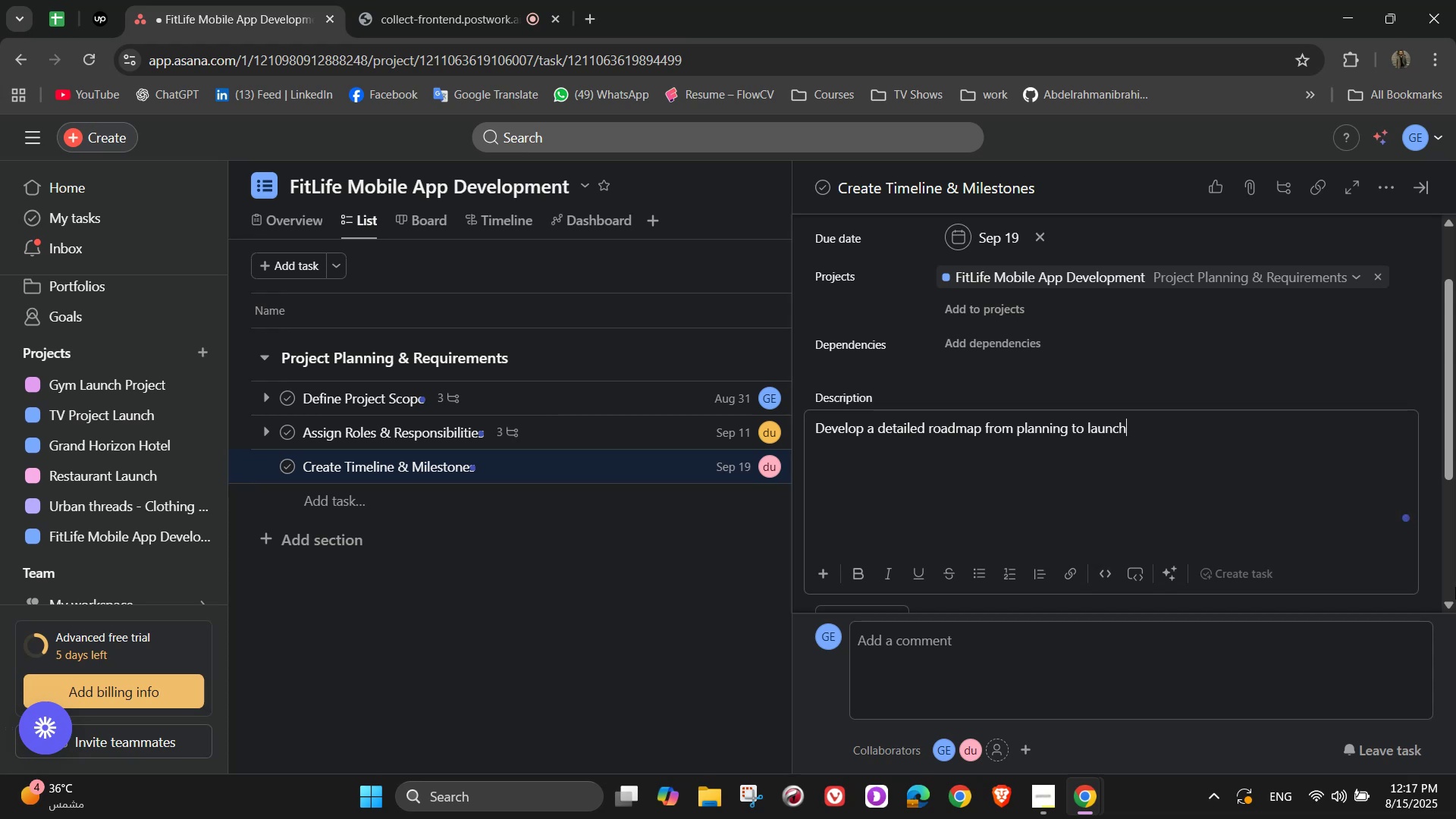 
wait(7.75)
 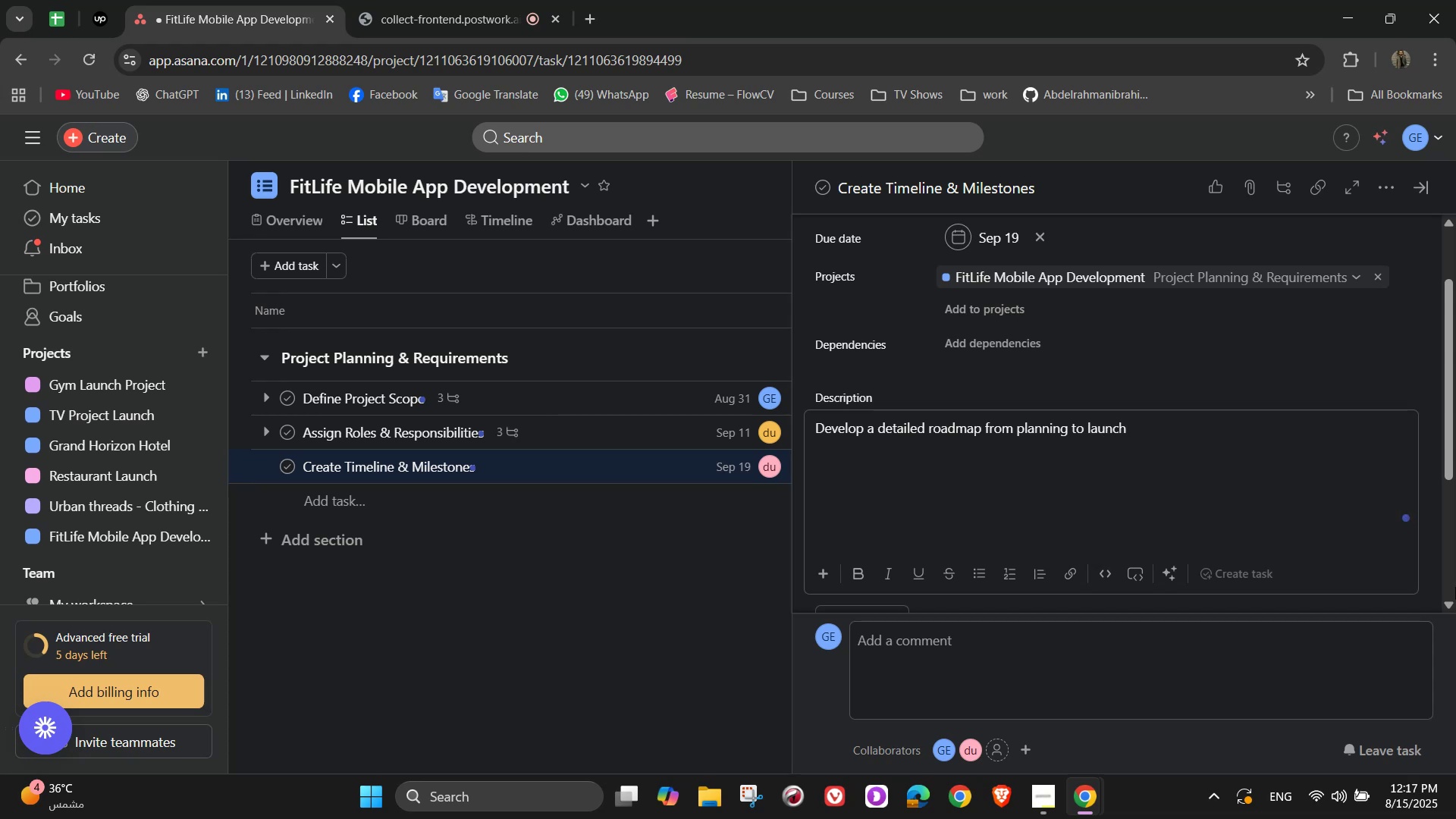 
left_click([1455, 587])
 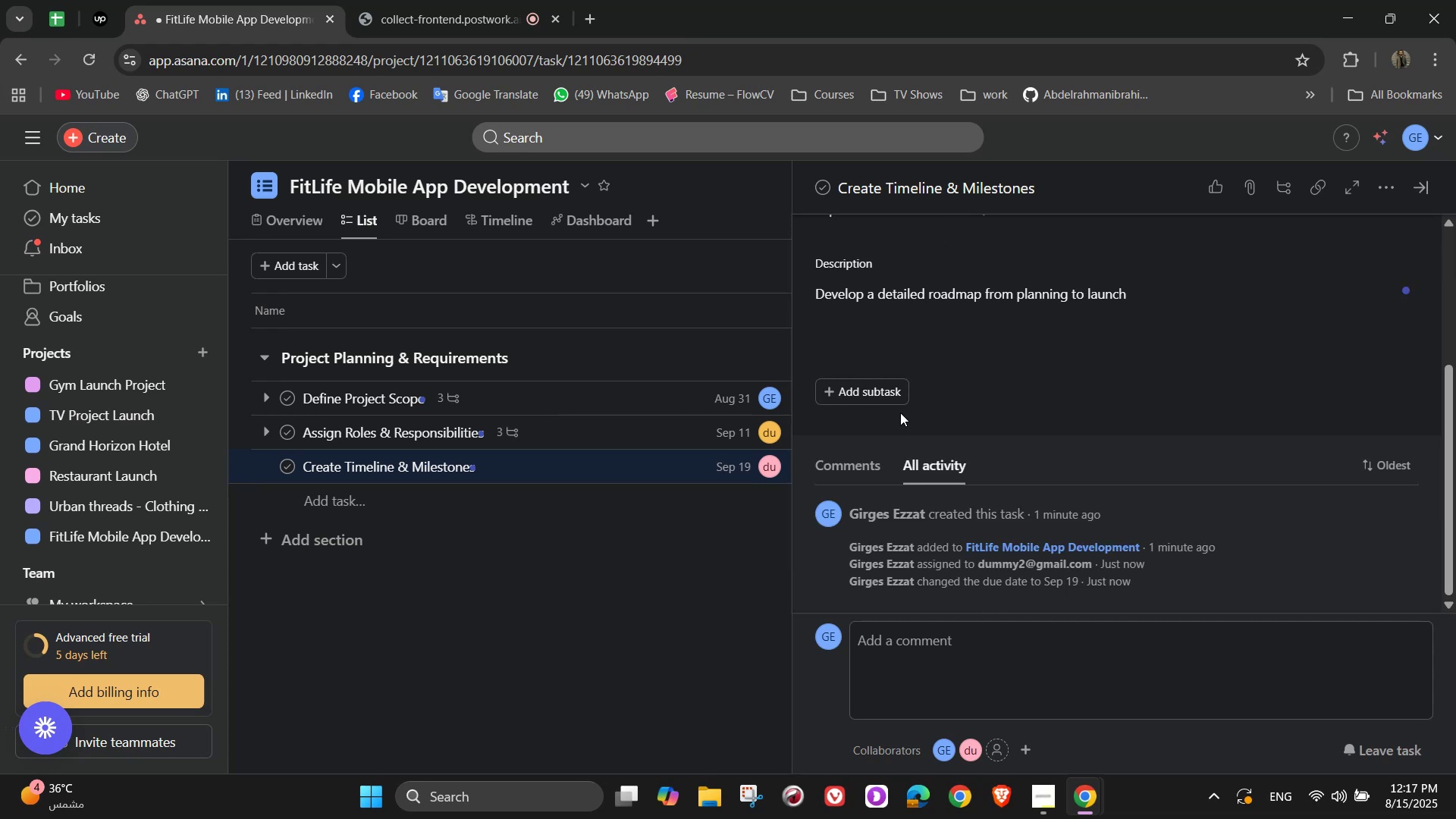 
left_click([881, 391])
 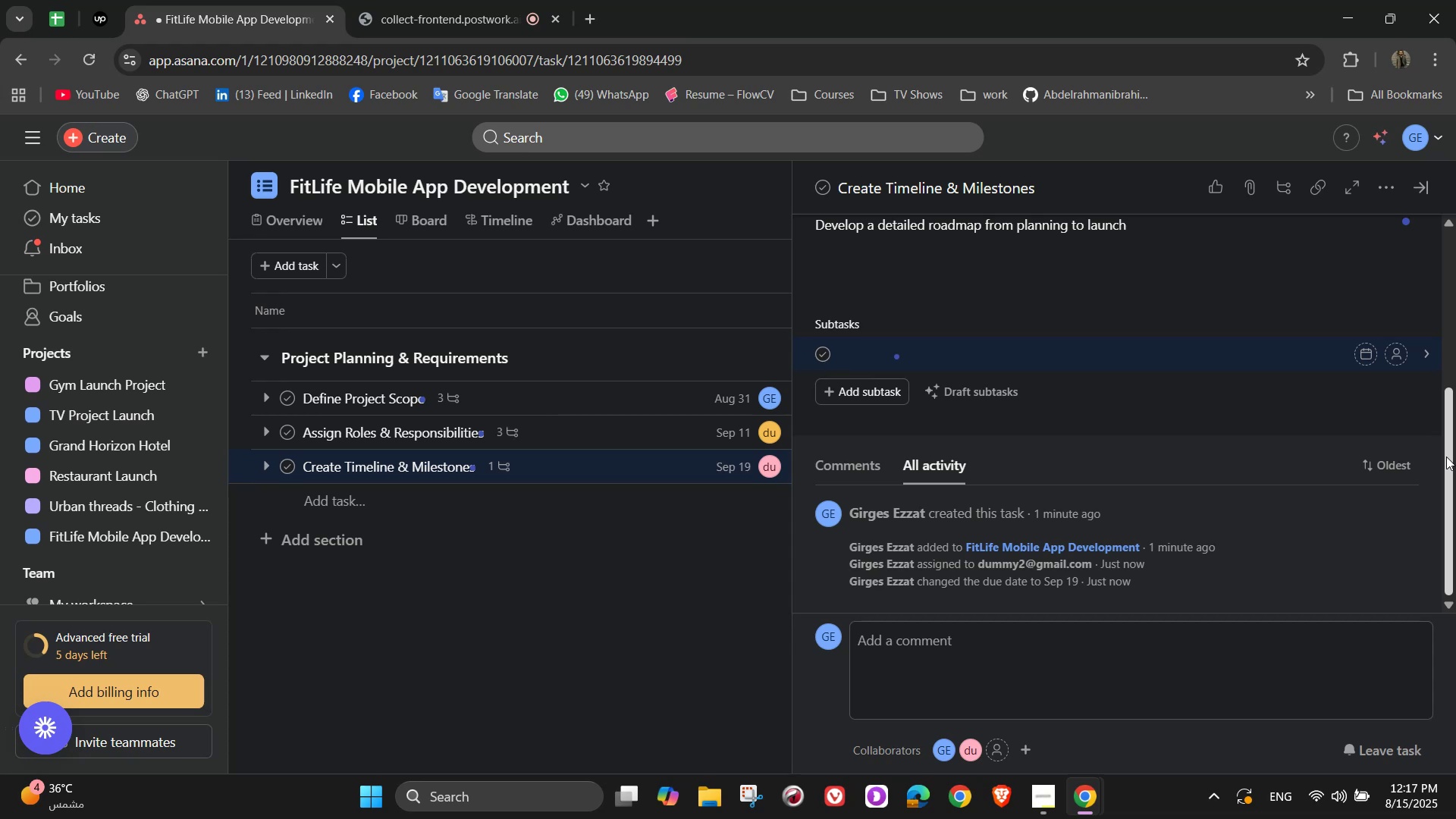 
wait(19.49)
 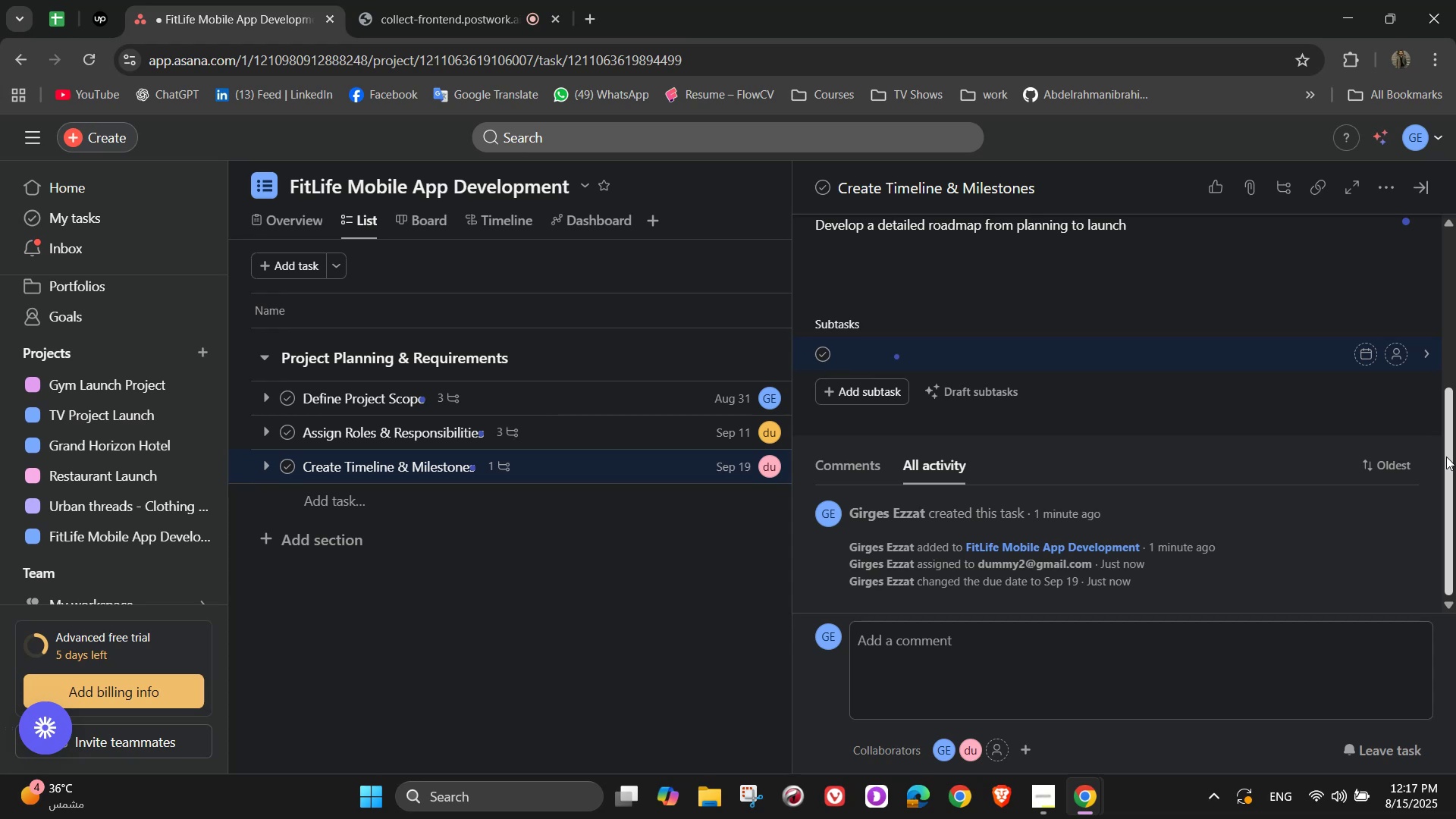 
type(Map out key phas)
 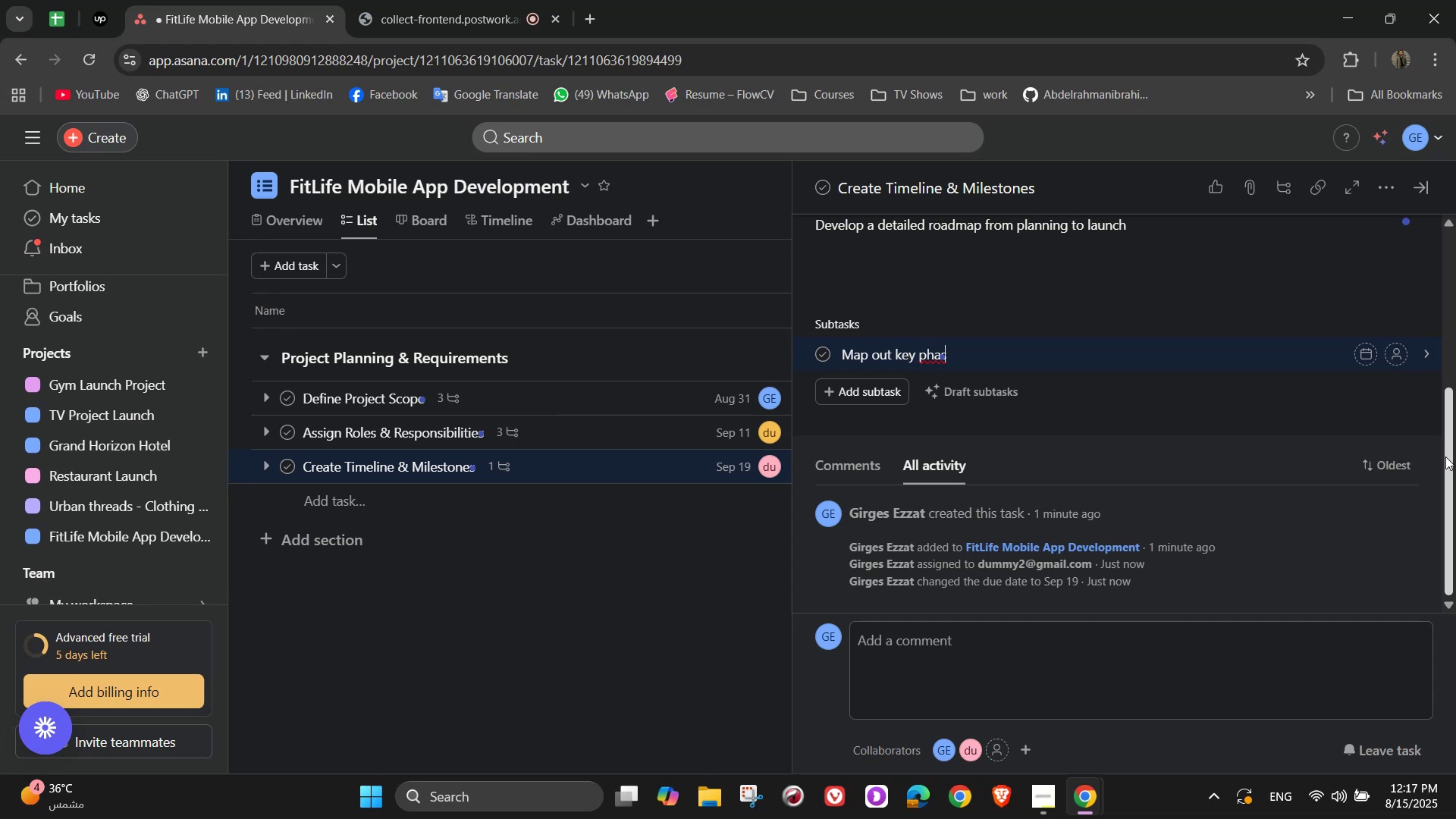 
type(es)
 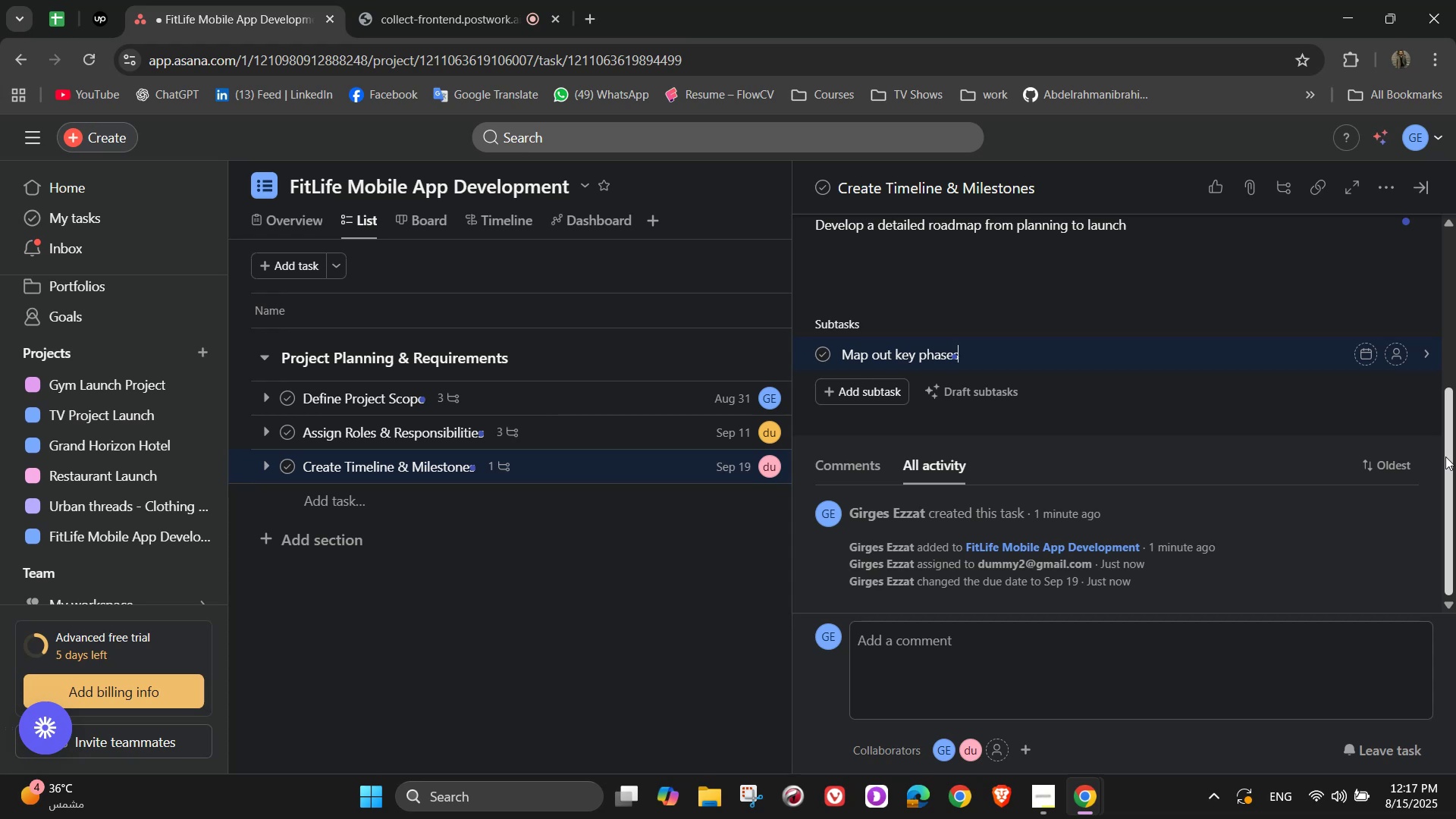 
wait(7.54)
 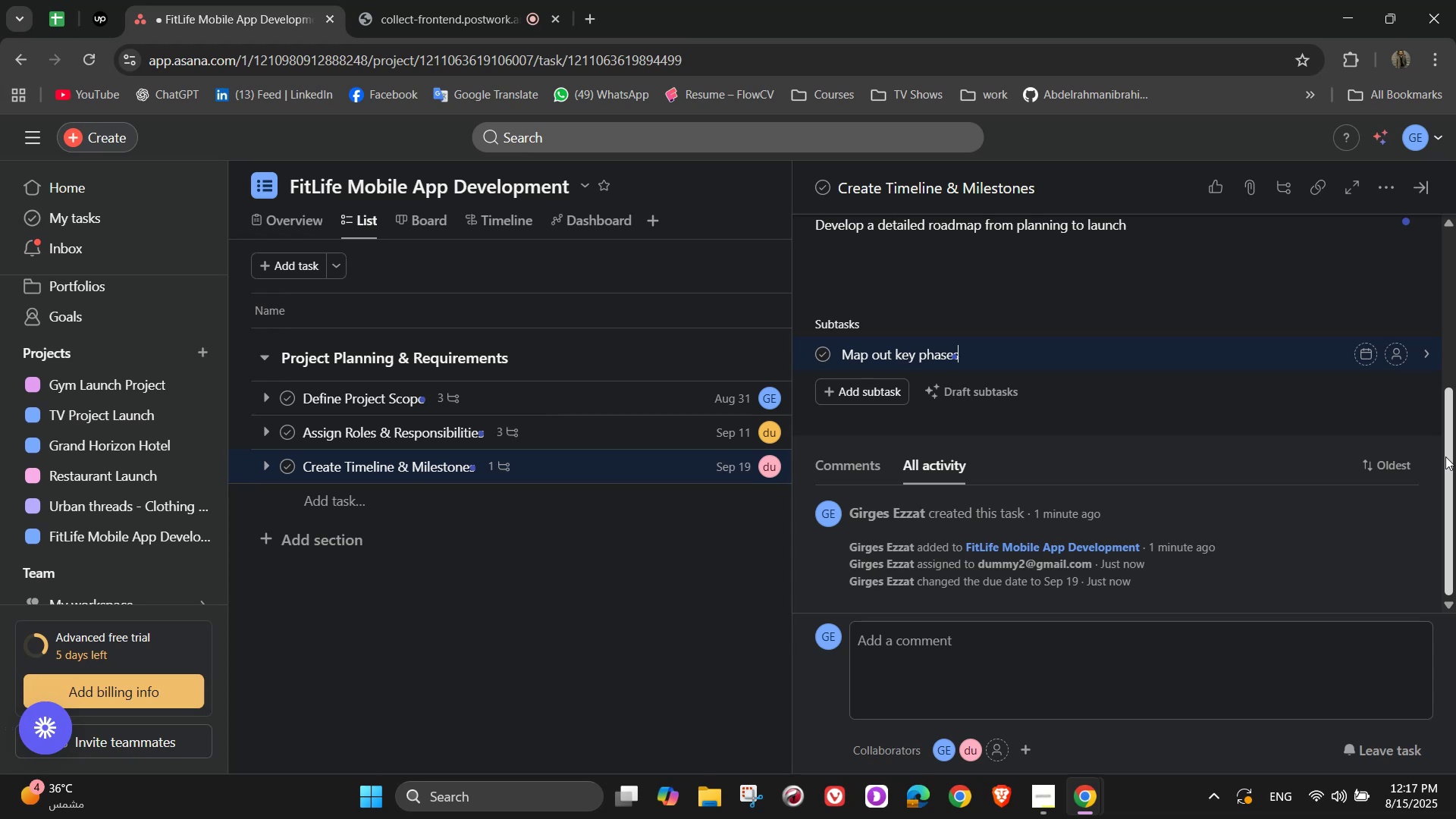 
key(Enter)
 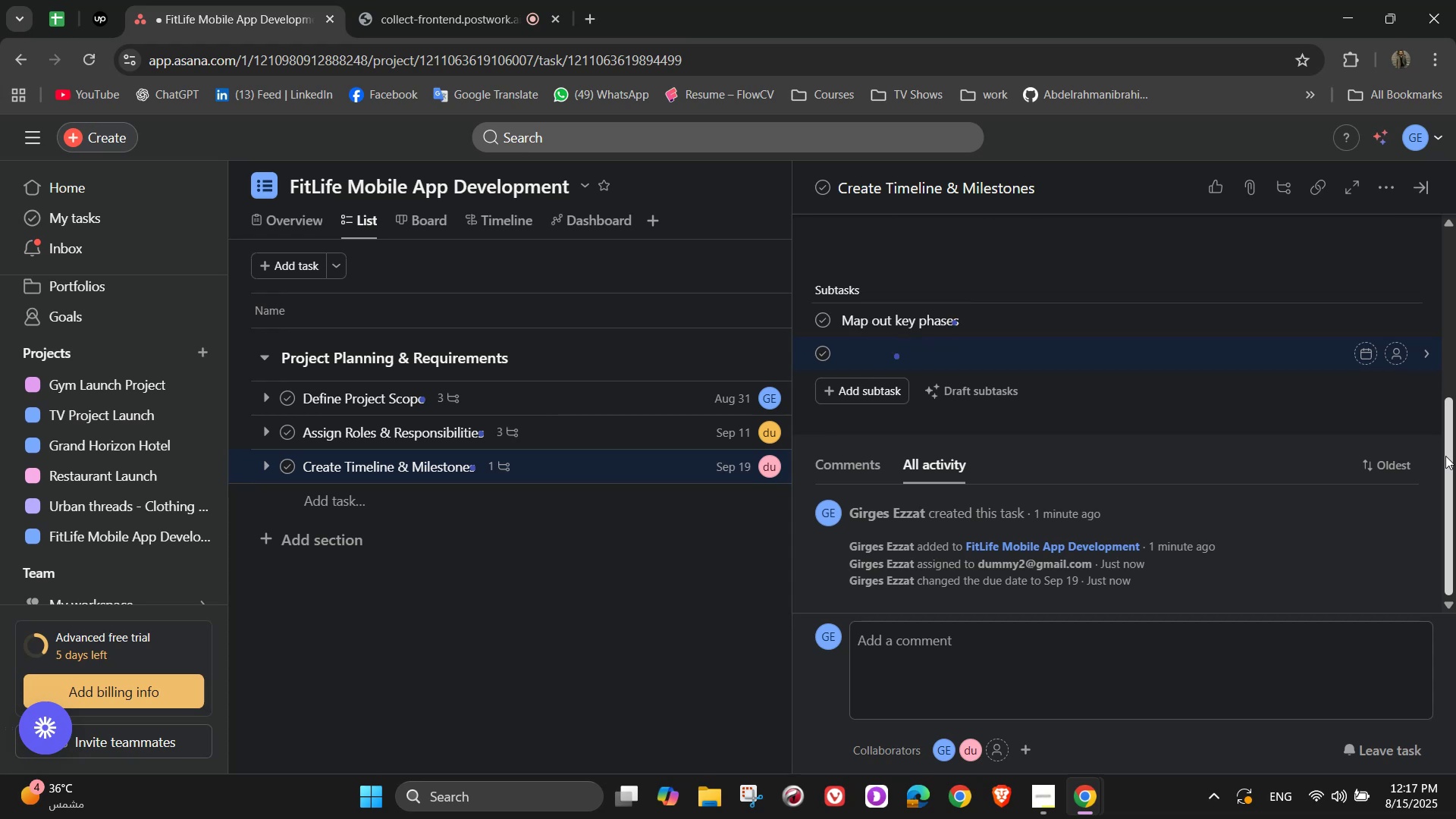 
type(Assign )
 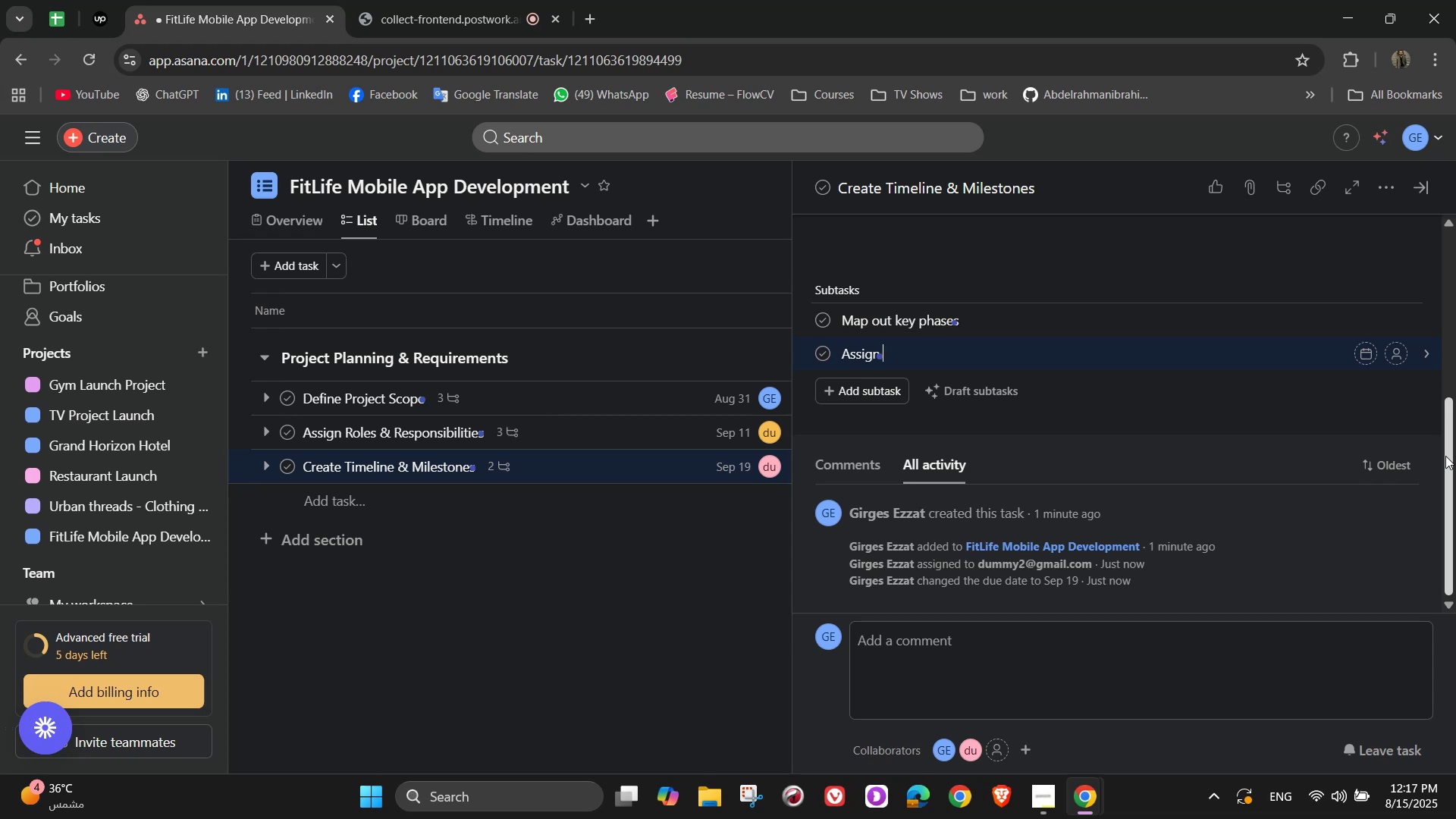 
wait(9.45)
 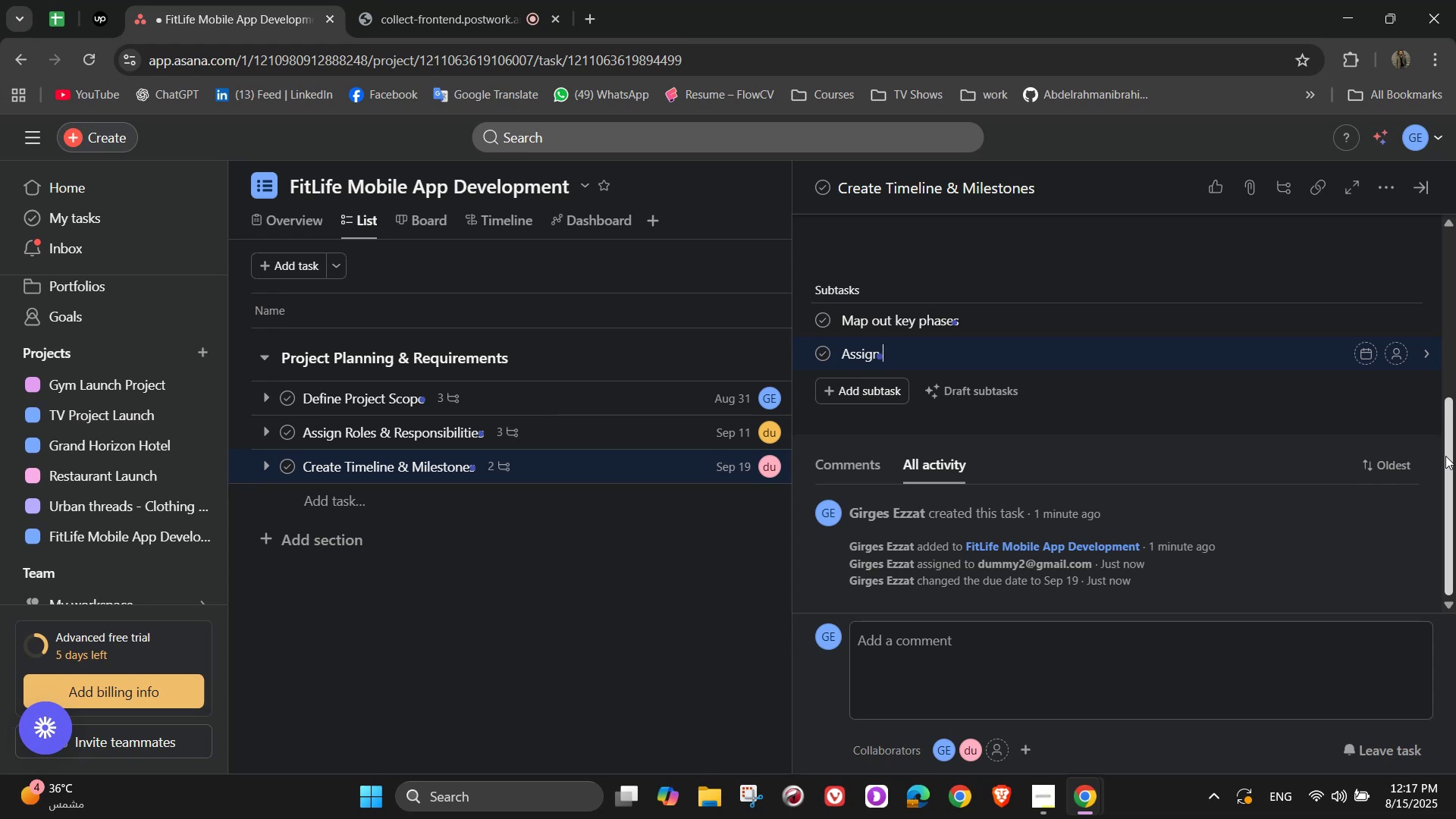 
type(deadlines)
 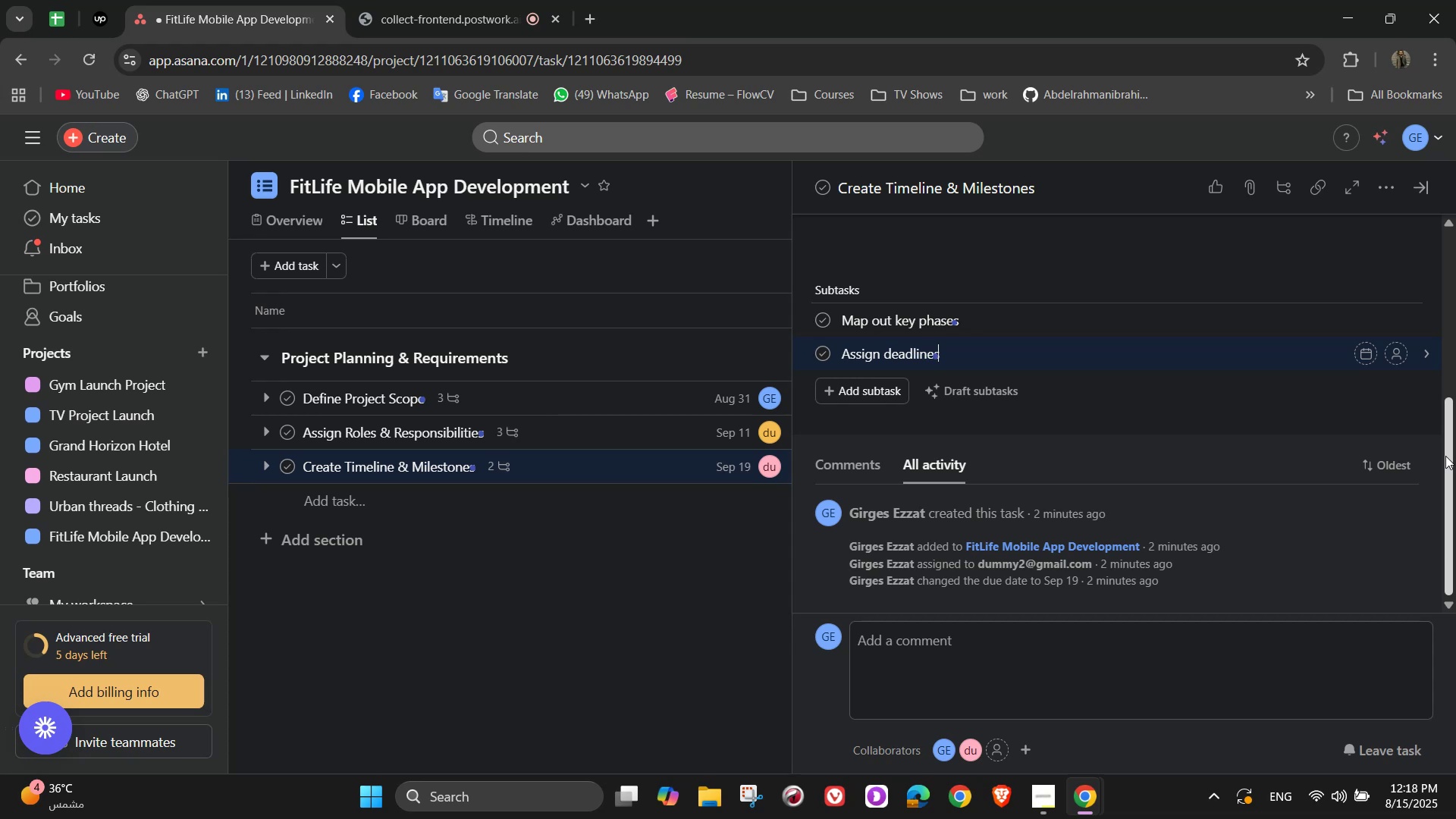 
key(Enter)
 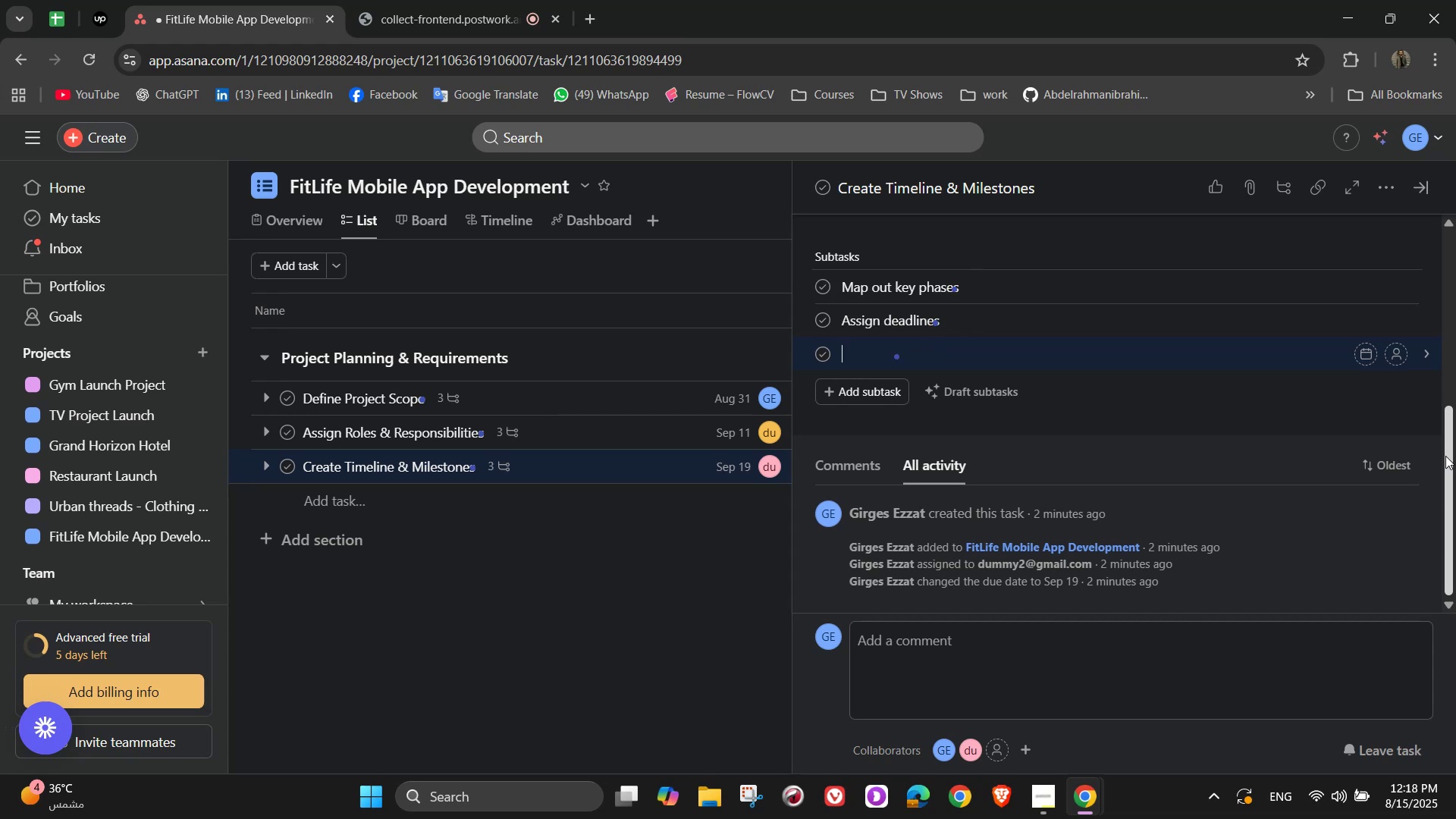 
wait(6.73)
 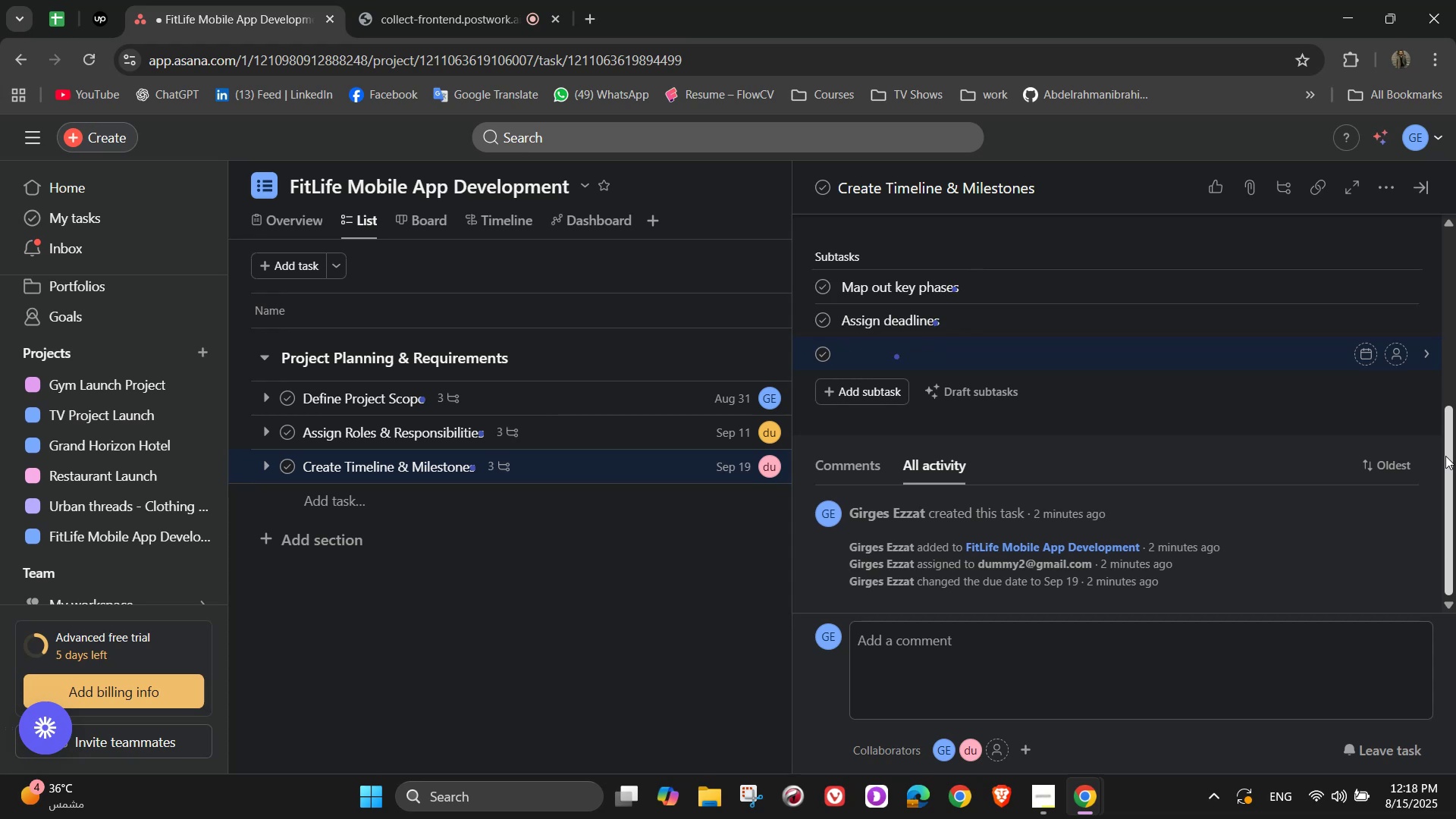 
type(Share with )
 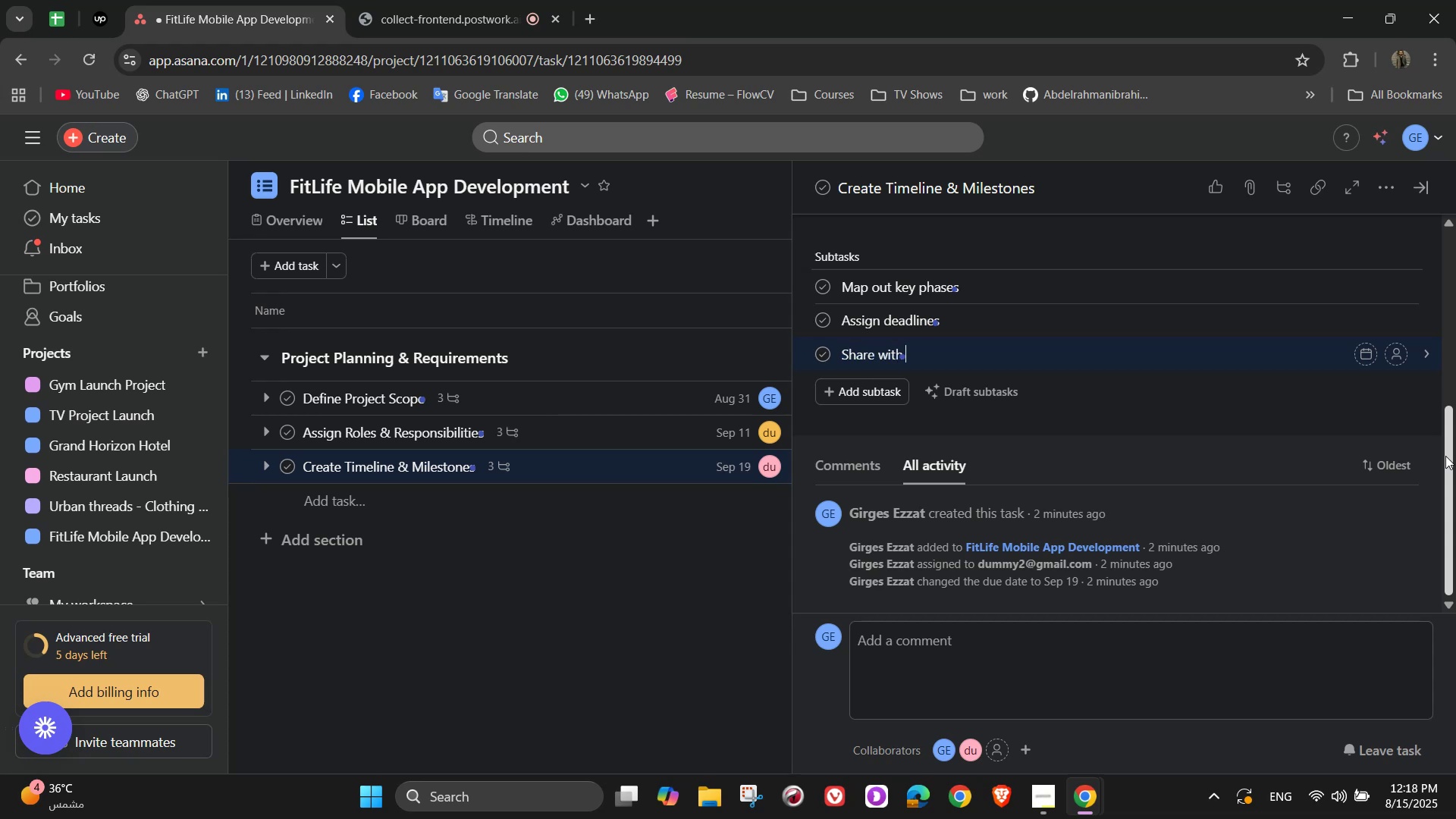 
type(all stakeholders)
 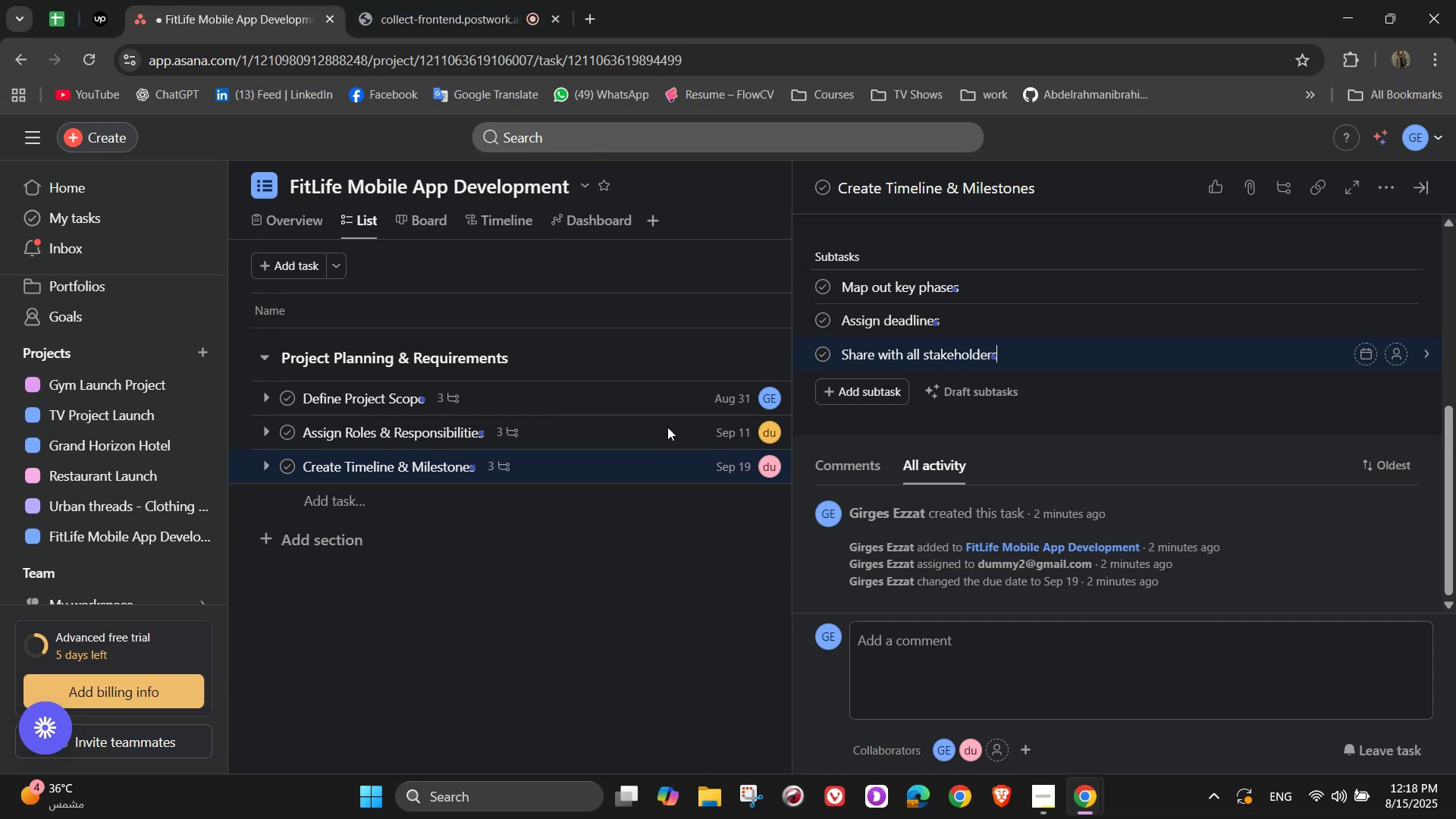 
wait(7.93)
 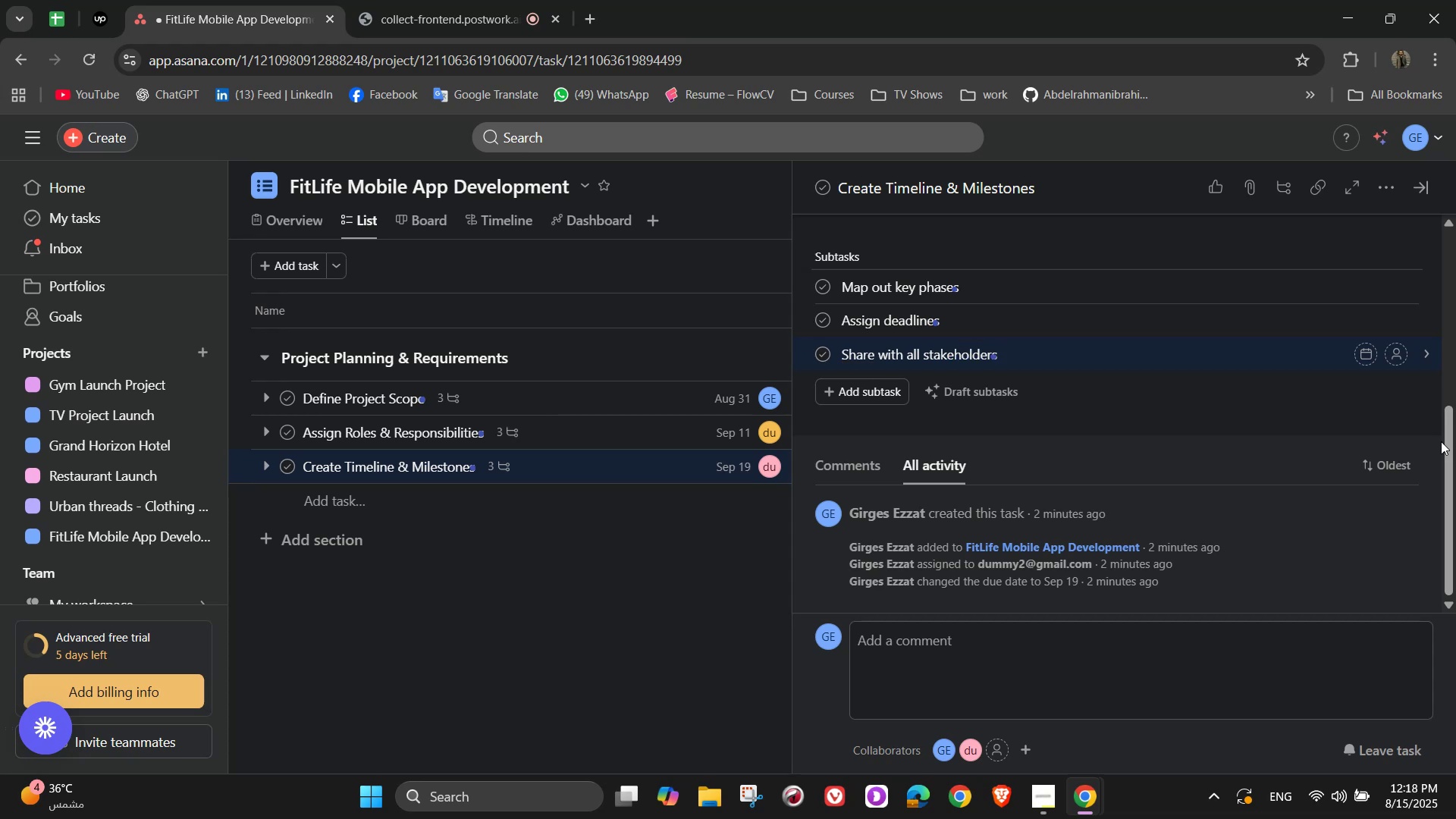 
left_click([1385, 292])
 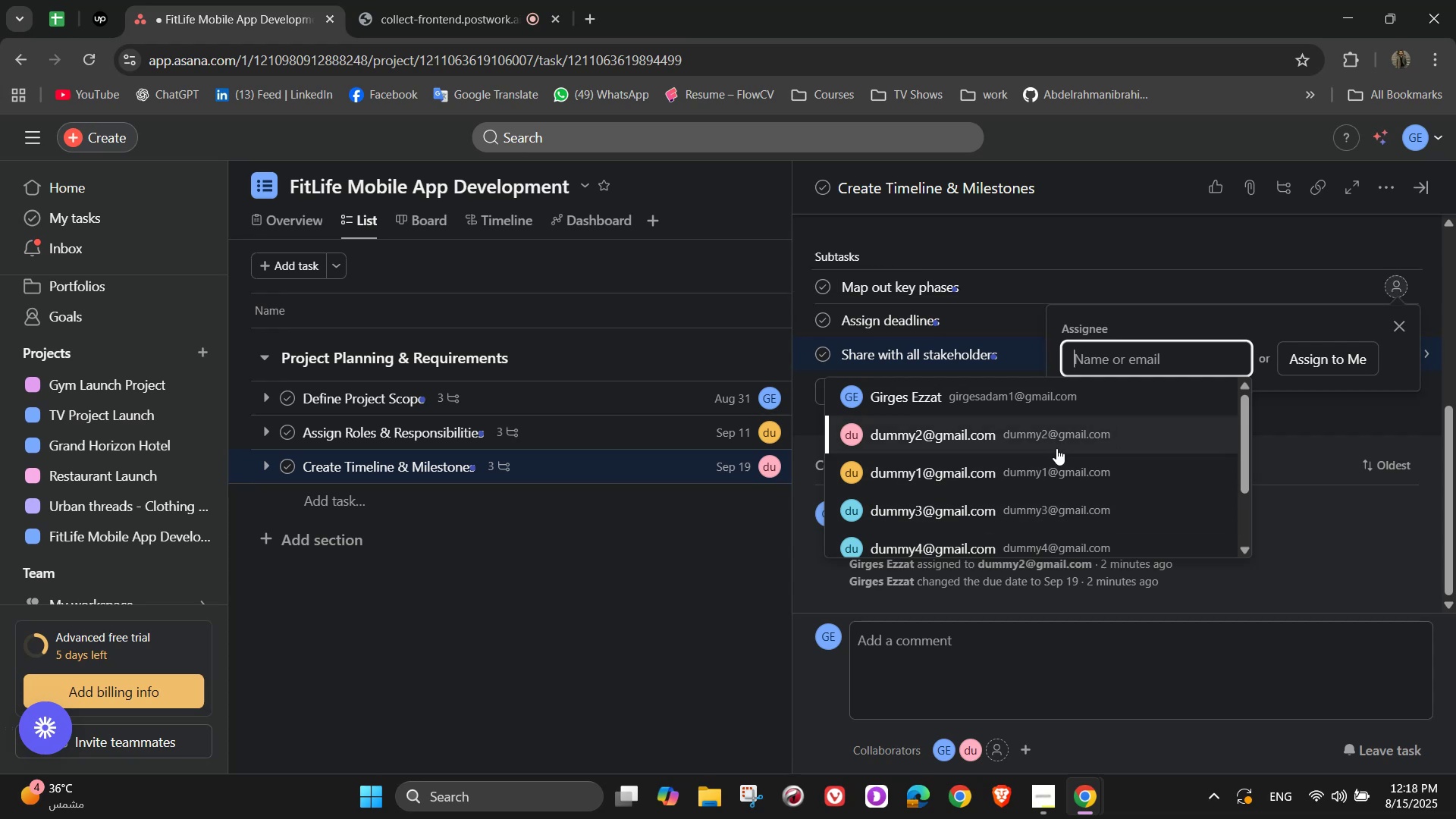 
left_click([1056, 458])
 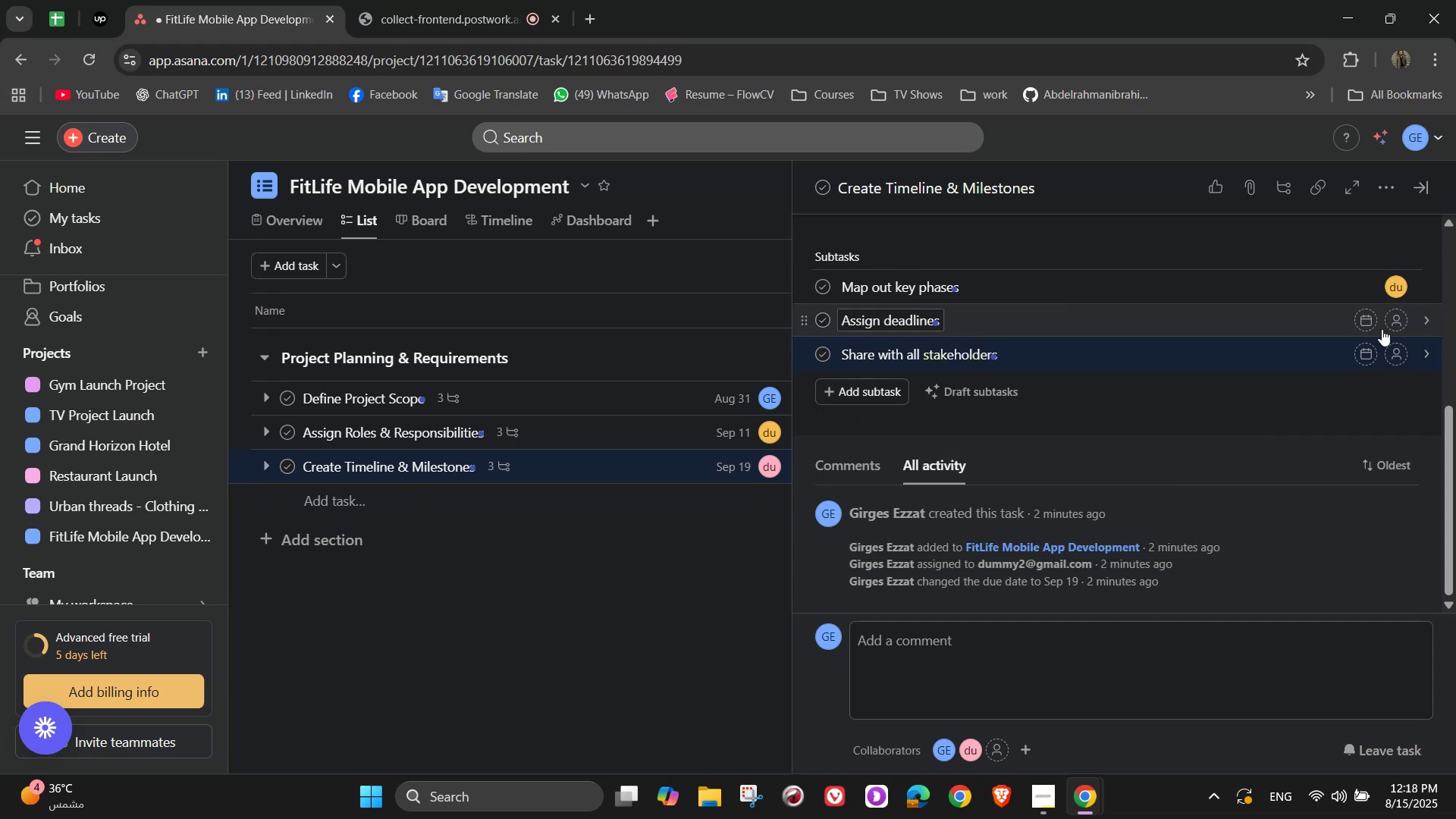 
left_click([1397, 322])
 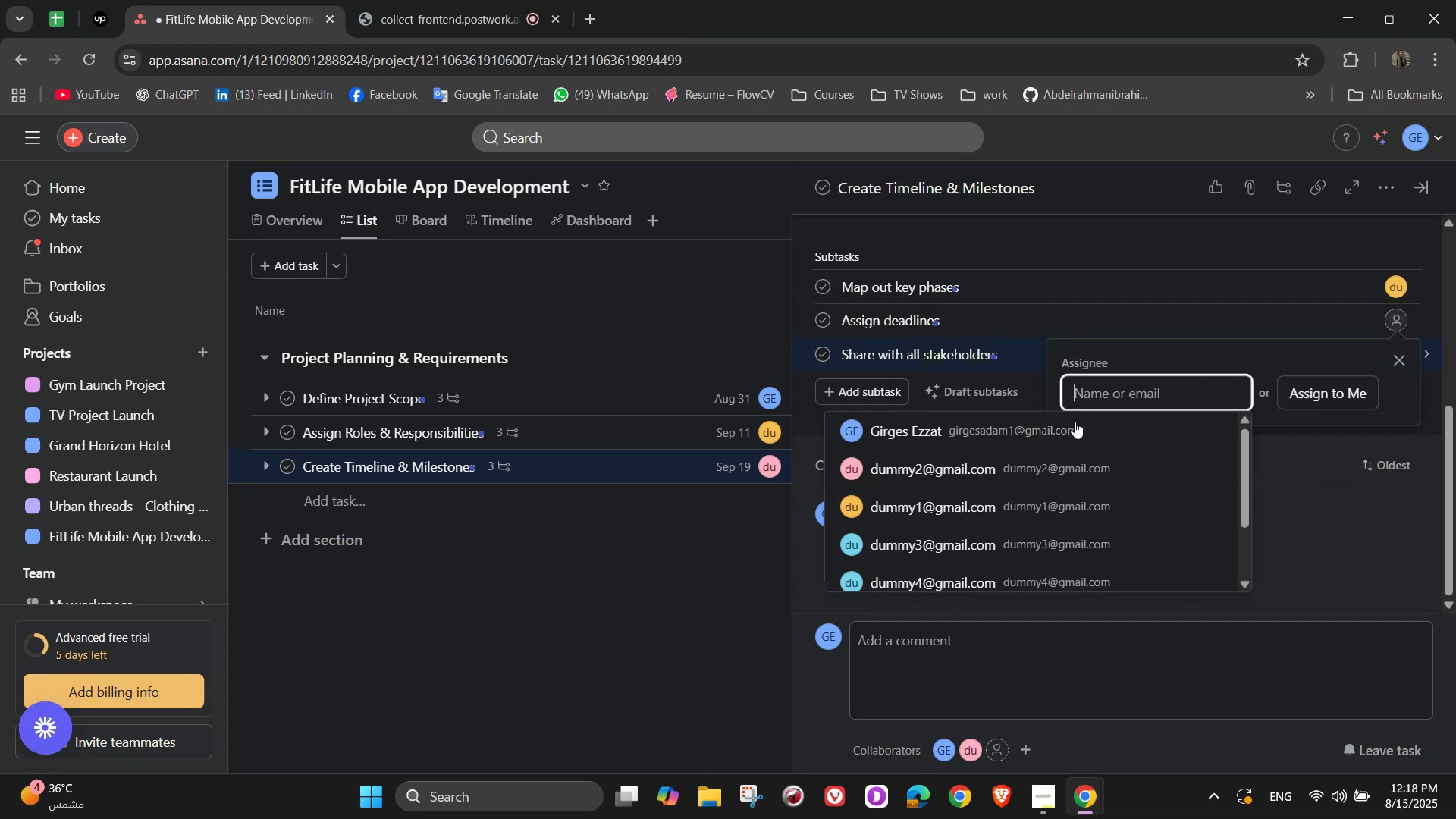 
left_click([1064, 435])
 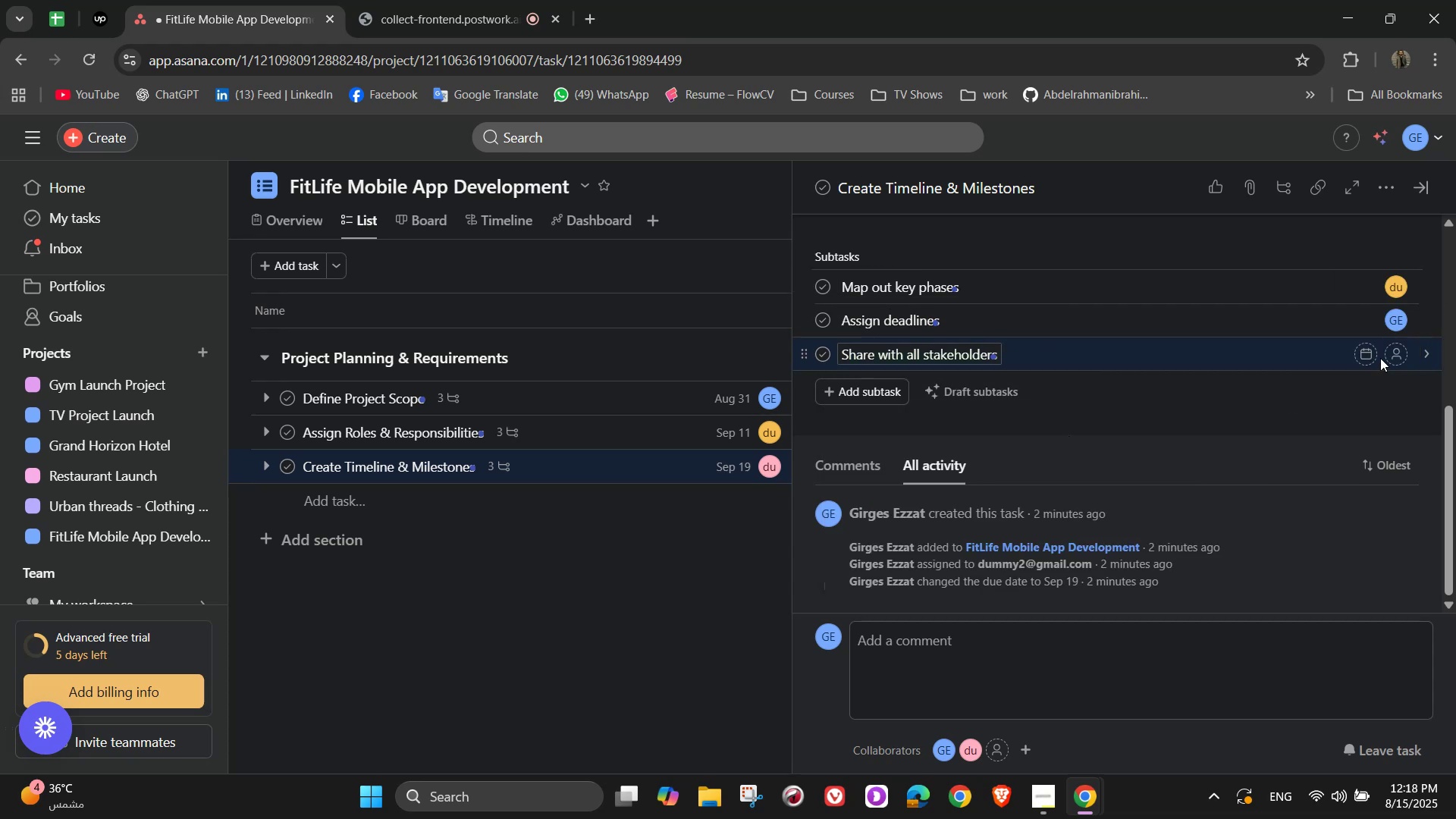 
left_click([1389, 355])
 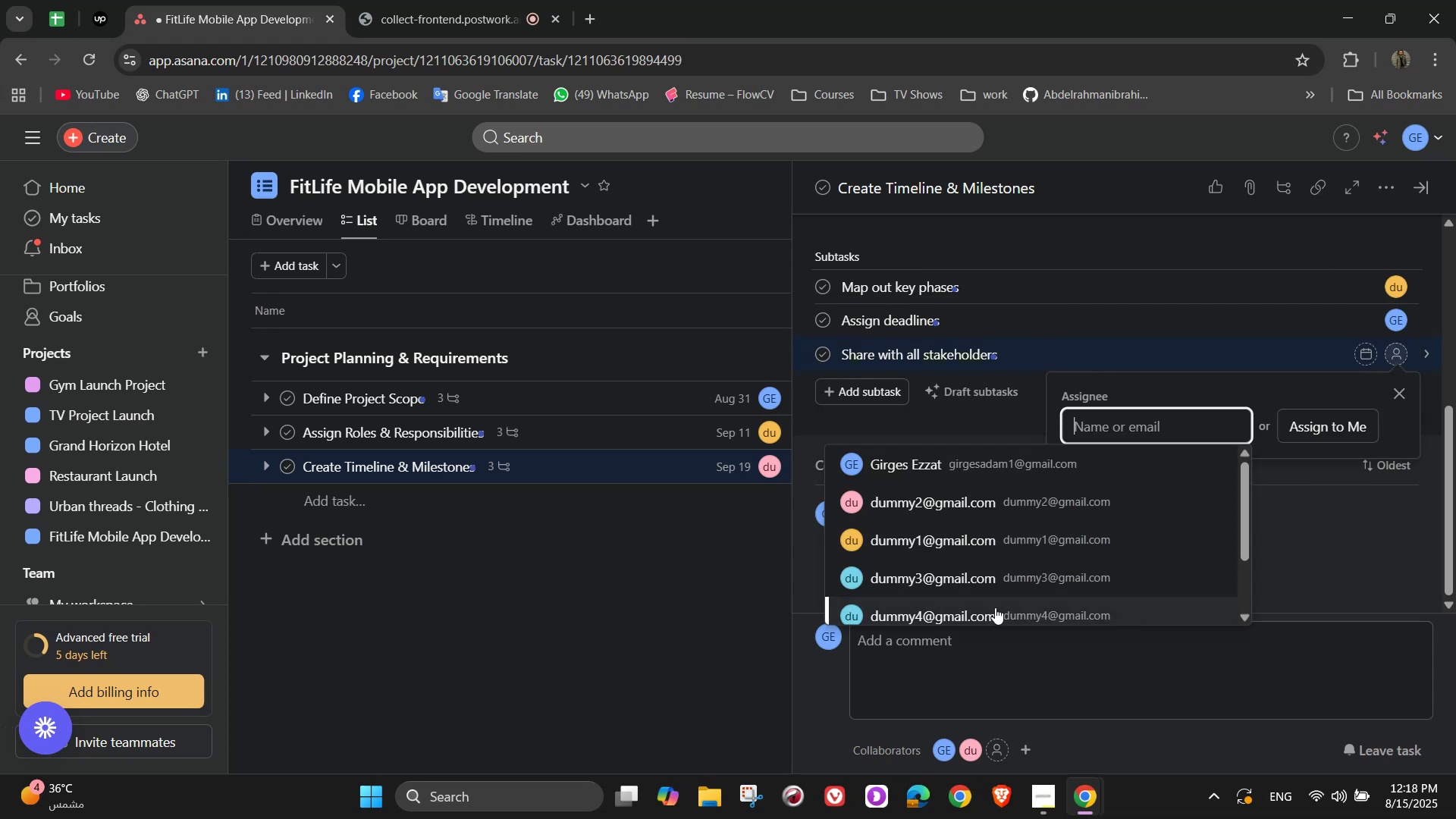 
left_click([993, 606])
 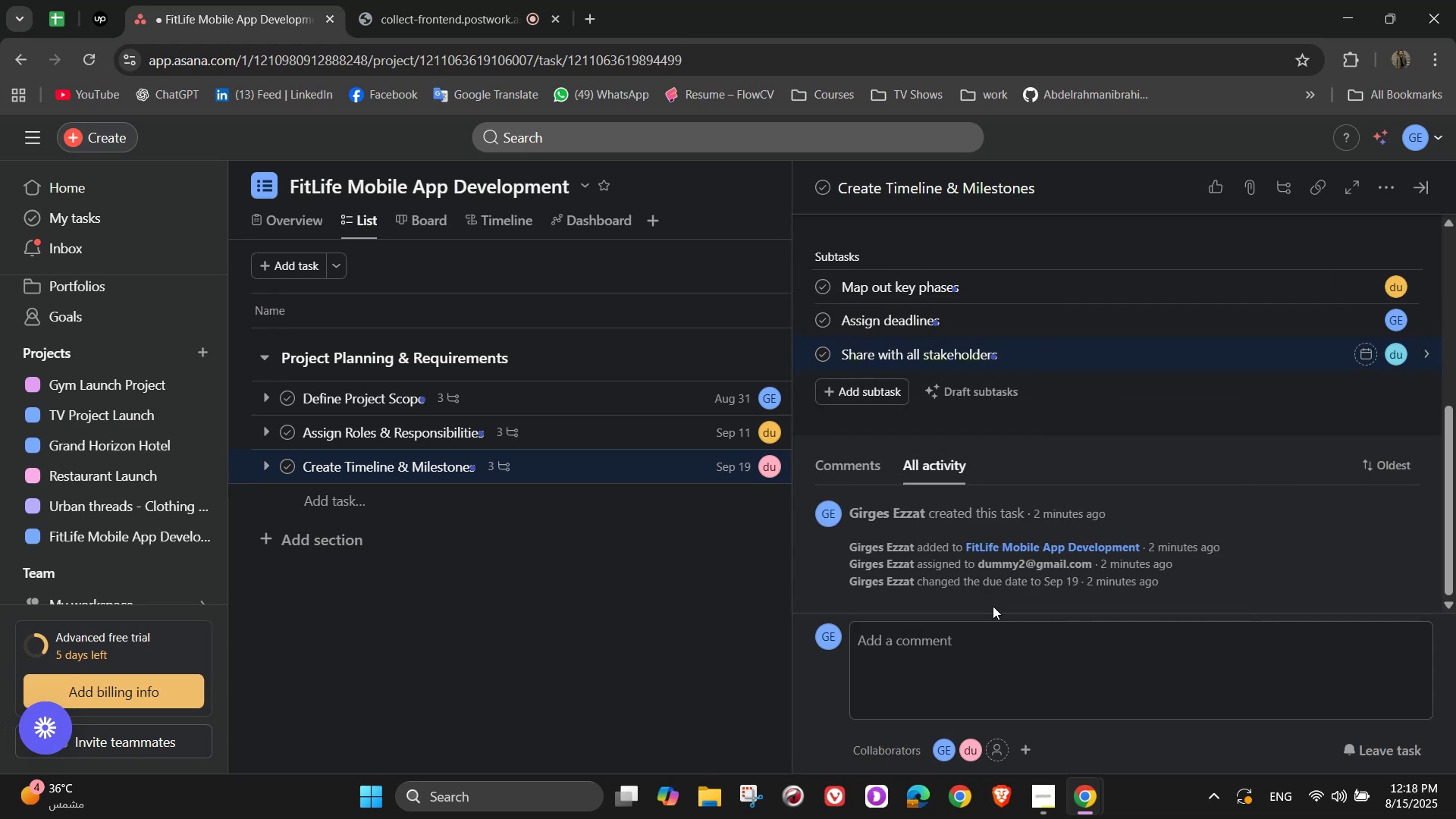 
scroll: coordinate [1186, 544], scroll_direction: up, amount: 5.0
 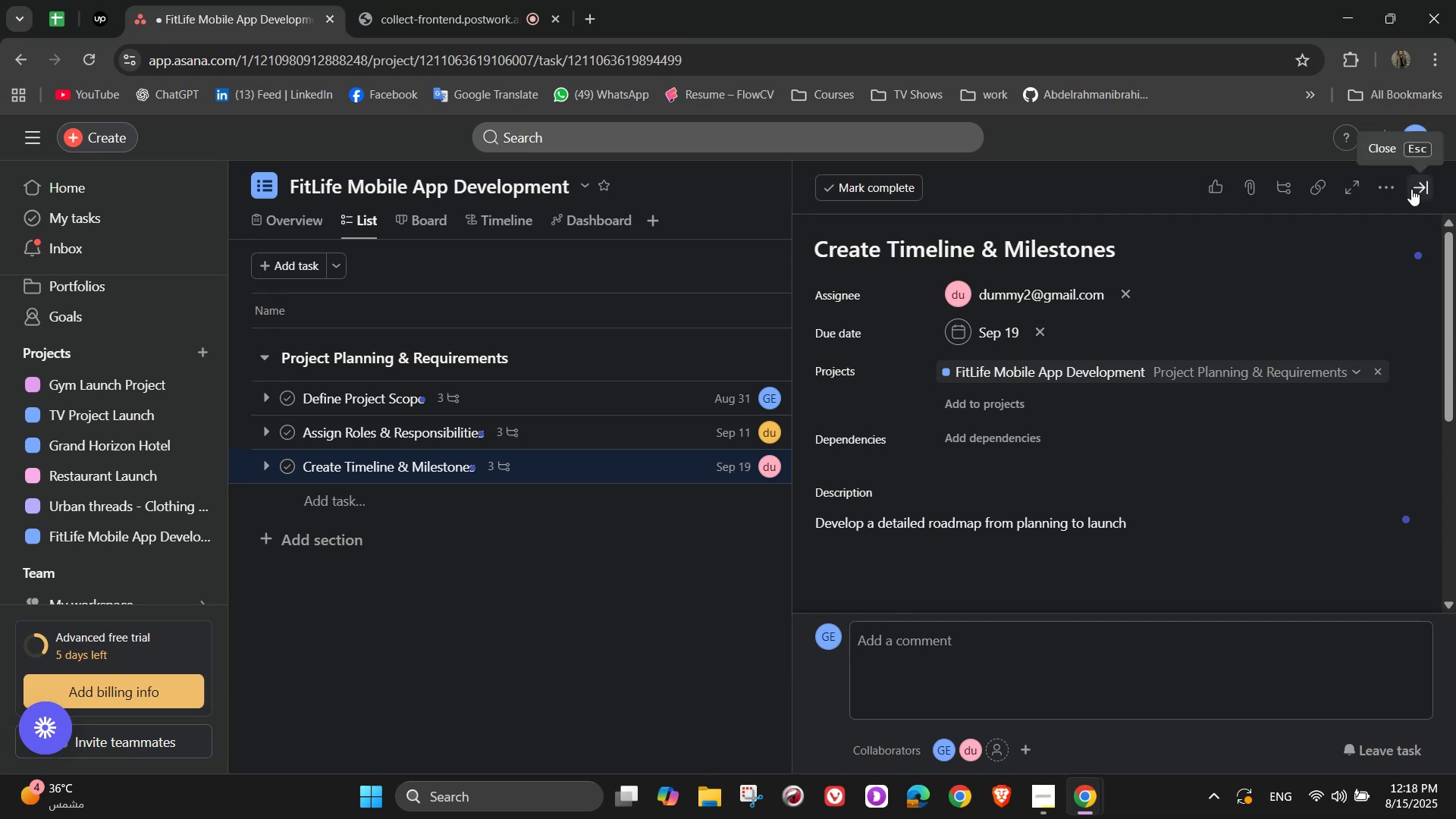 
left_click([1411, 189])
 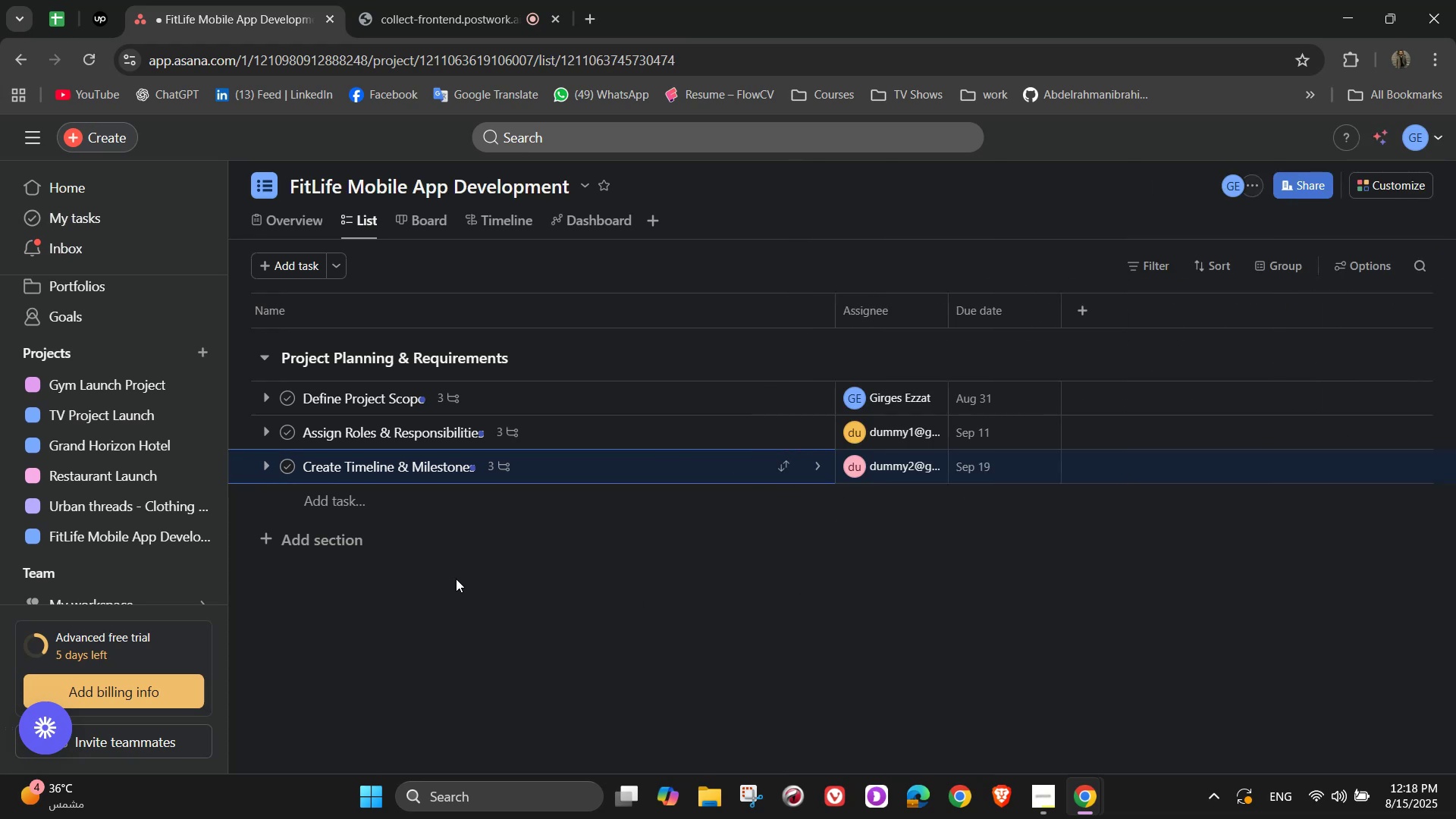 
wait(6.78)
 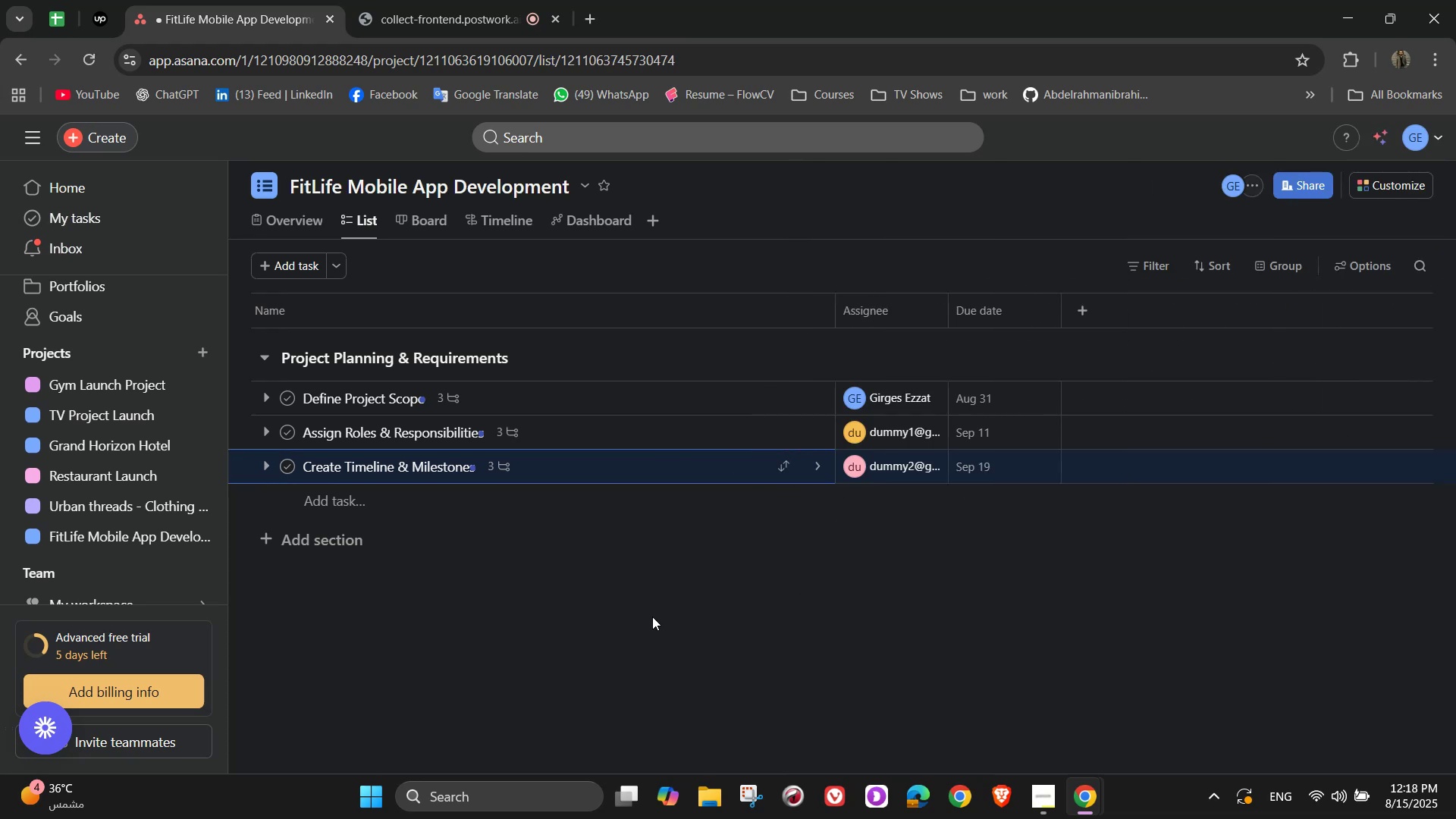 
mouse_move([413, 566])
 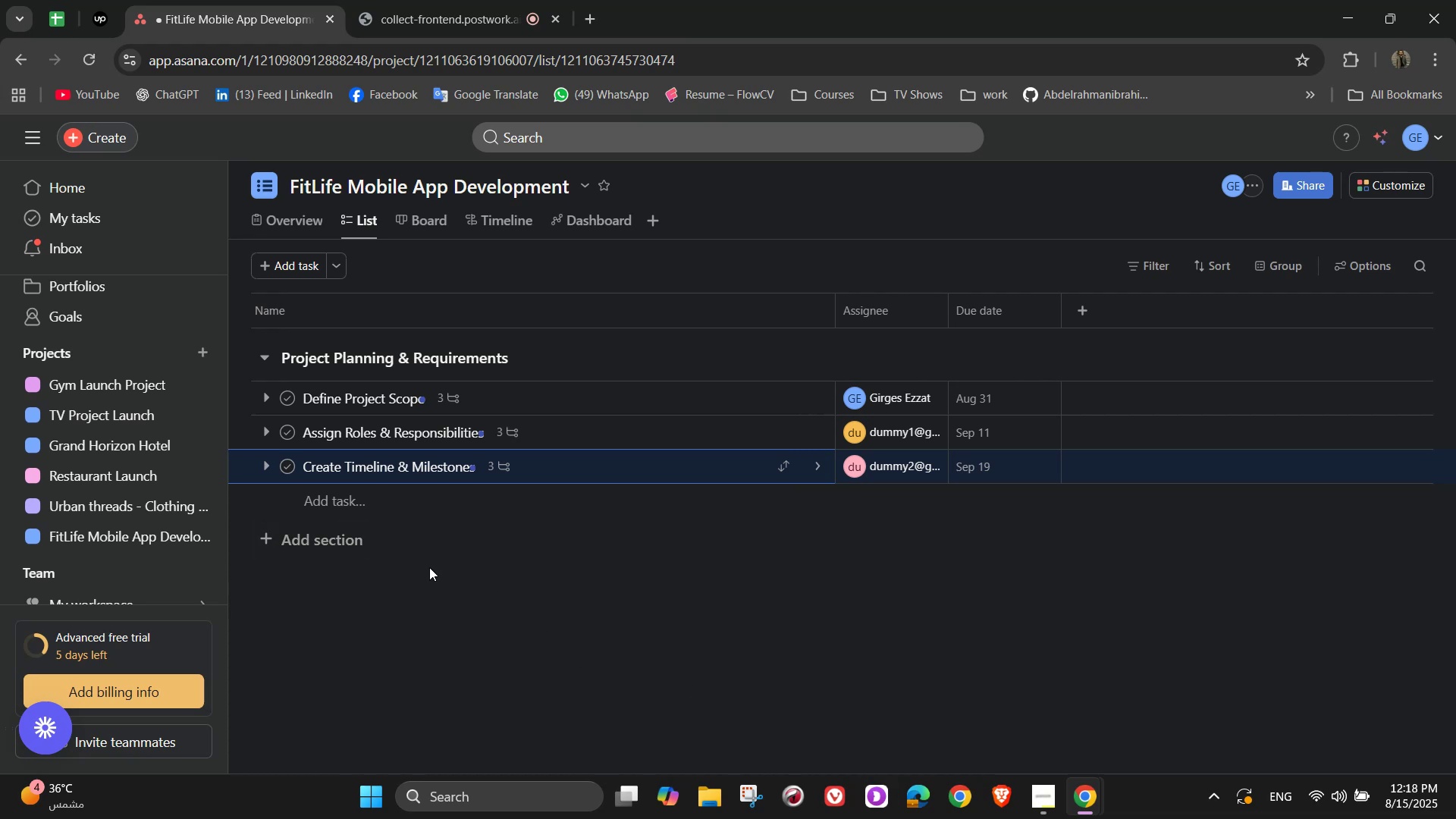 
left_click([316, 550])
 